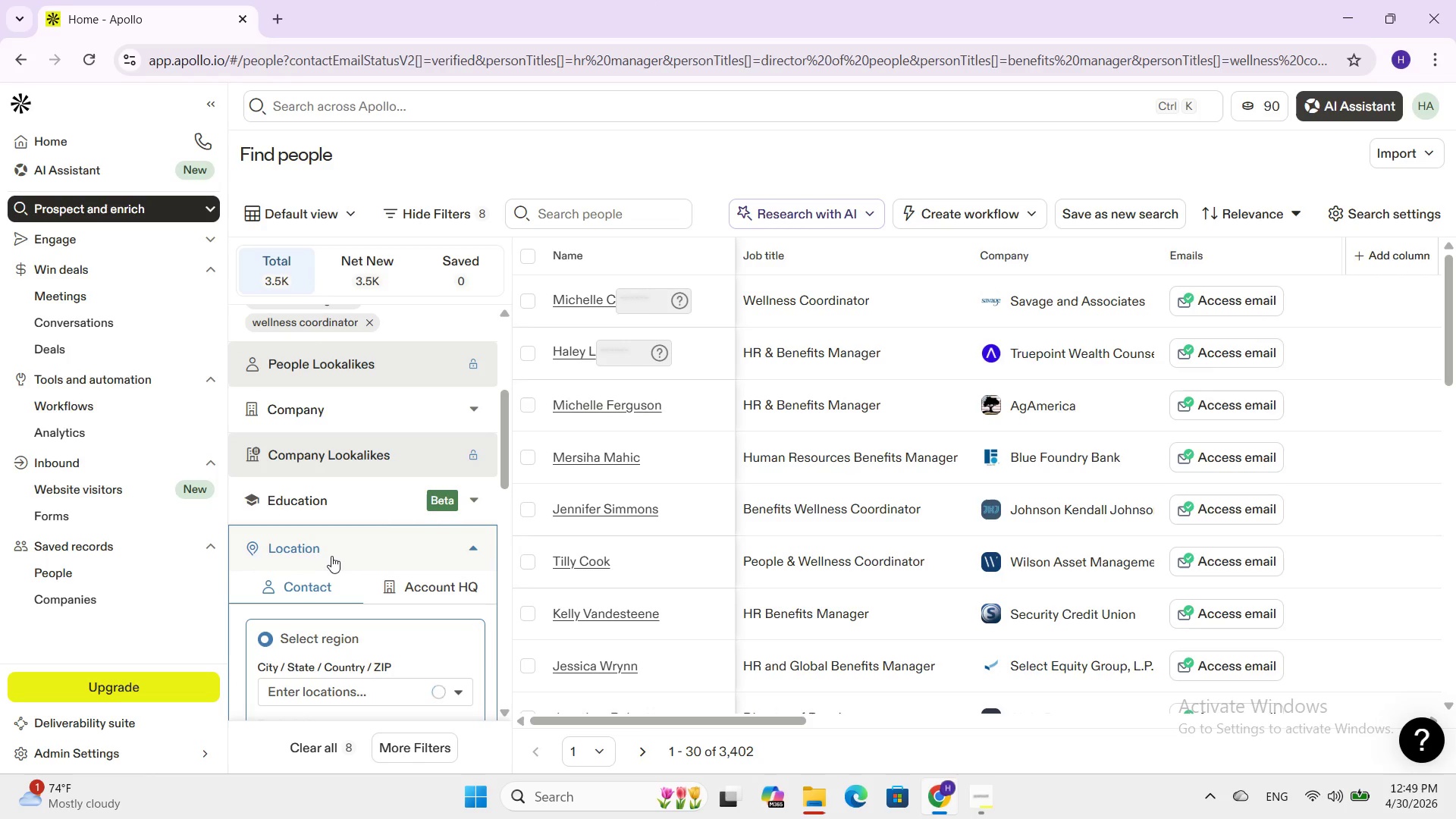 
scroll: coordinate [338, 556], scroll_direction: down, amount: 1.0
 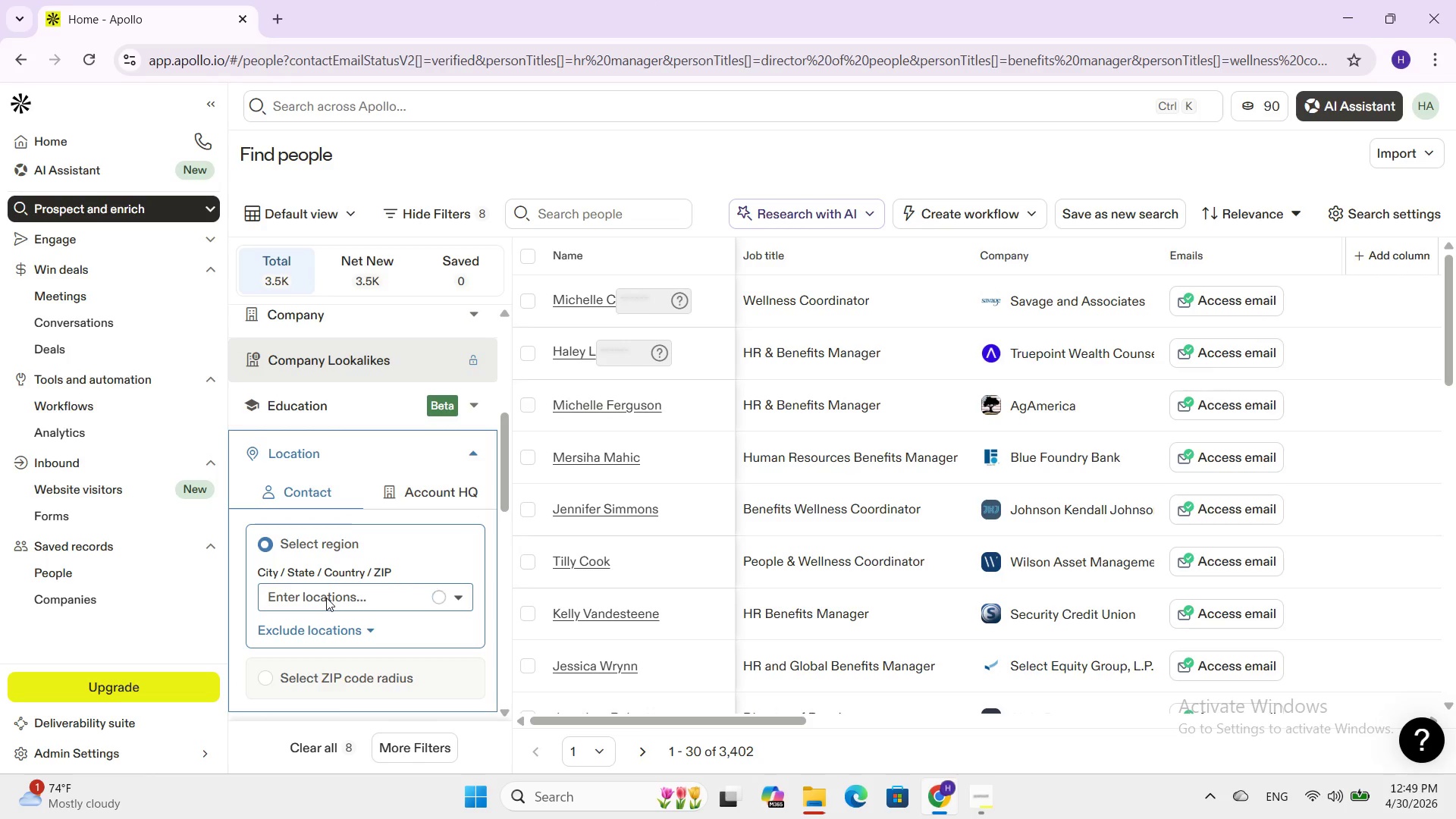 
left_click([322, 601])
 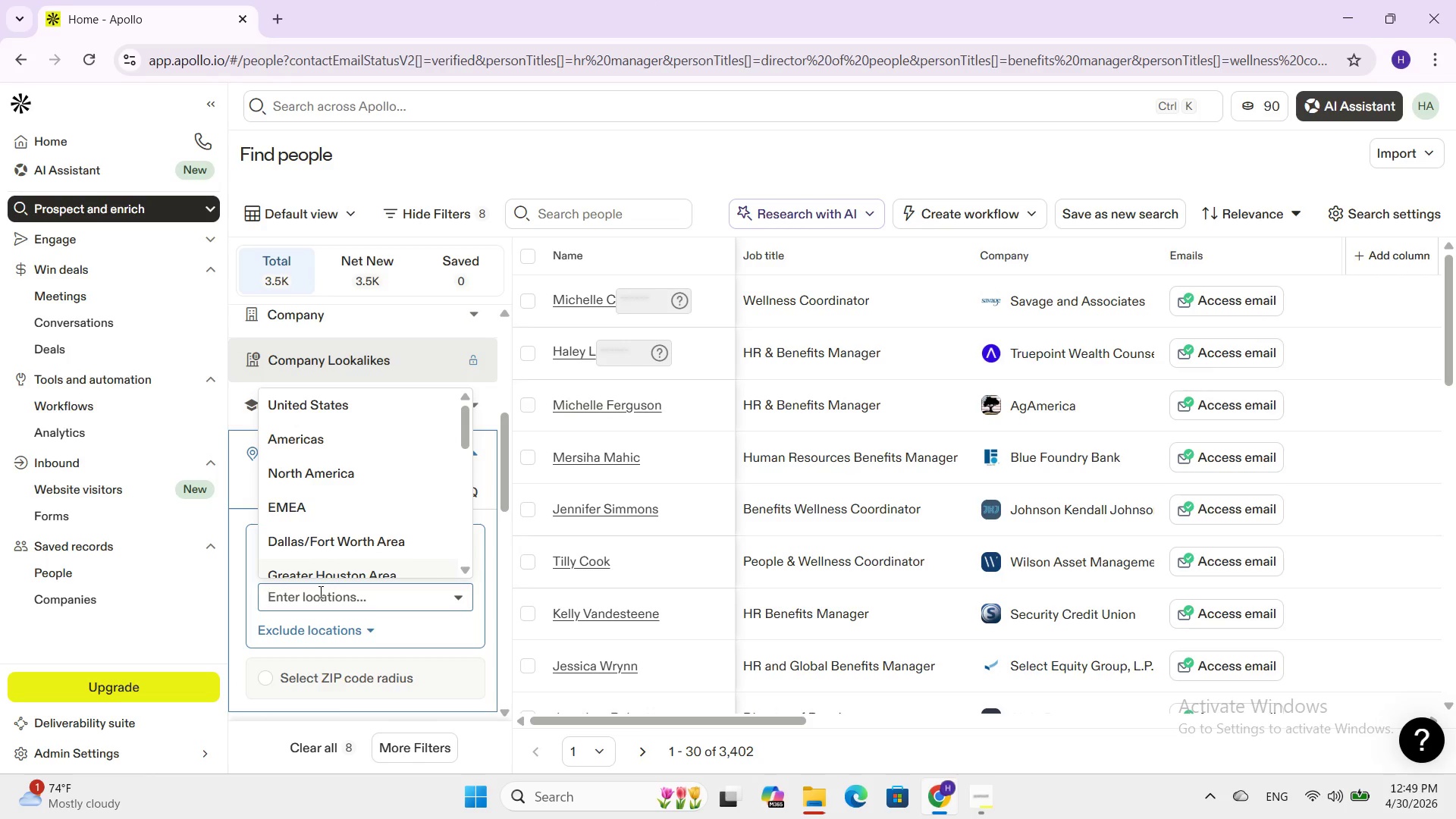 
type(pho)
 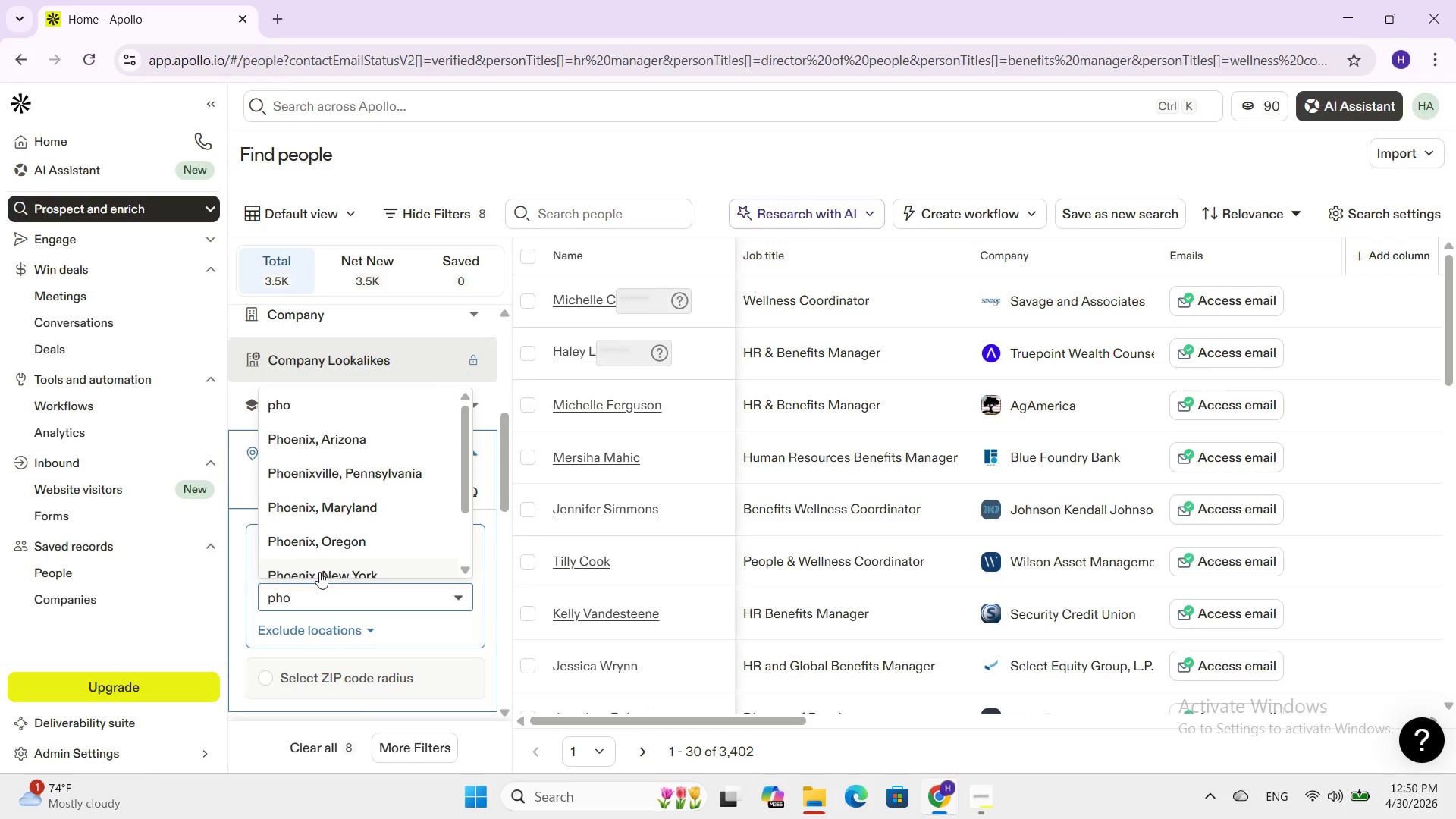 
type(enix)
 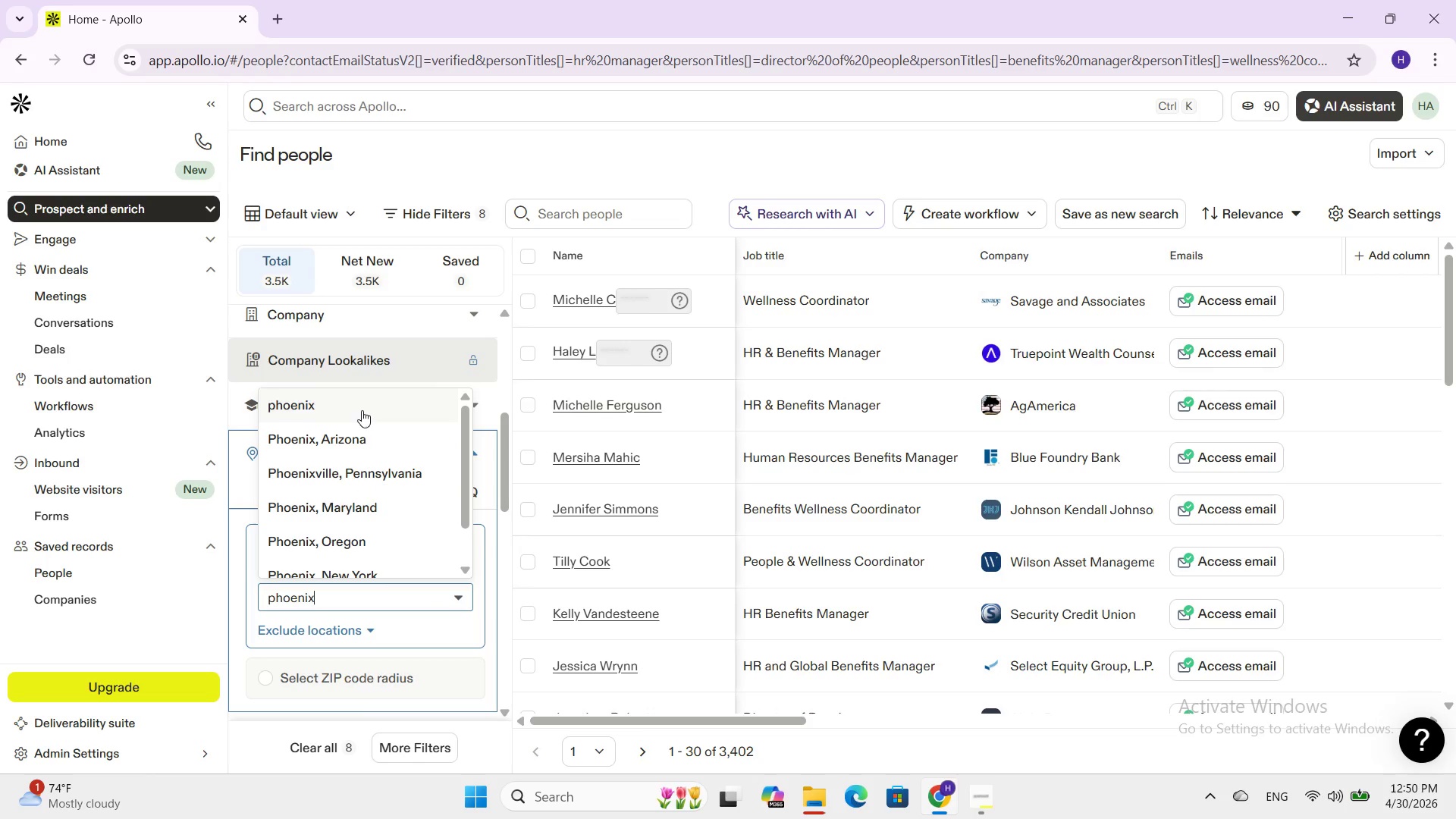 
left_click([344, 430])
 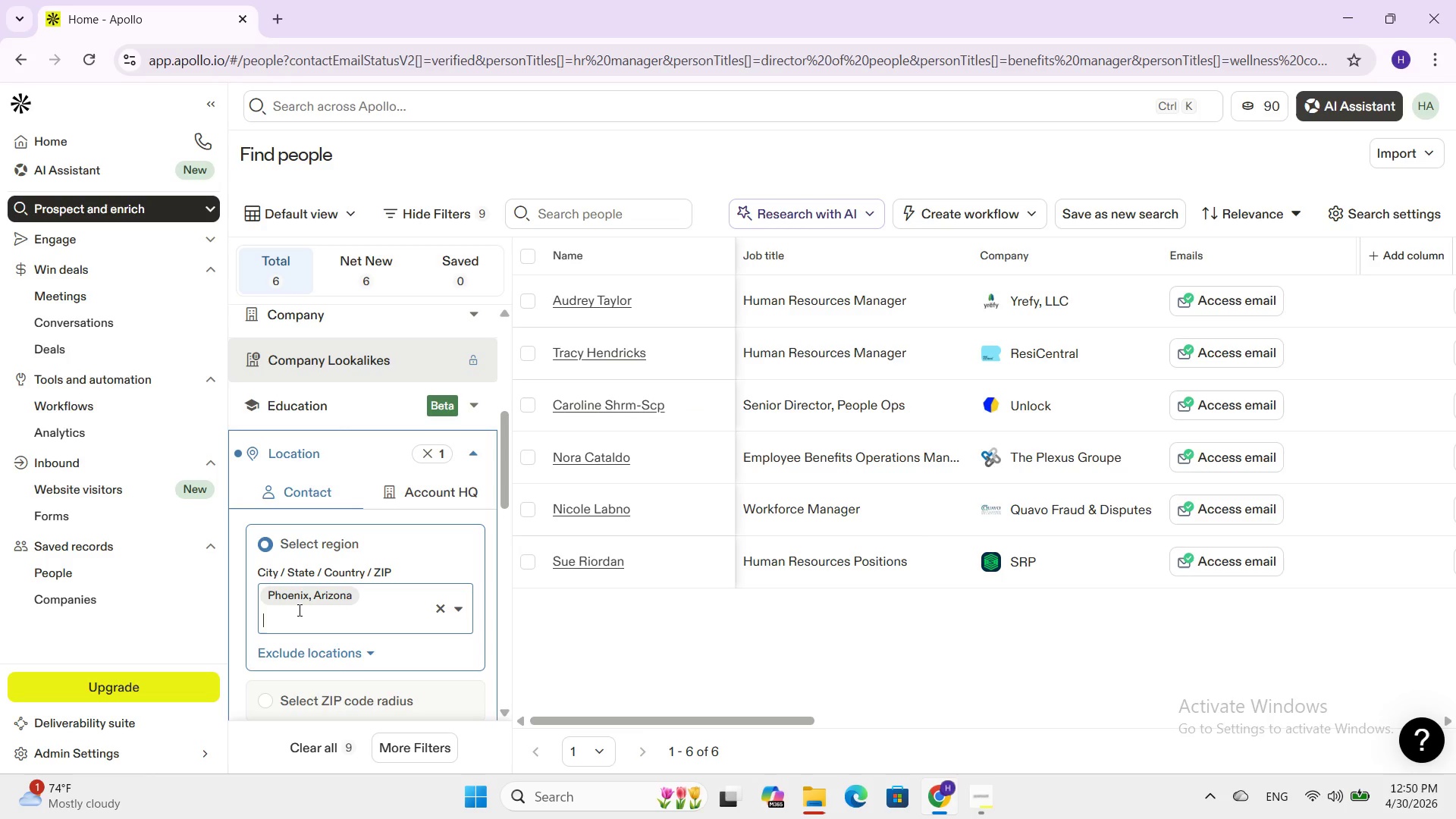 
wait(5.42)
 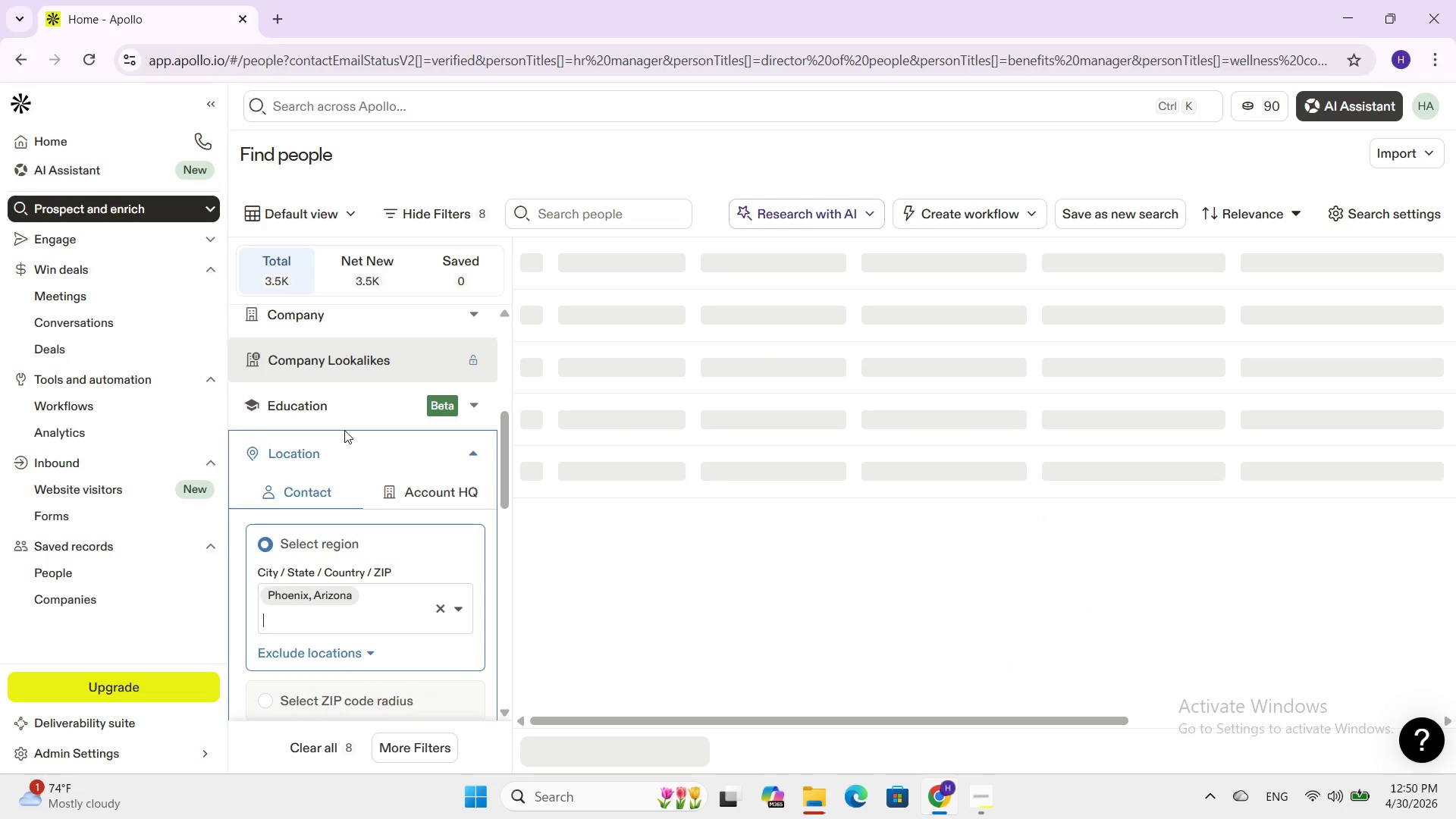 
type(Azizona u)
key(Backspace)
 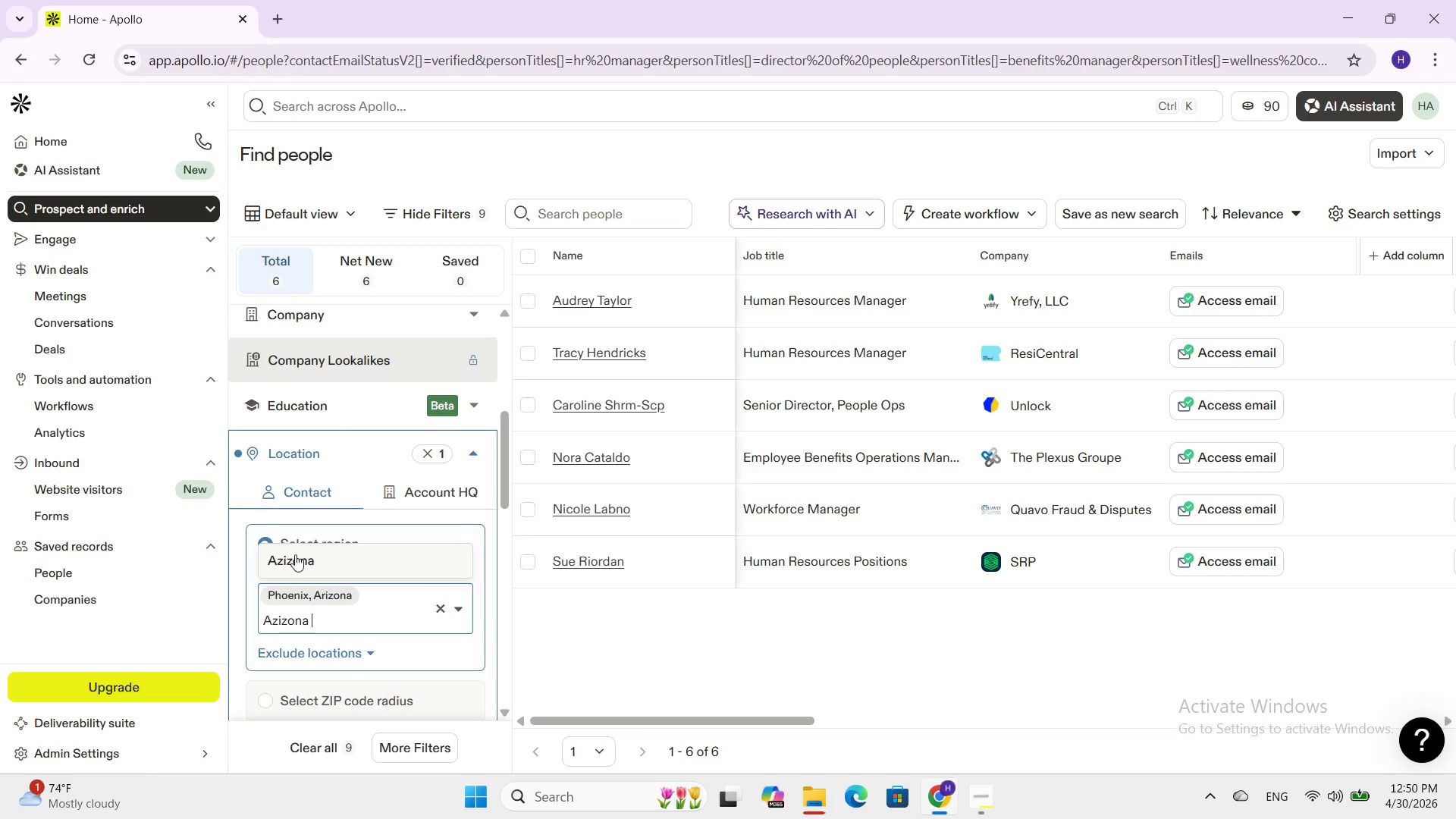 
left_click([293, 553])
 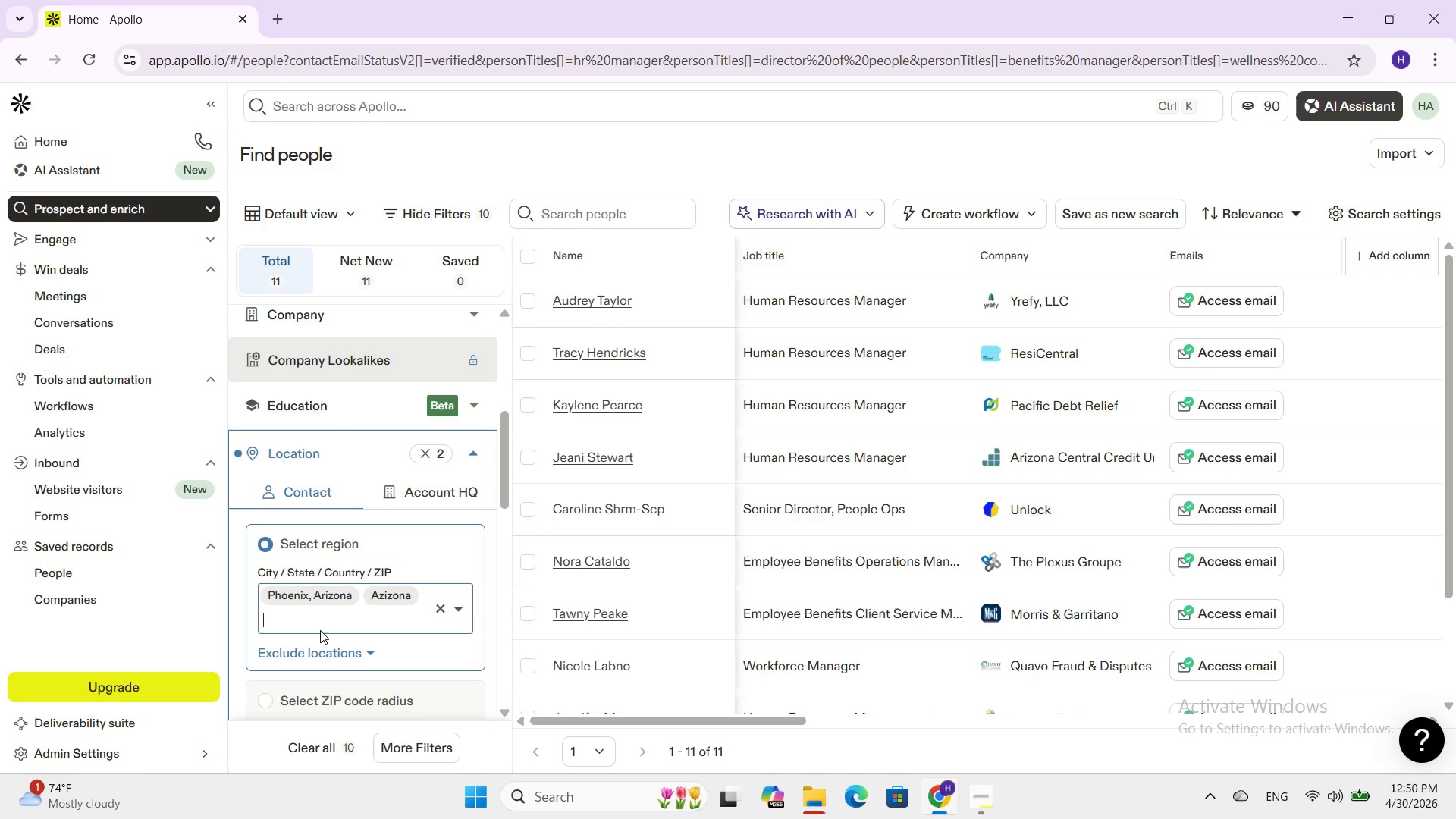 
wait(7.25)
 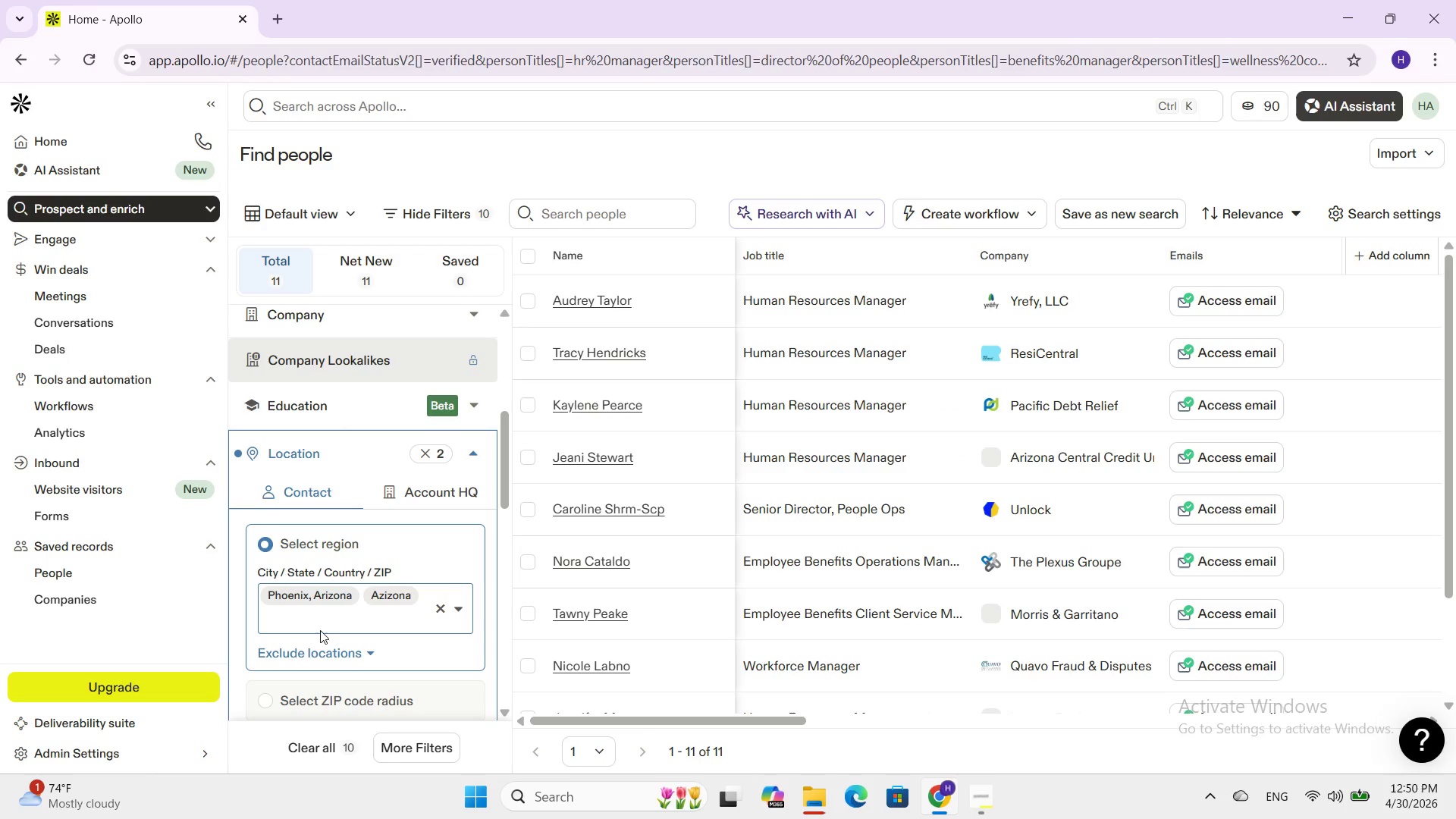 
left_click_drag(start_coordinate=[659, 723], to_coordinate=[1117, 719])
 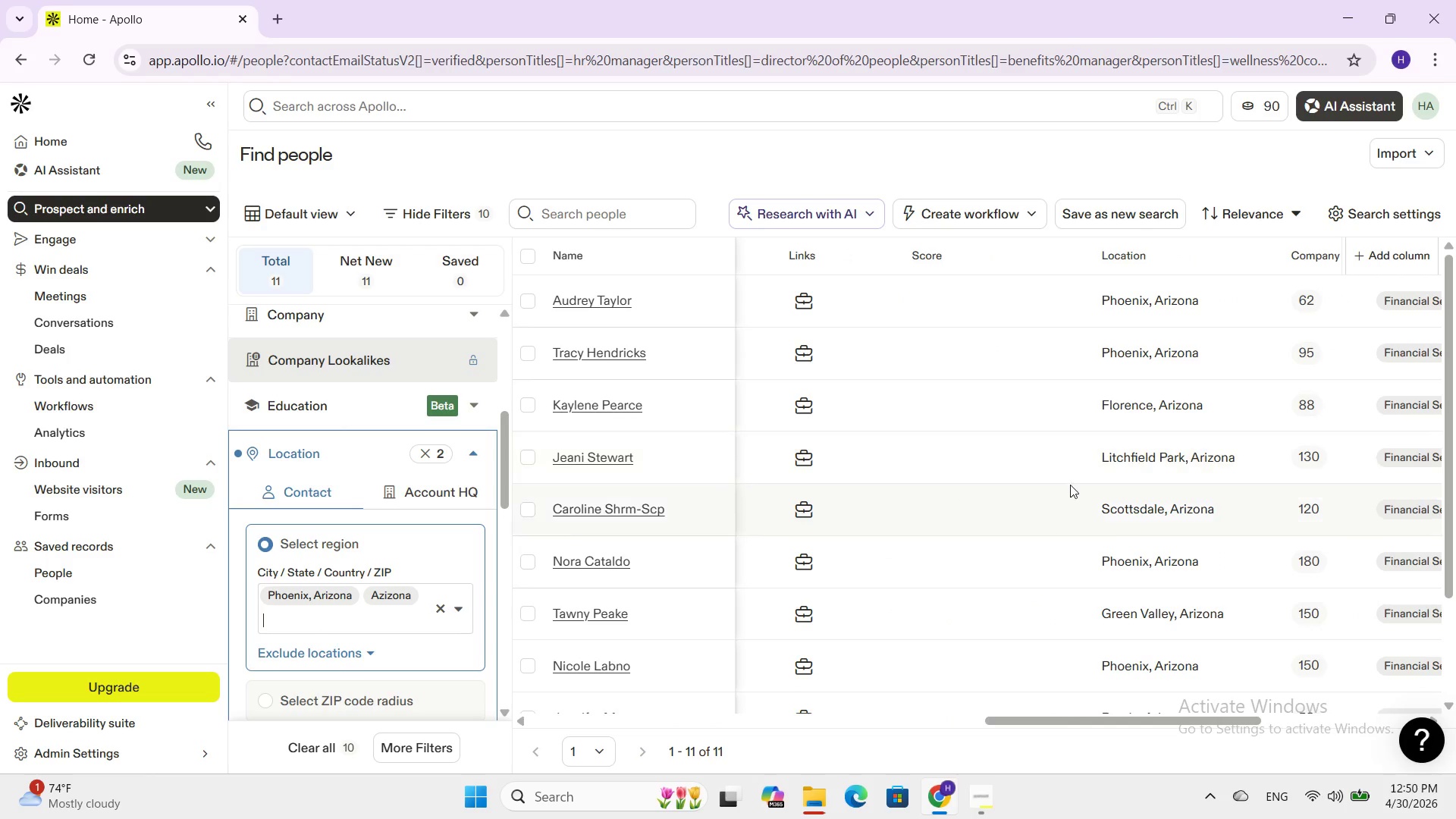 
scroll: coordinate [1208, 572], scroll_direction: down, amount: 5.0
 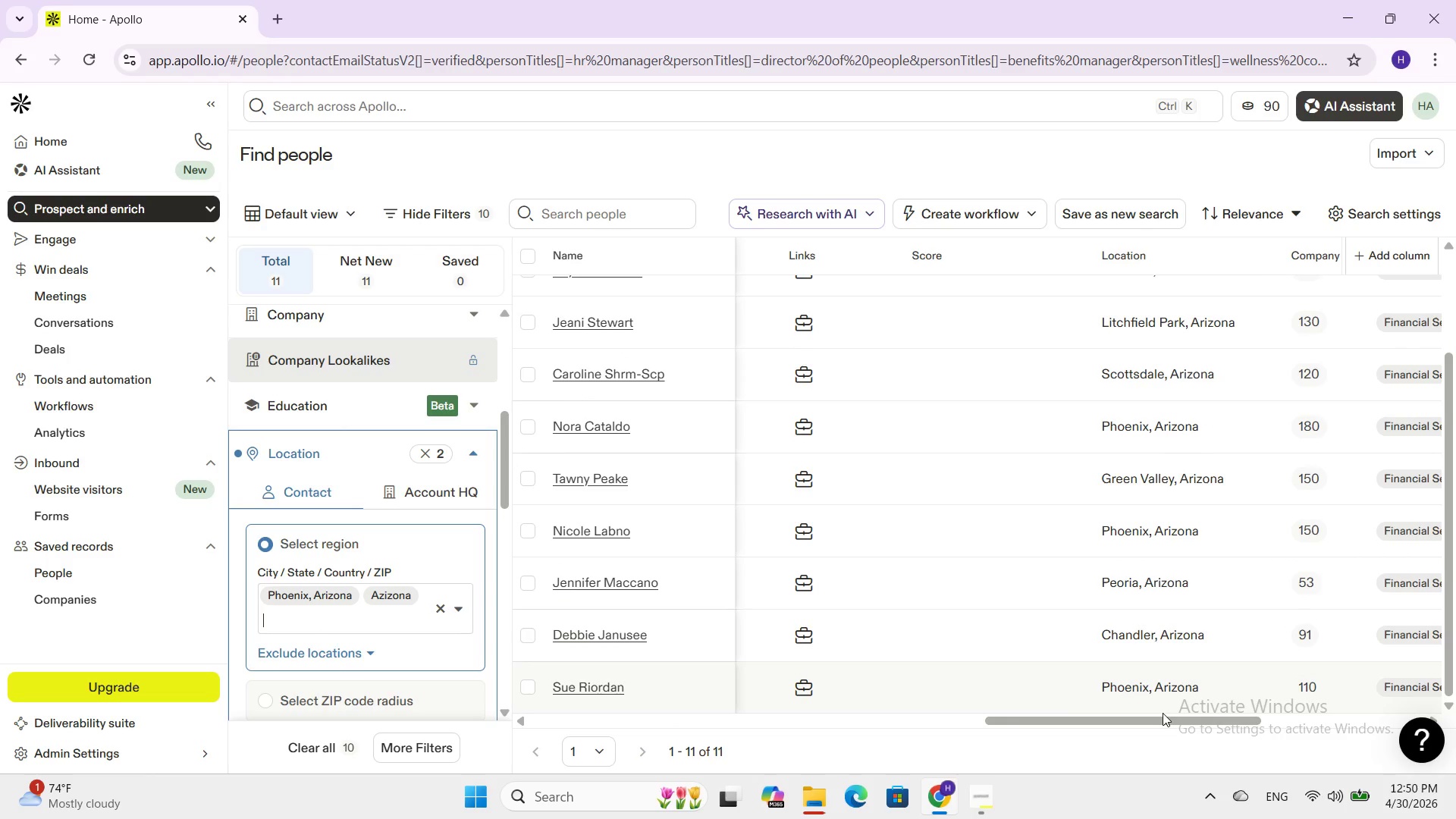 
left_click_drag(start_coordinate=[1163, 713], to_coordinate=[1242, 707])
 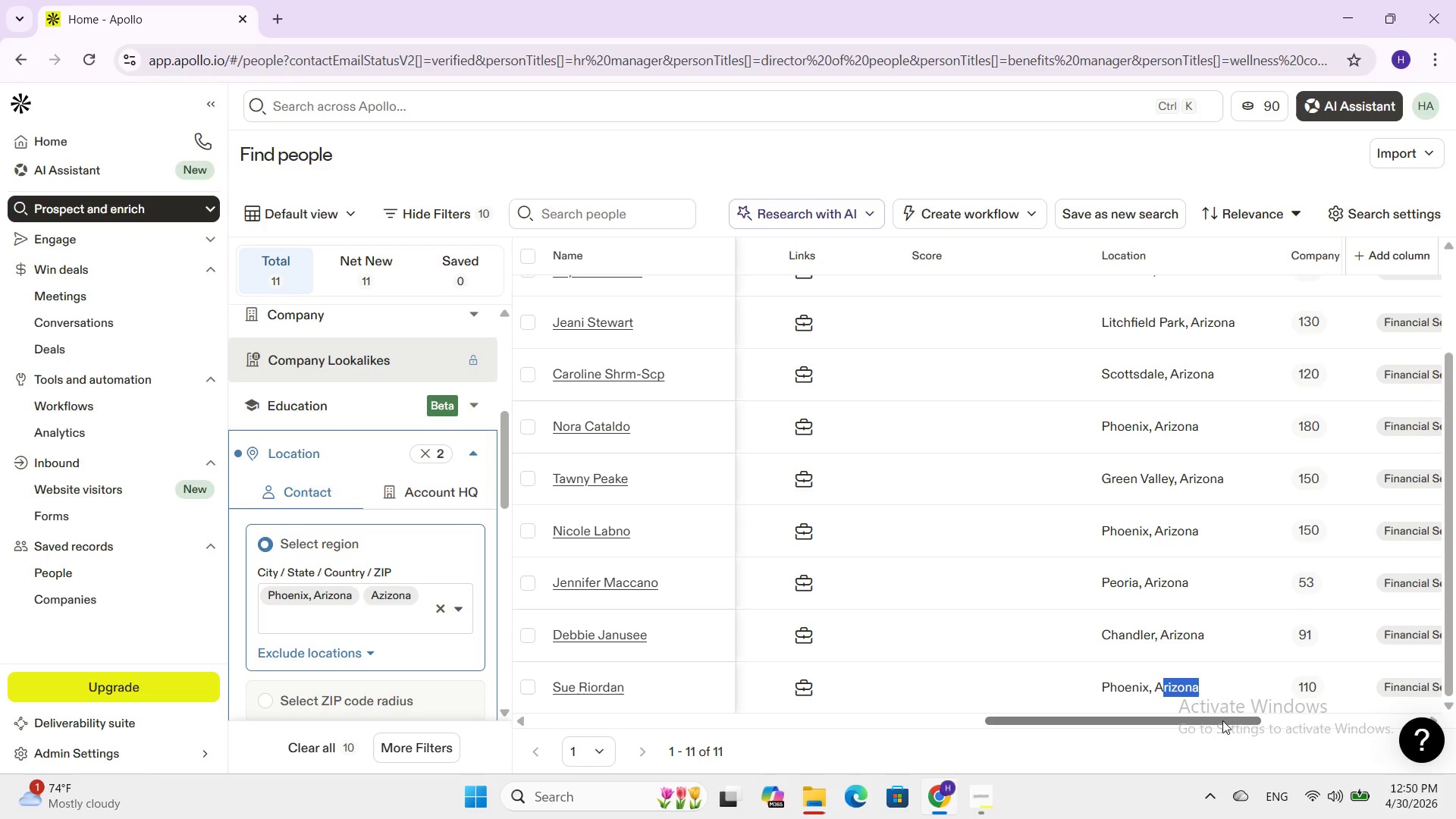 
left_click_drag(start_coordinate=[1222, 720], to_coordinate=[846, 737])
 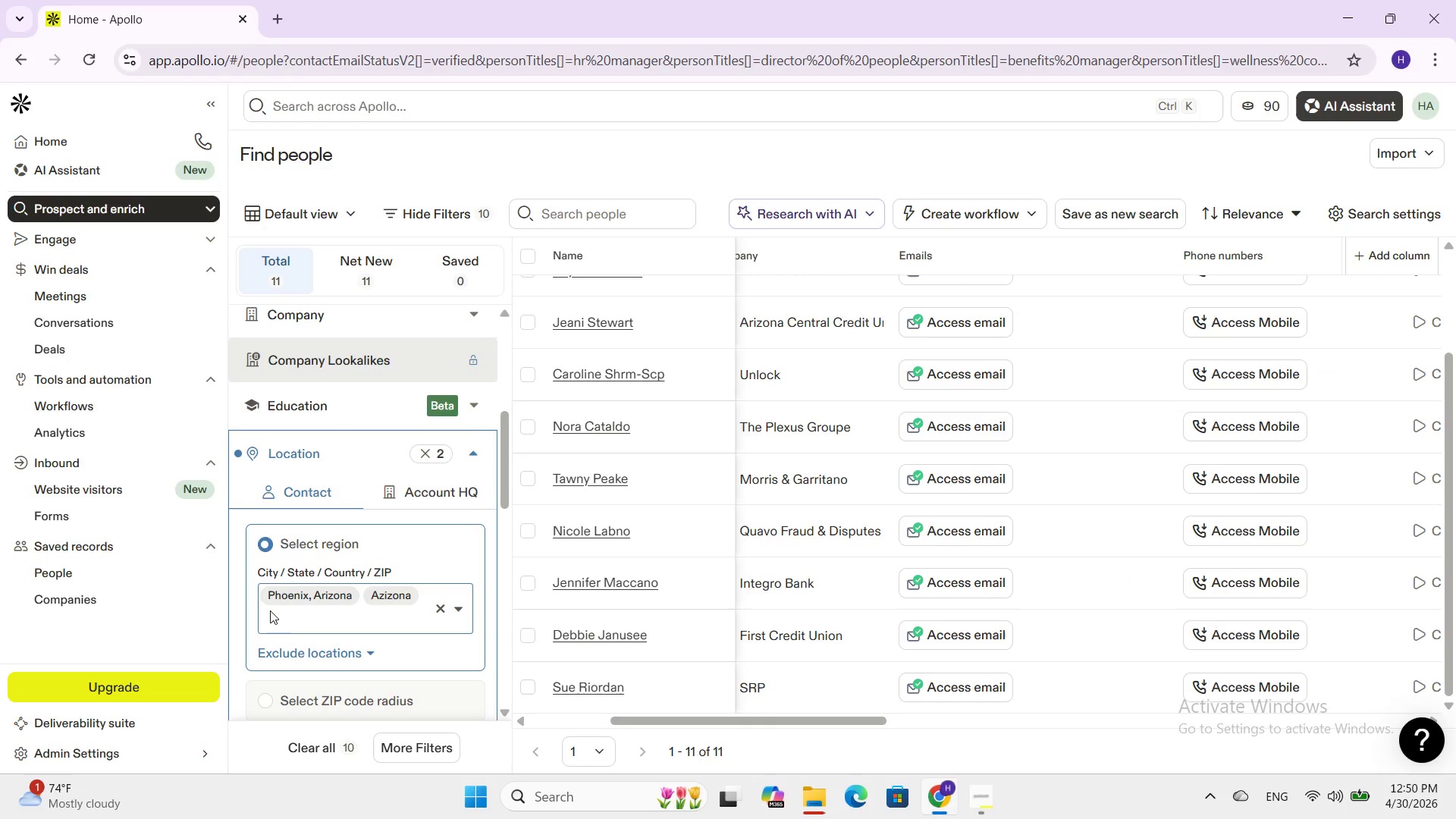 
left_click([276, 616])
 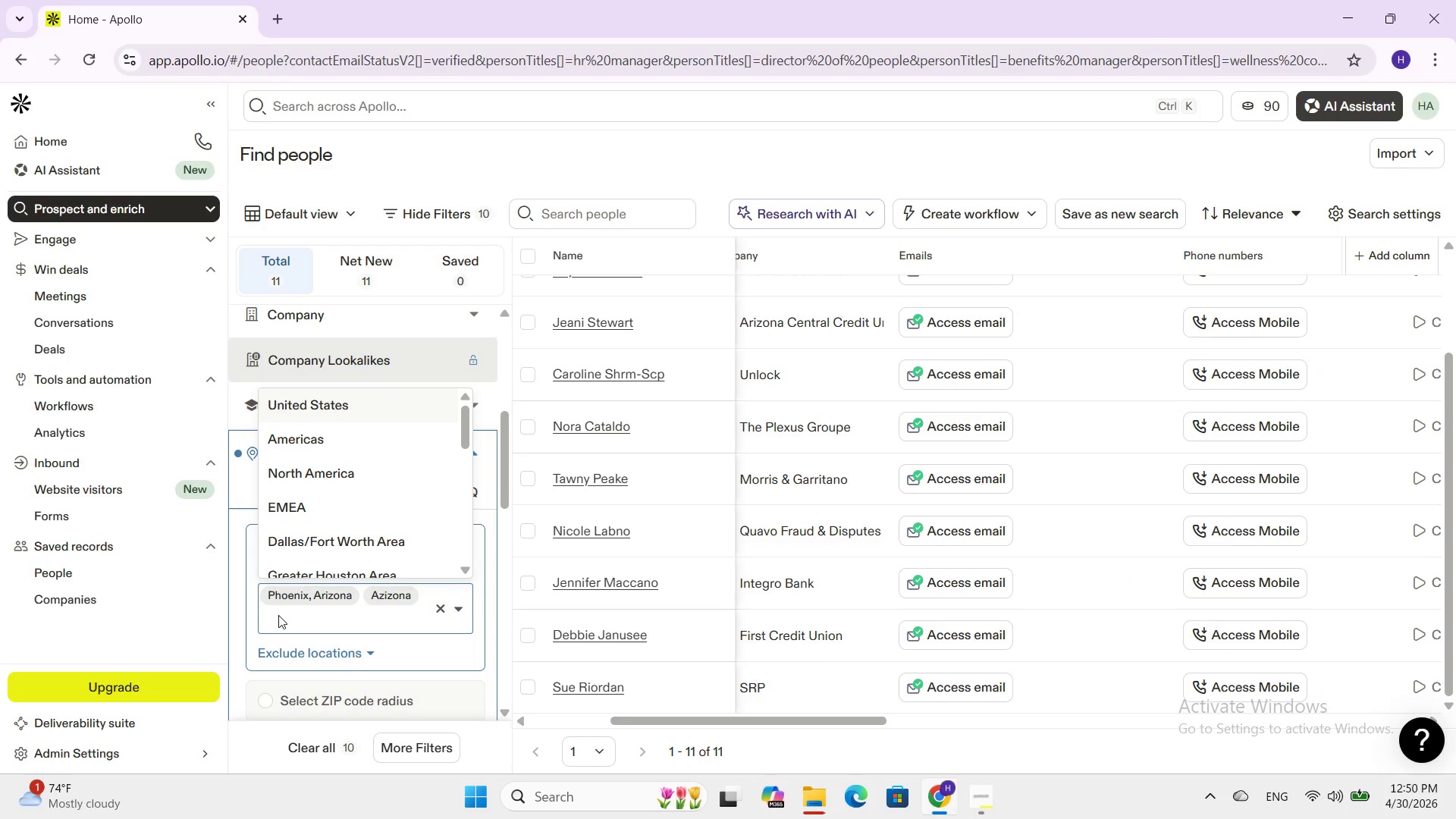 
type(ph)
 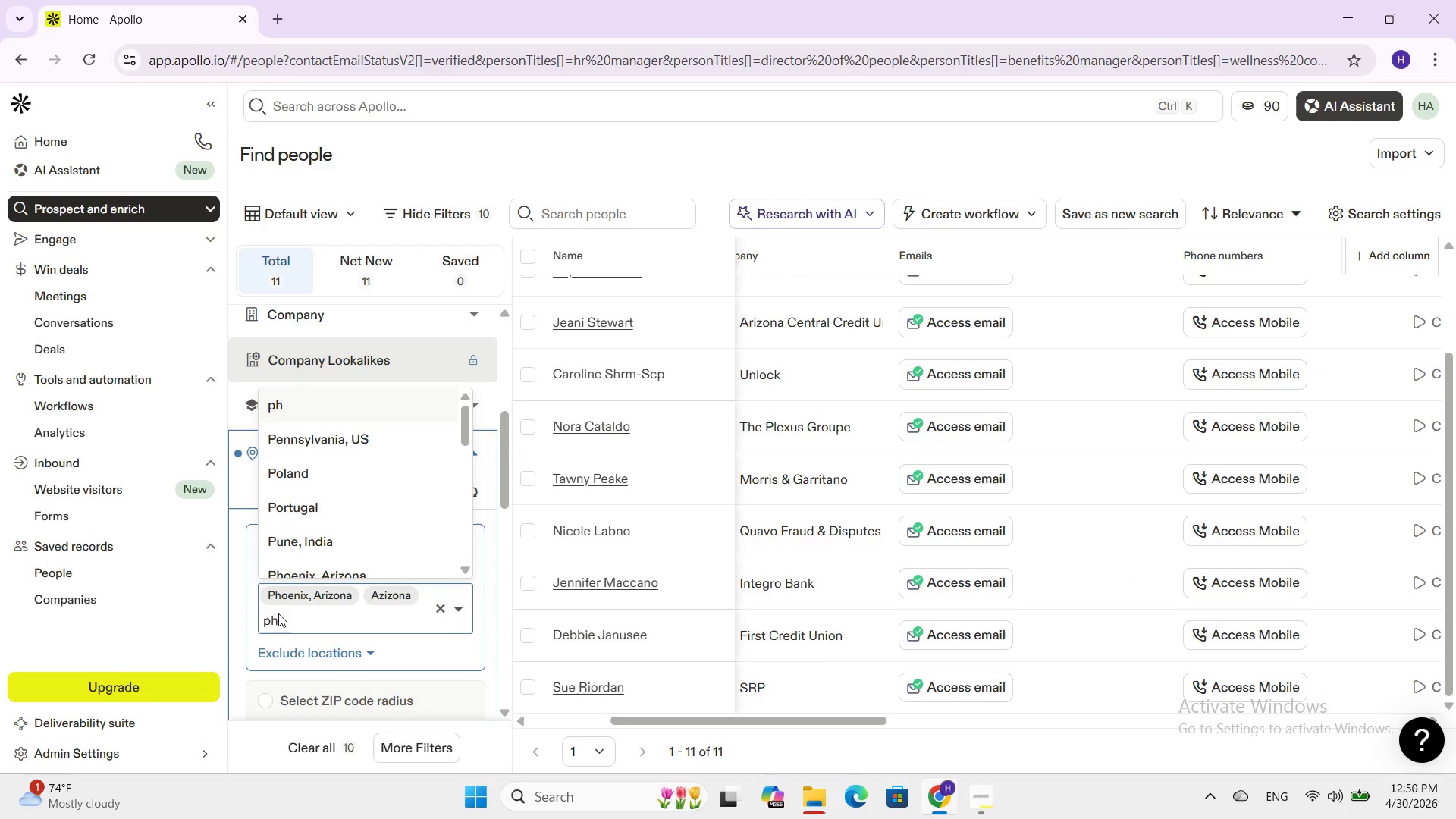 
wait(8.36)
 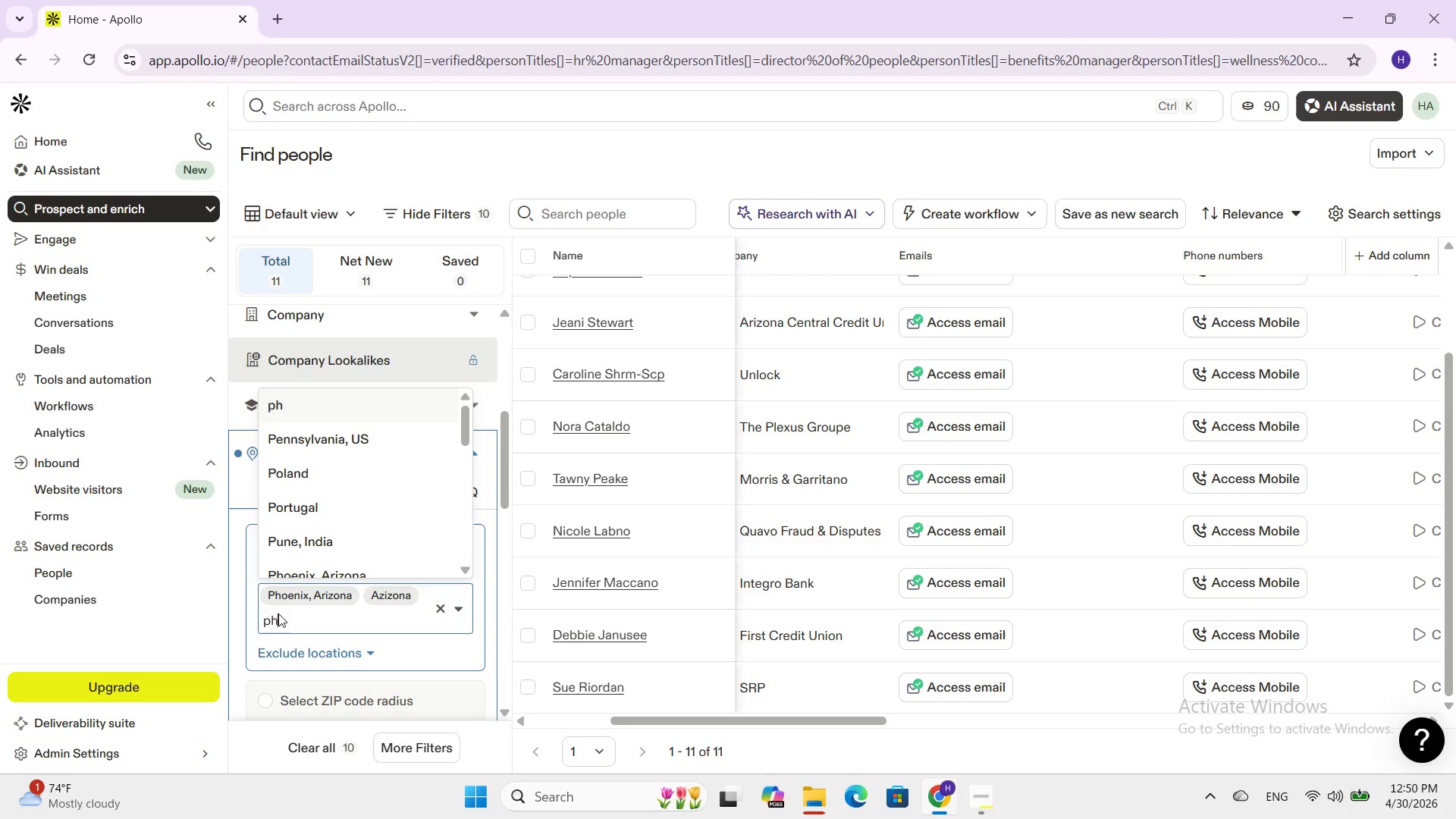 
type(oe)
 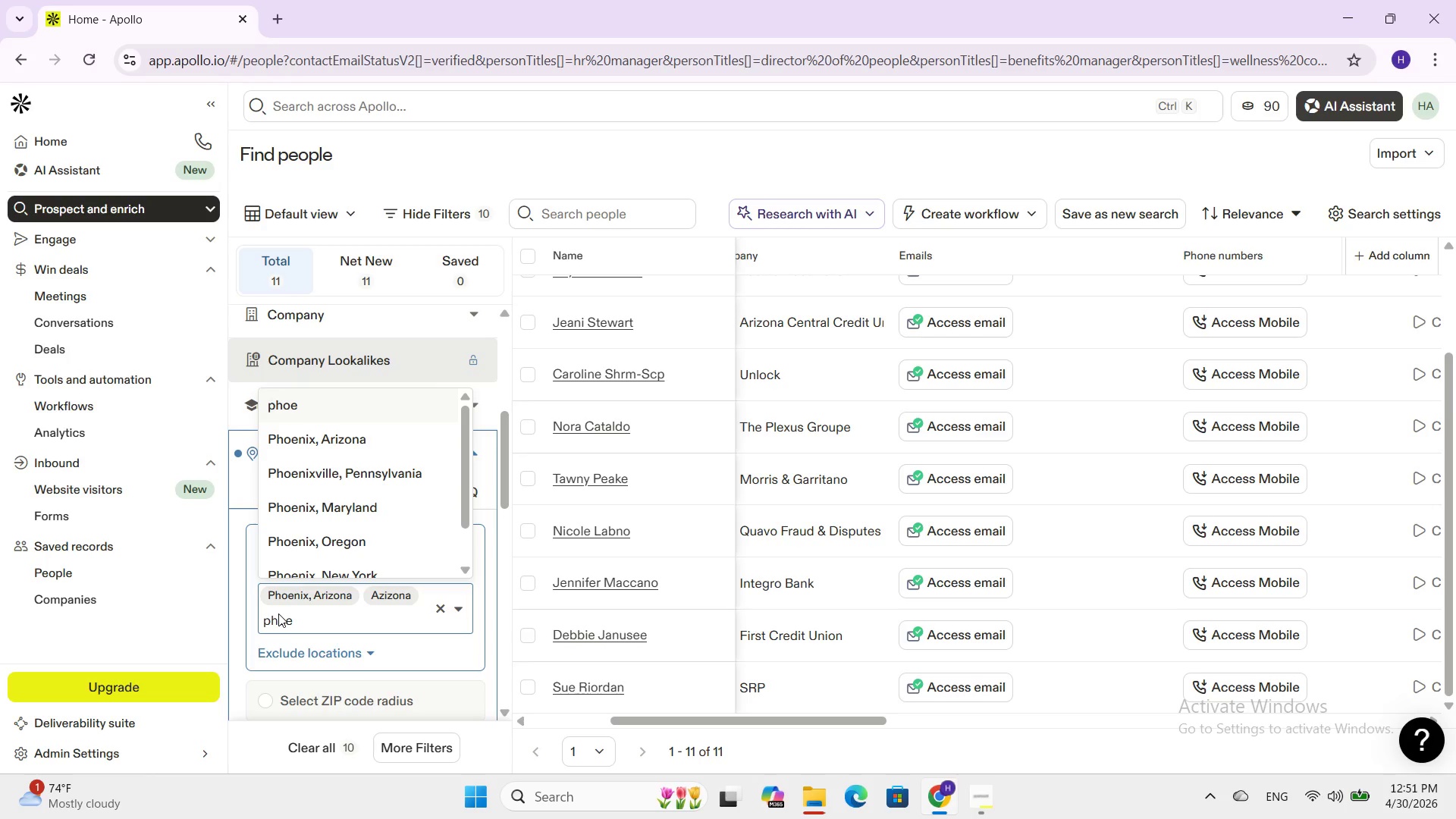 
wait(8.02)
 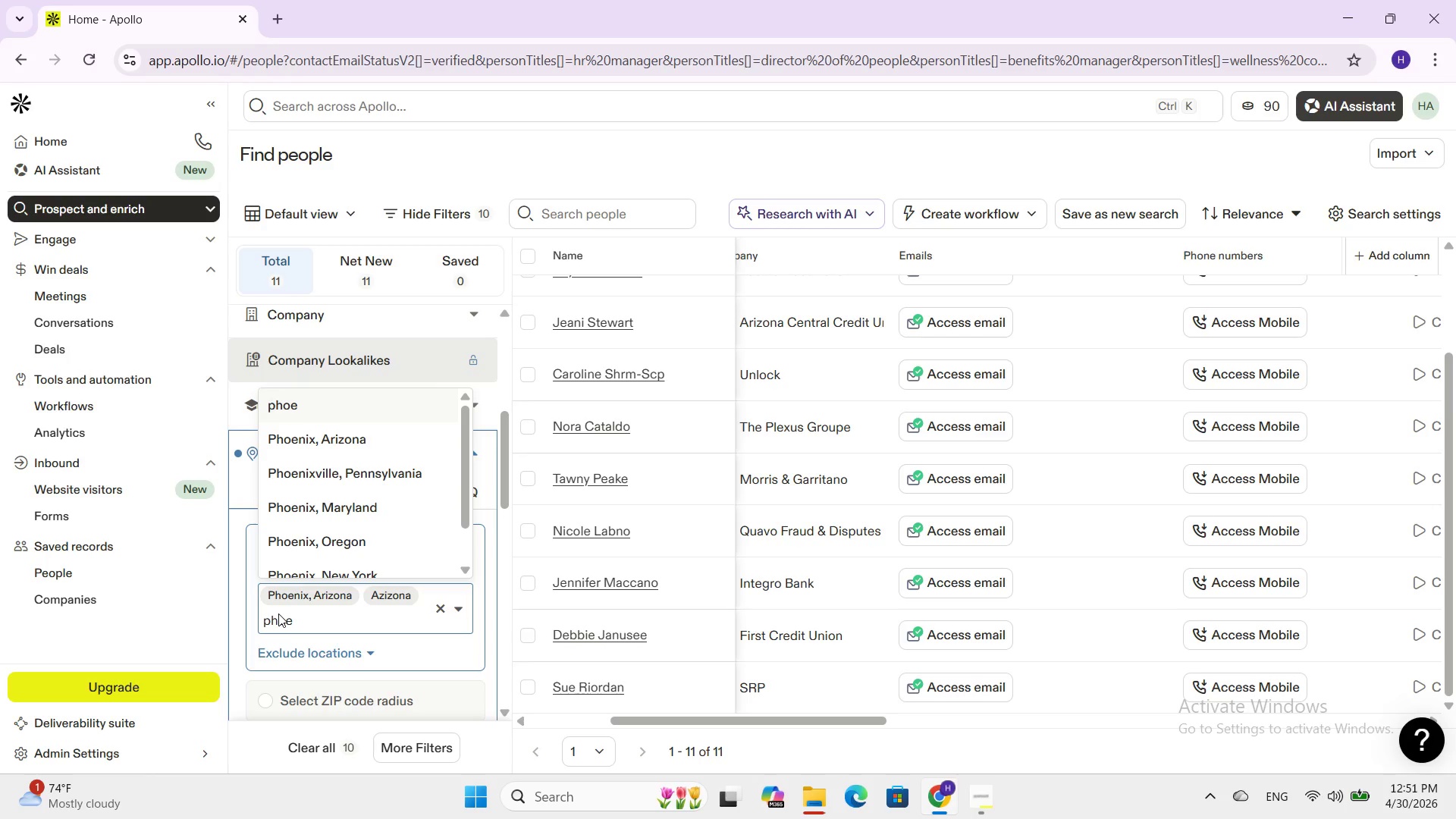 
type(nix )
 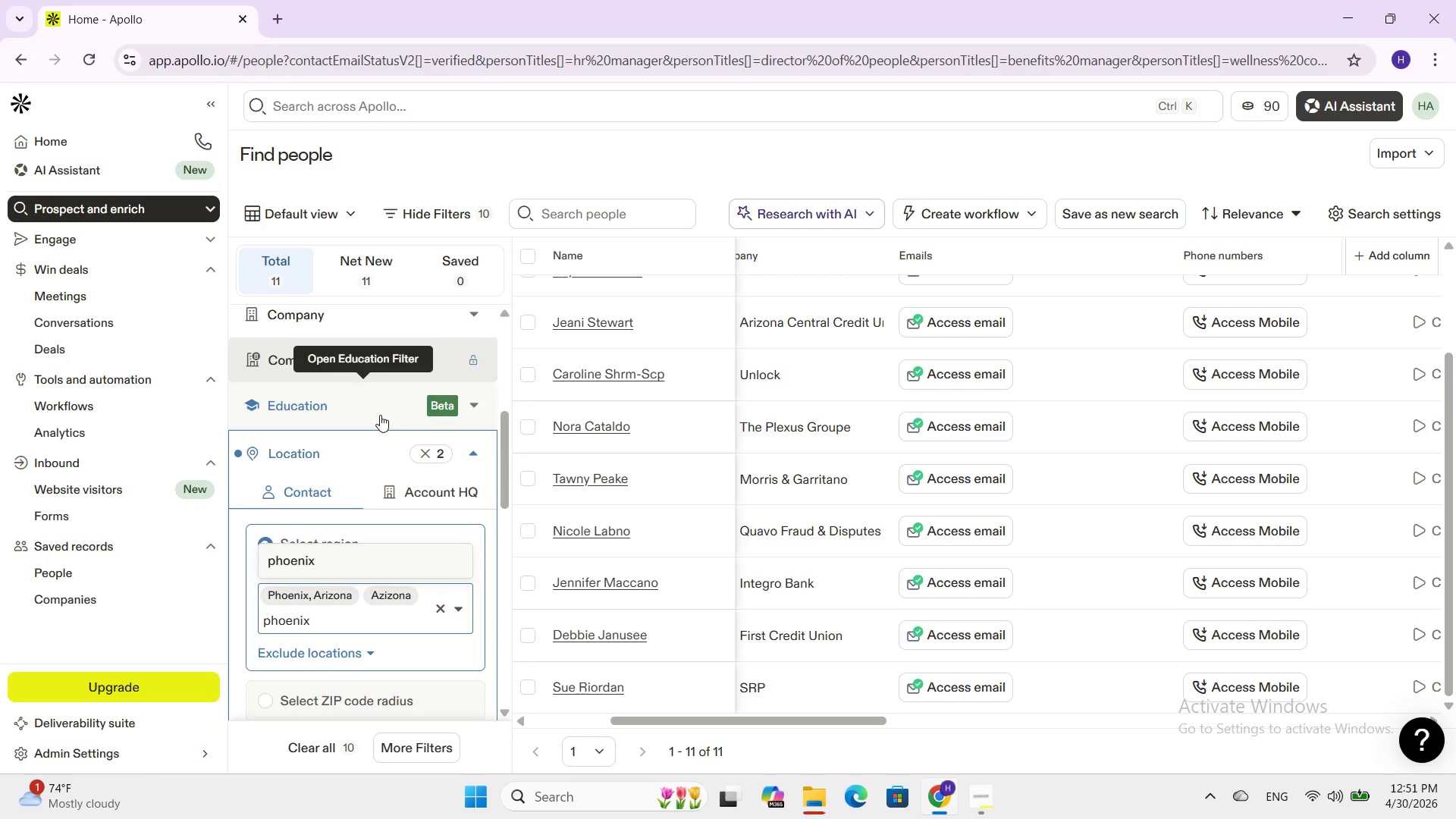 
left_click([297, 555])
 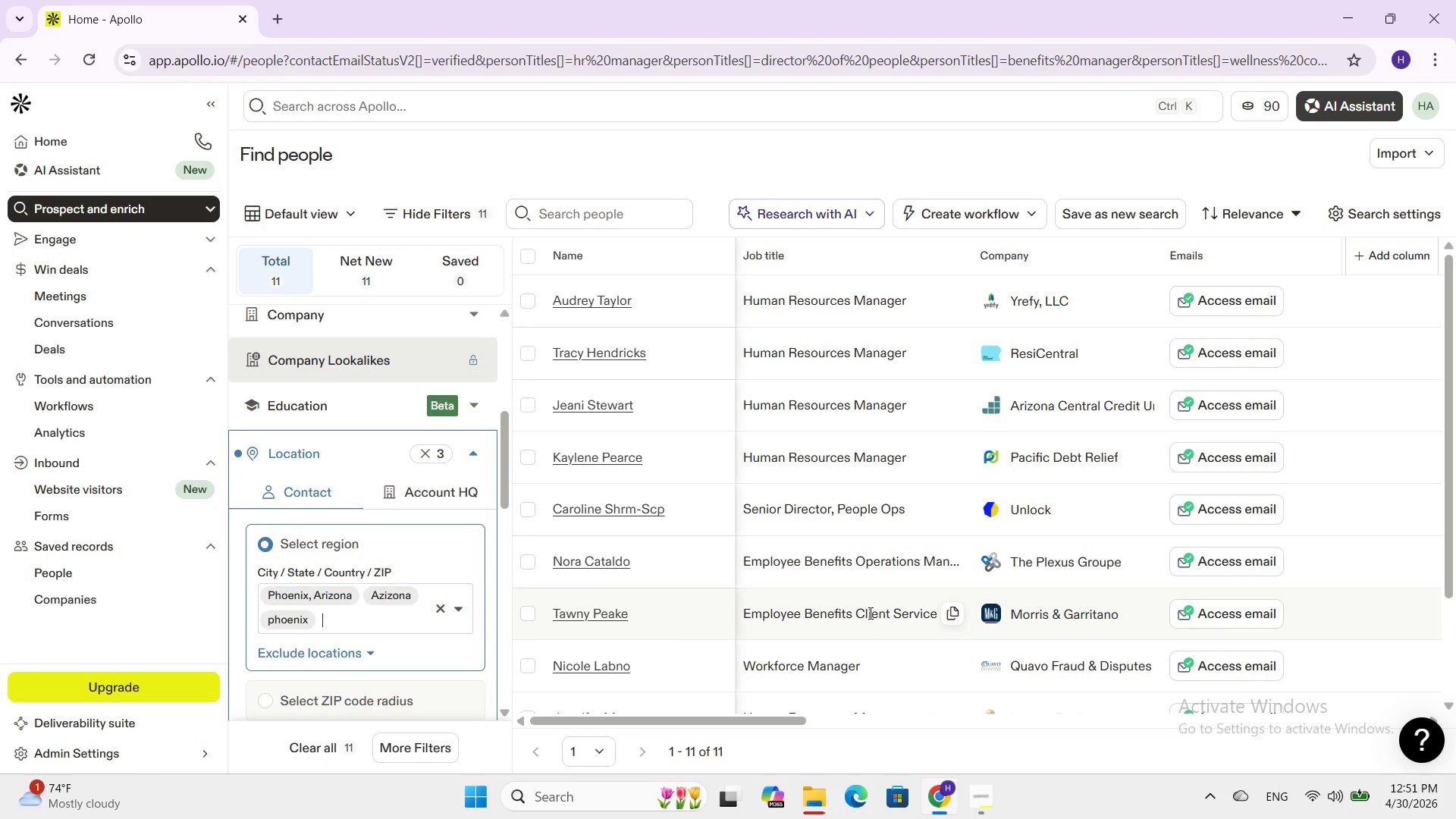 
left_click_drag(start_coordinate=[701, 716], to_coordinate=[783, 708])
 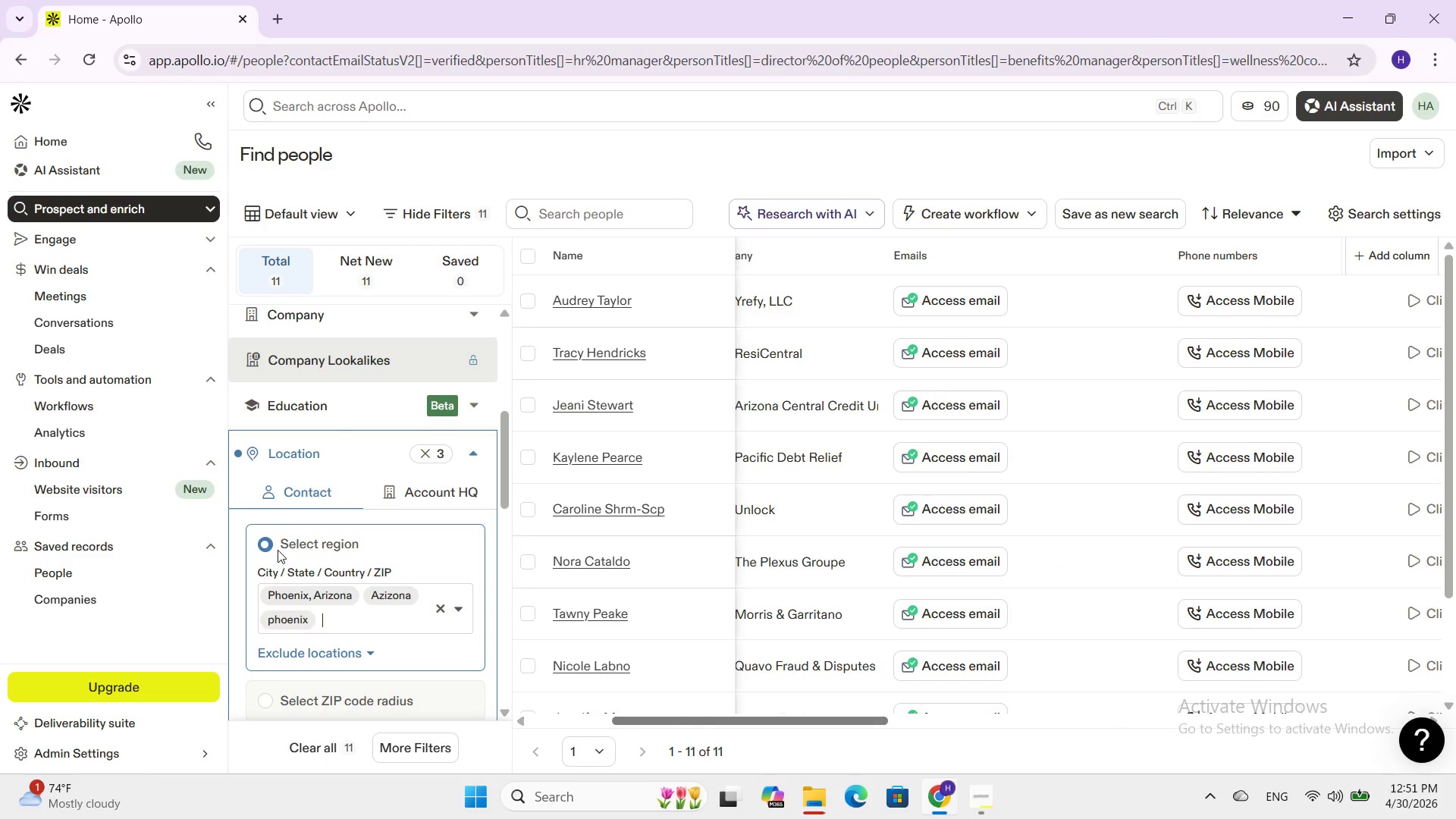 
scroll: coordinate [394, 604], scroll_direction: down, amount: 3.0
 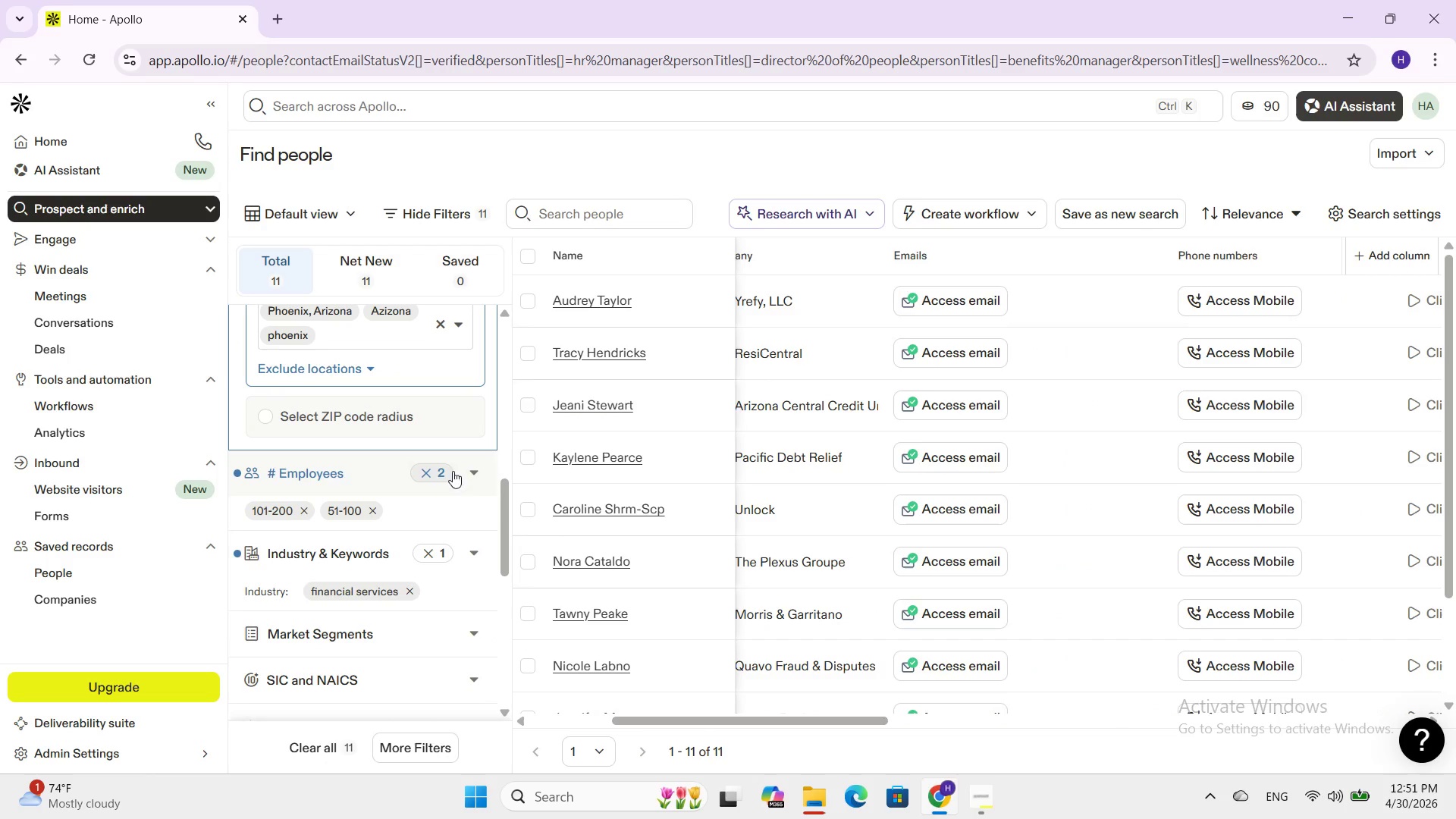 
left_click([475, 471])
 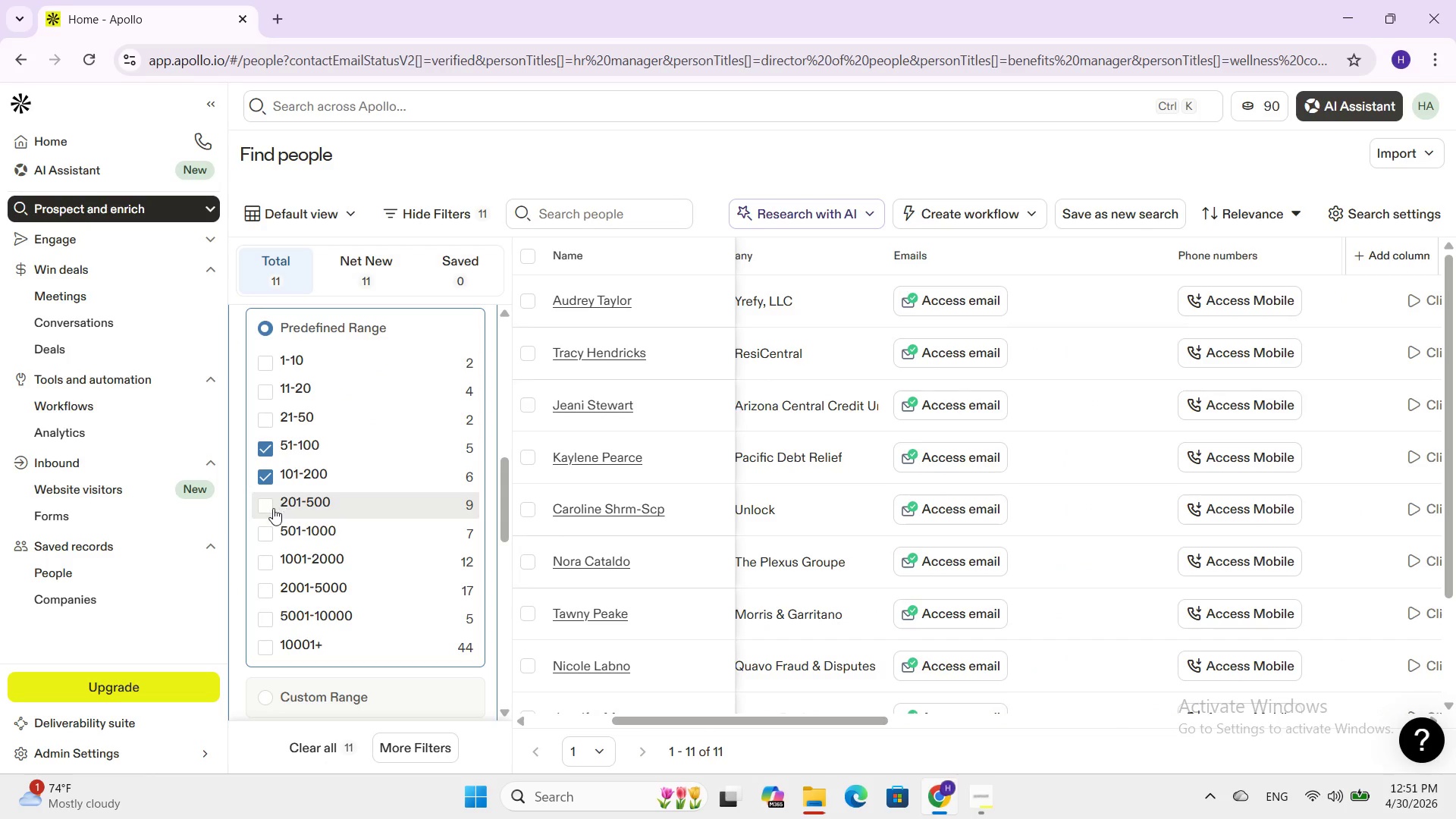 
left_click([272, 508])
 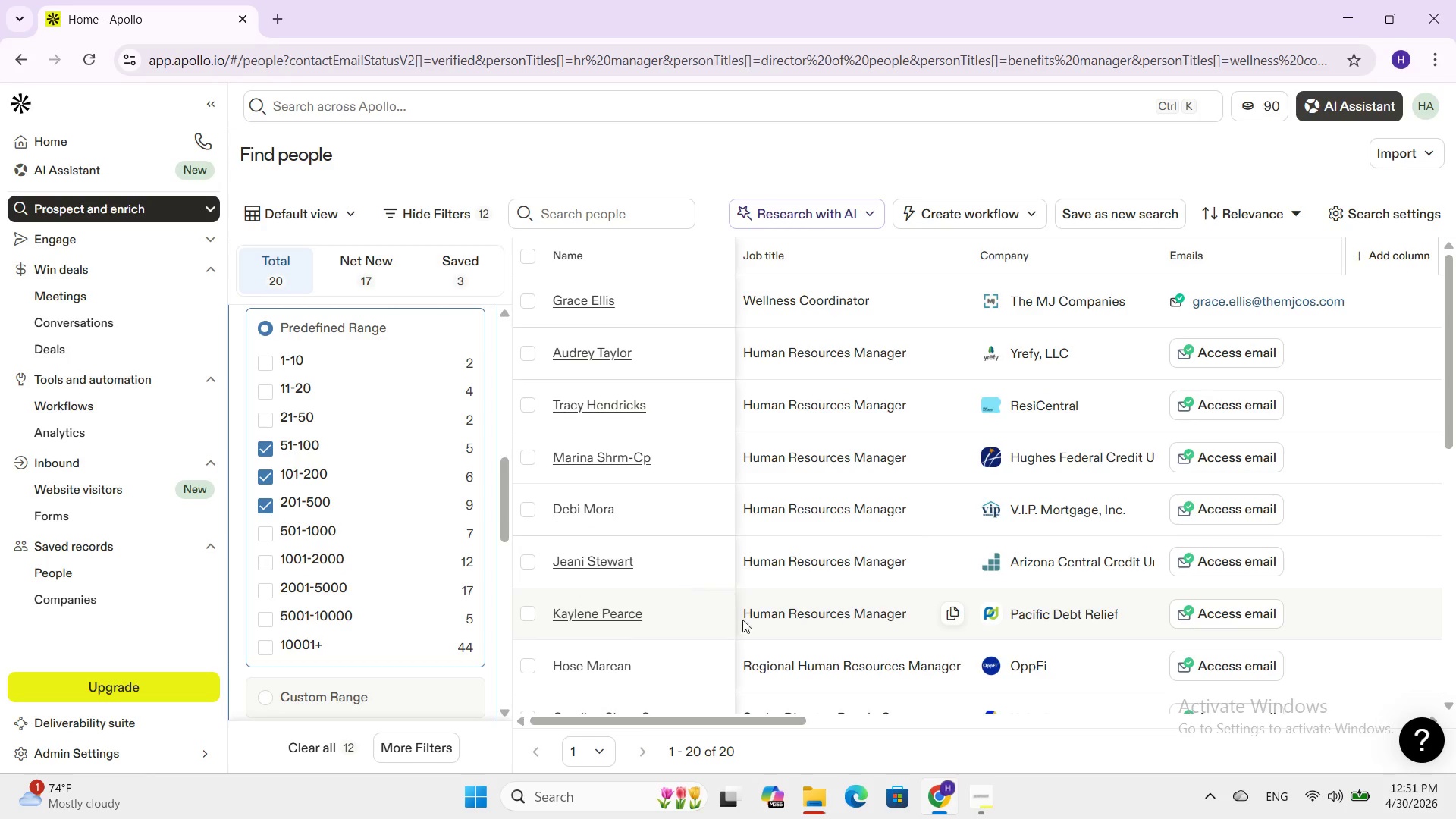 
left_click_drag(start_coordinate=[701, 721], to_coordinate=[1178, 680])
 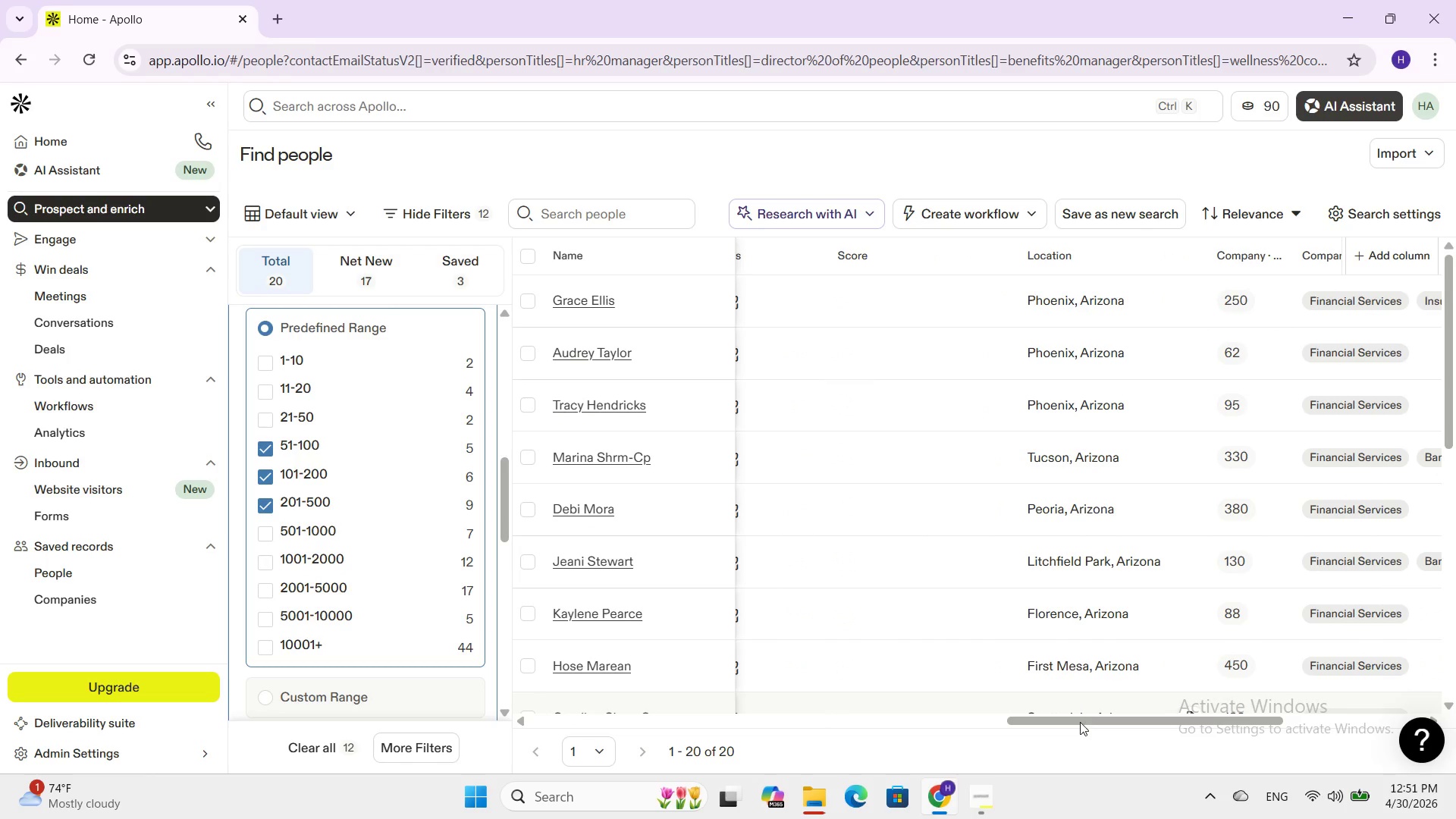 
left_click_drag(start_coordinate=[1080, 722], to_coordinate=[579, 748])
 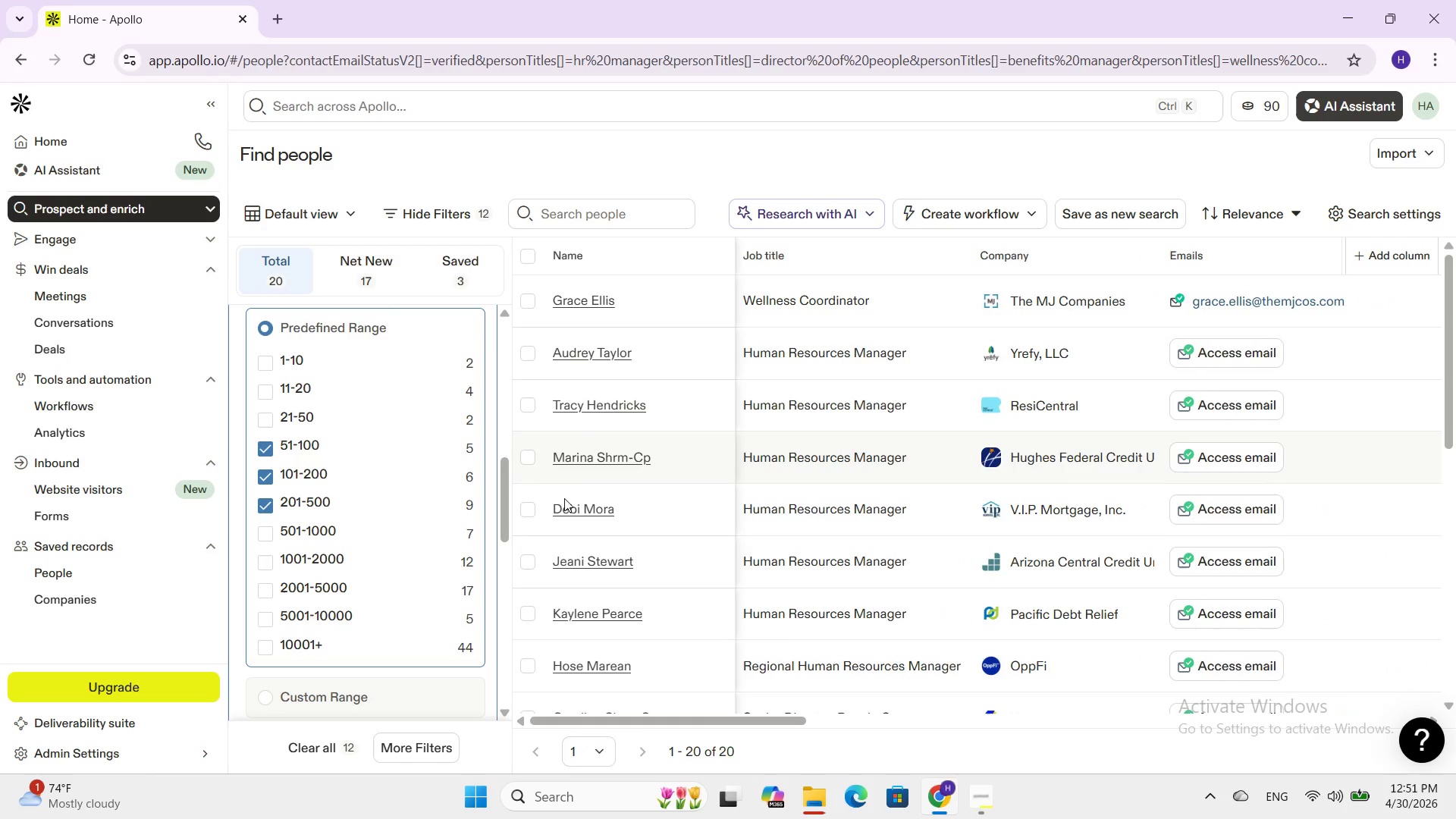 
scroll: coordinate [564, 498], scroll_direction: down, amount: 6.0
 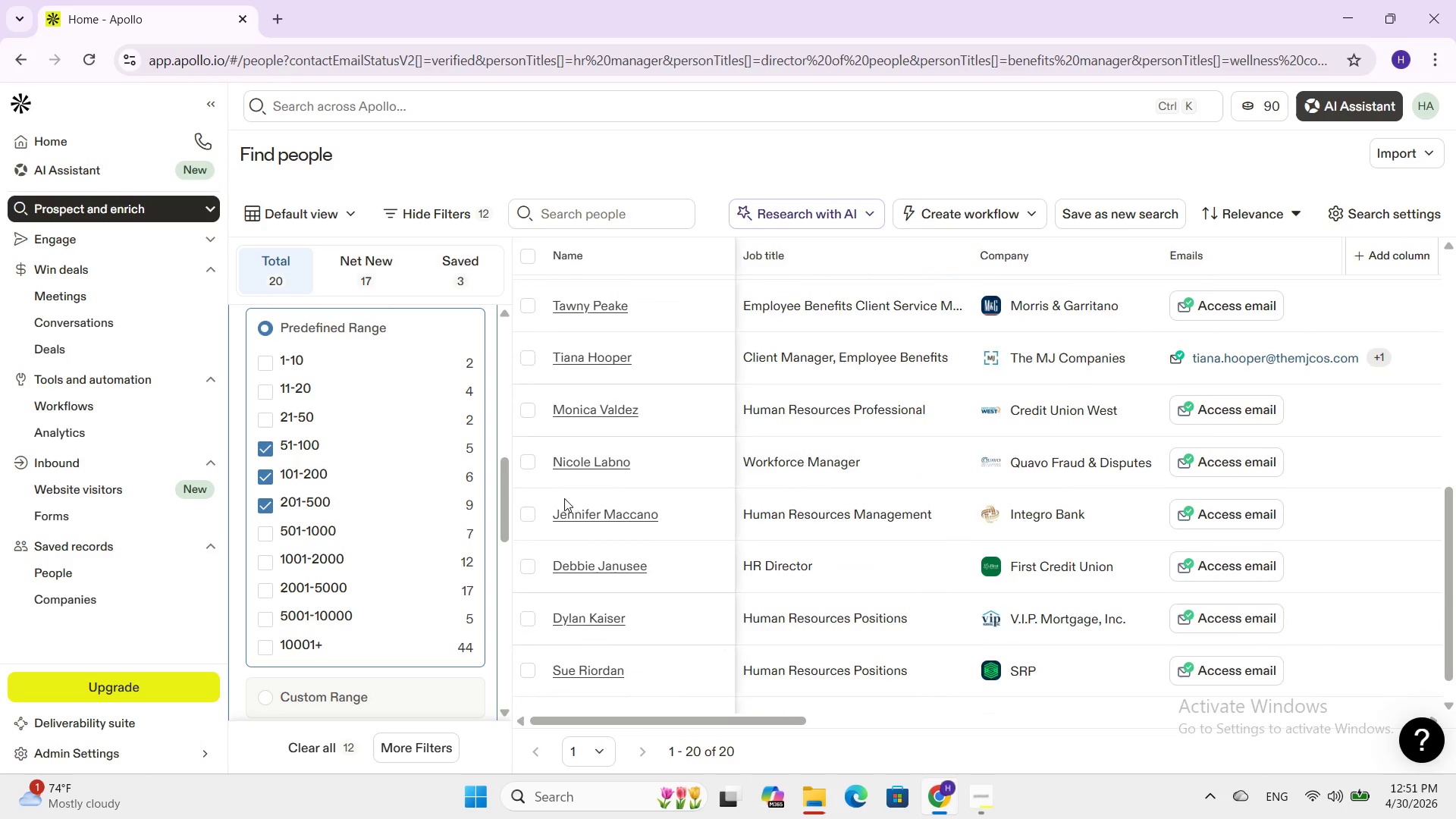 
scroll: coordinate [564, 498], scroll_direction: up, amount: 10.0
 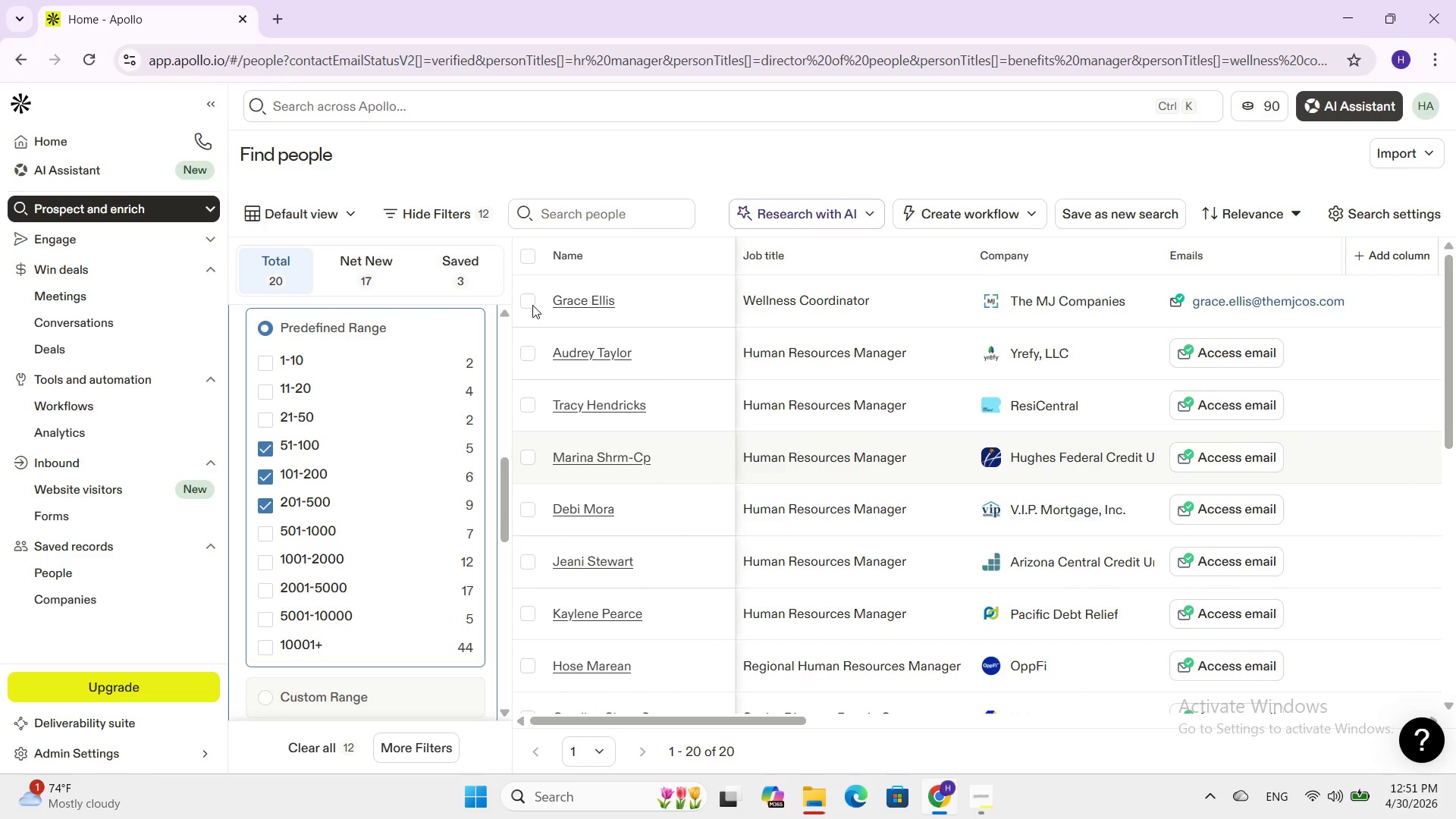 
left_click([529, 298])
 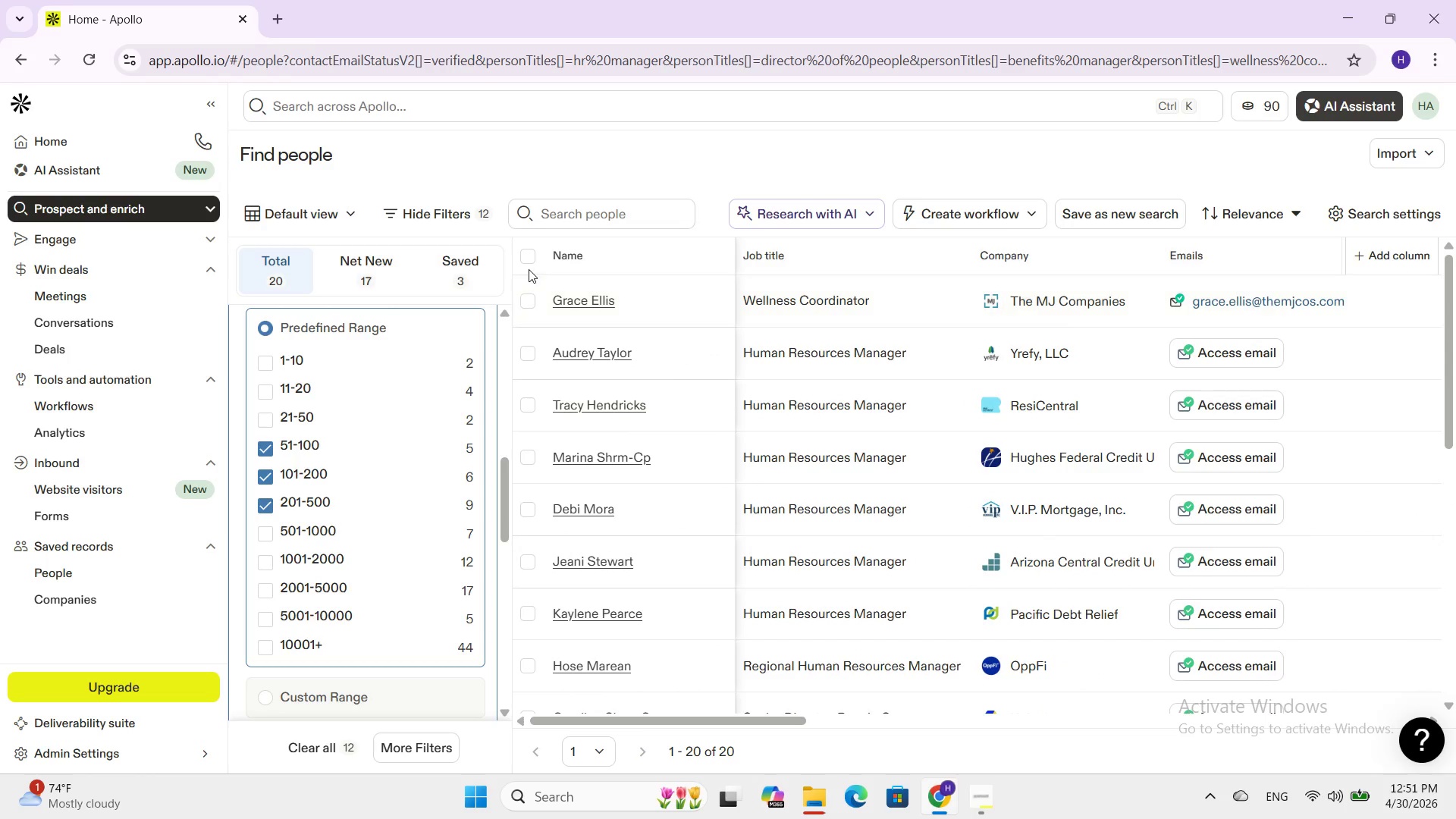 
left_click([526, 255])
 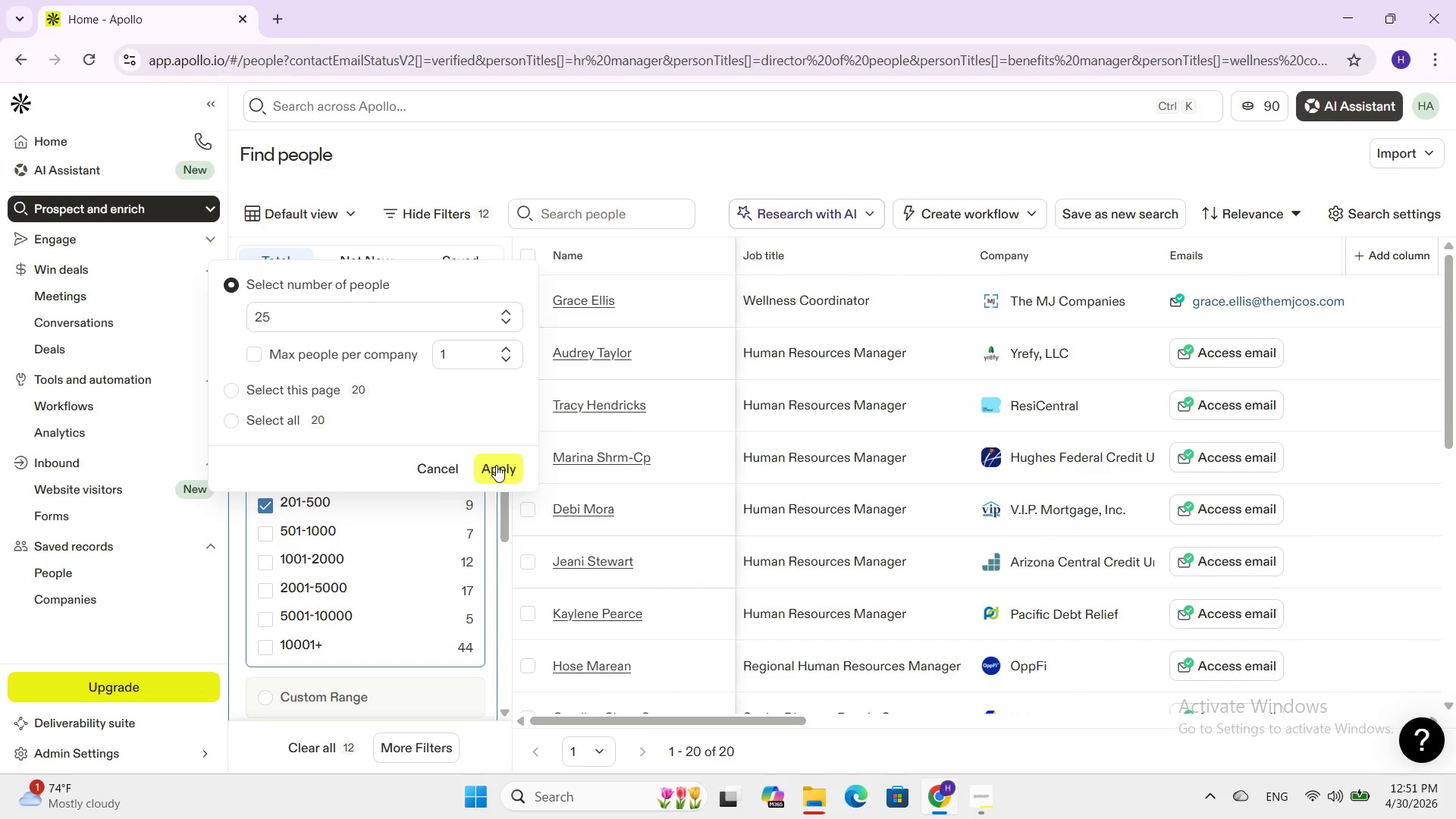 
left_click([496, 465])
 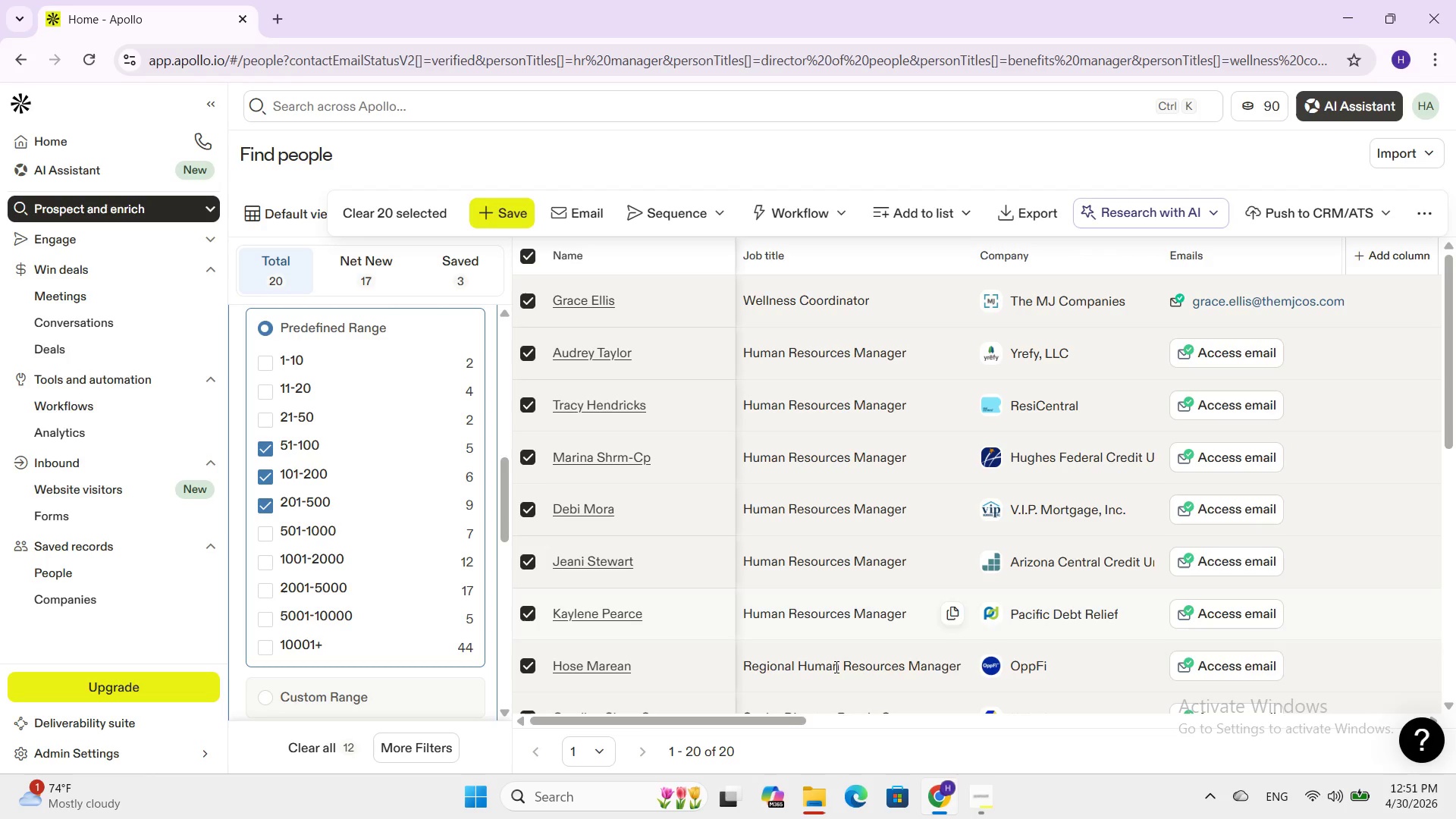 
left_click_drag(start_coordinate=[764, 723], to_coordinate=[1234, 709])
 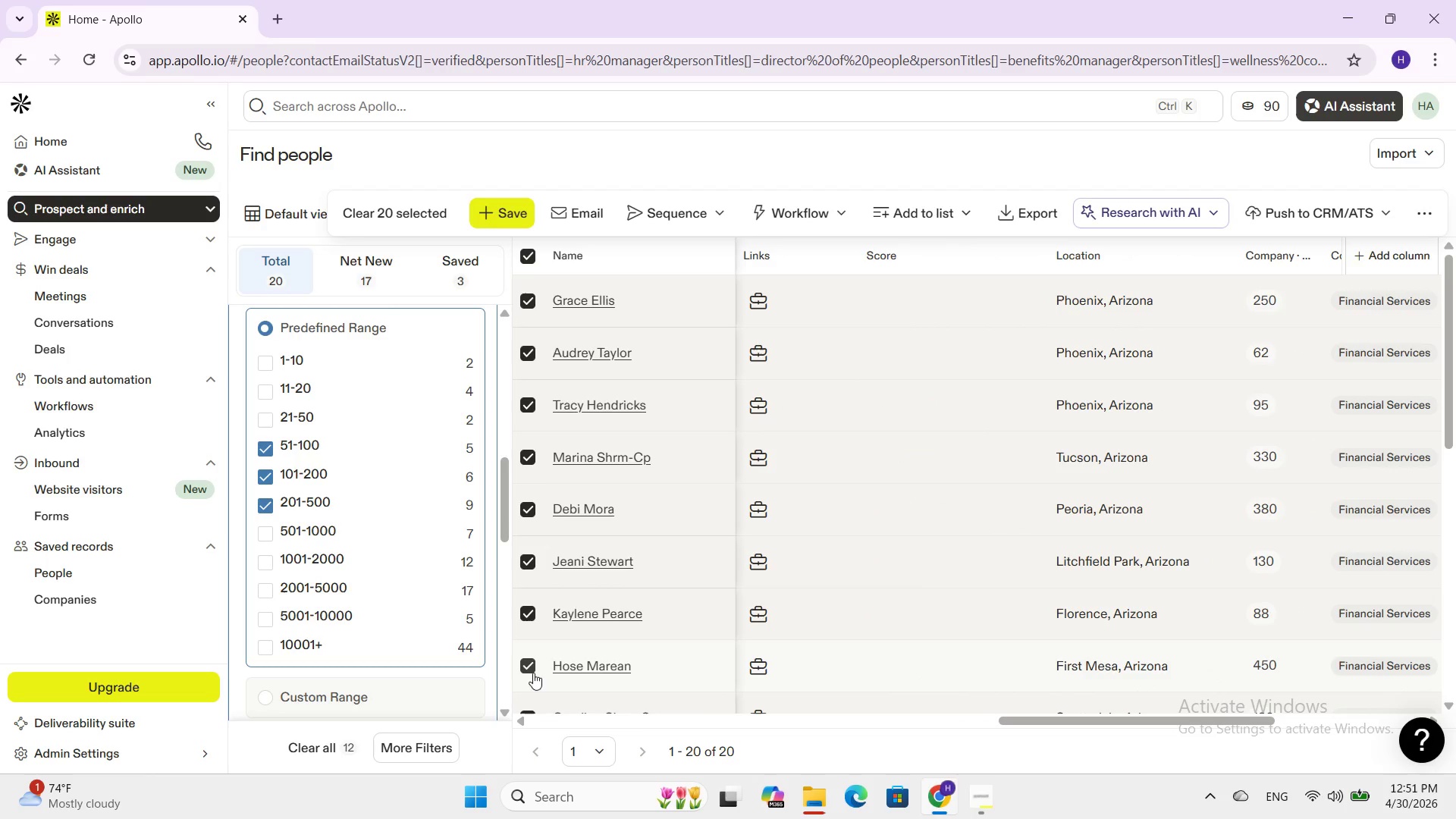 
left_click([526, 662])
 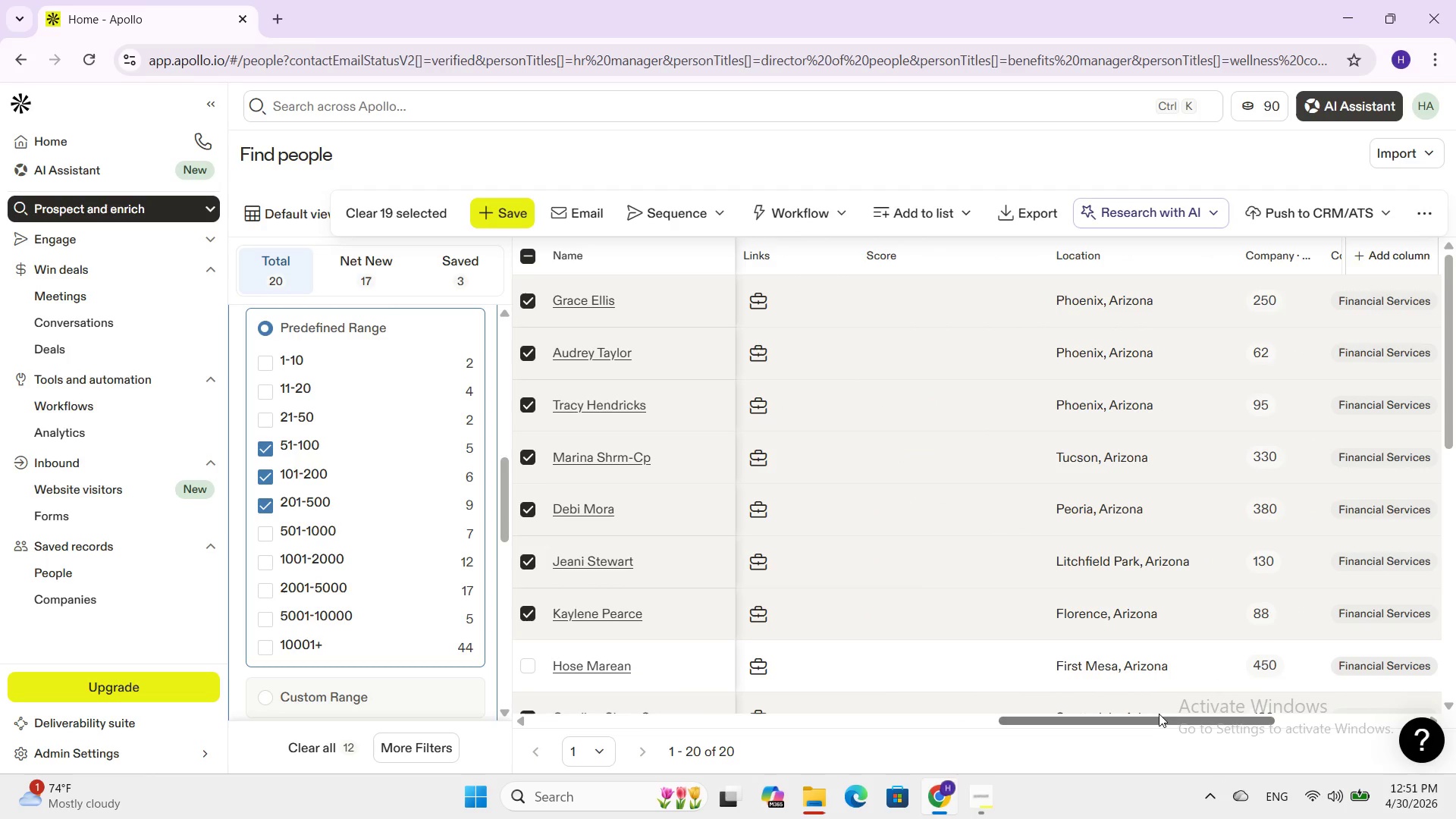 
left_click_drag(start_coordinate=[1157, 720], to_coordinate=[1351, 704])
 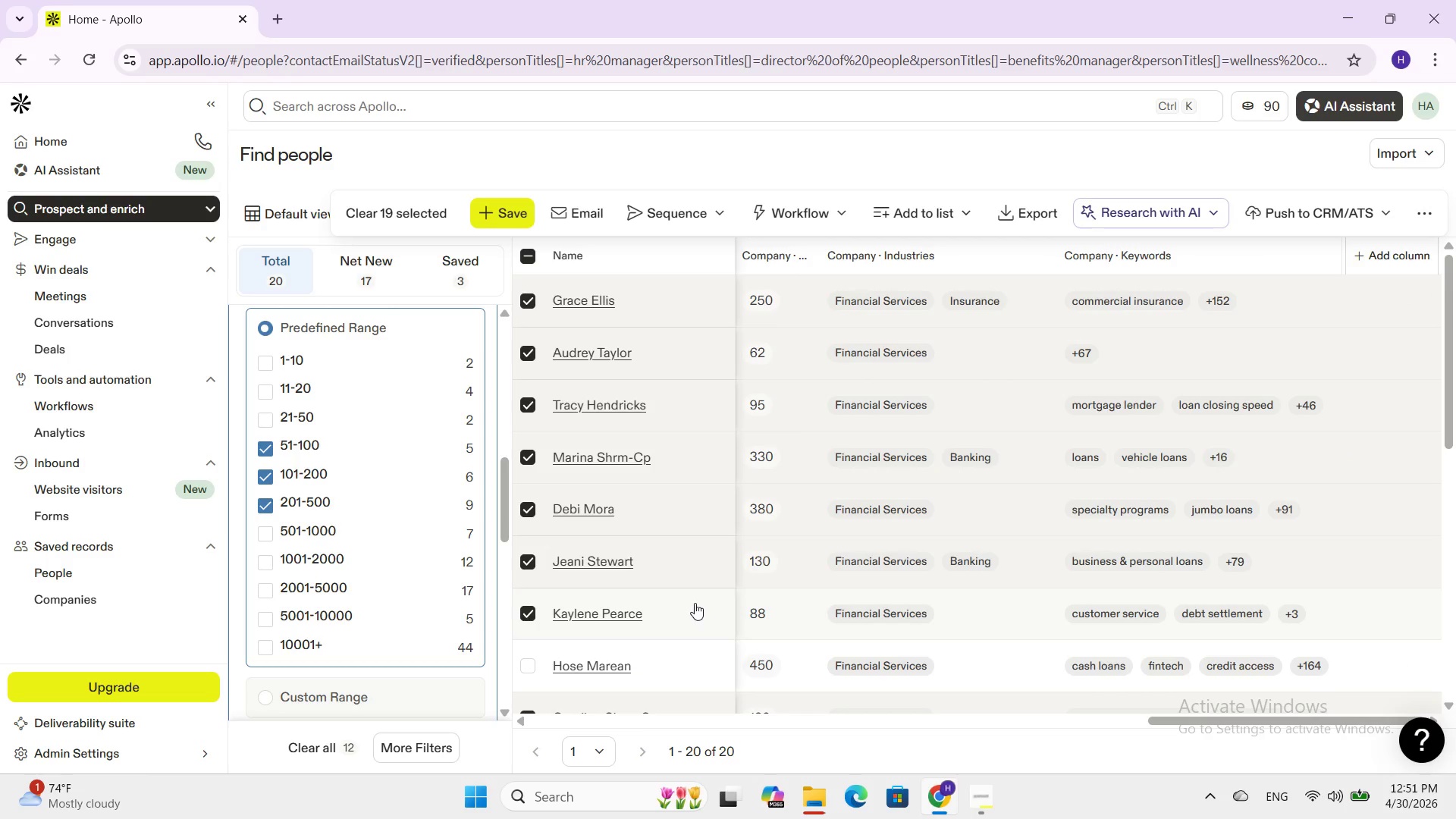 
scroll: coordinate [695, 603], scroll_direction: down, amount: 4.0
 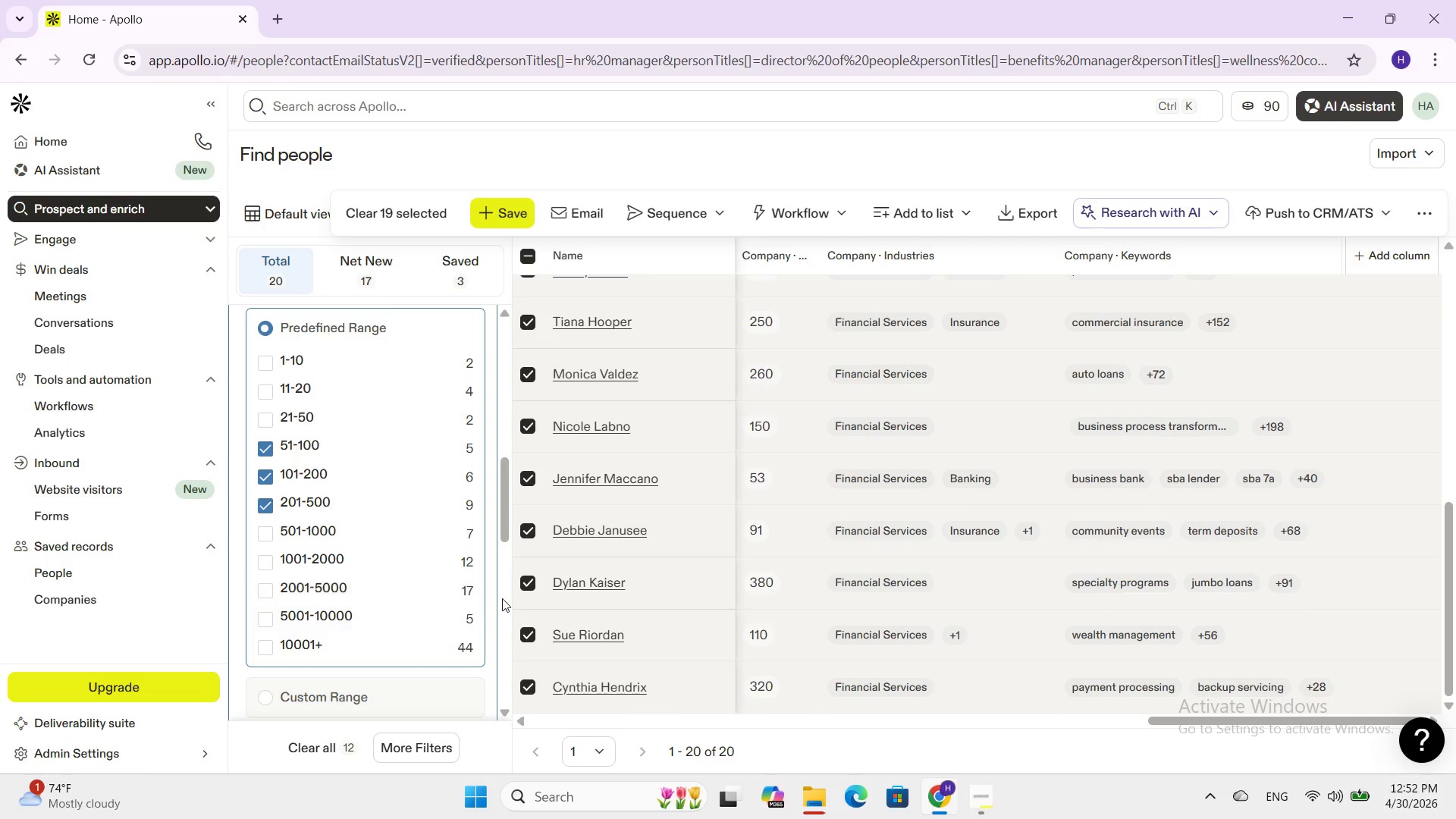 
left_click([529, 580])
 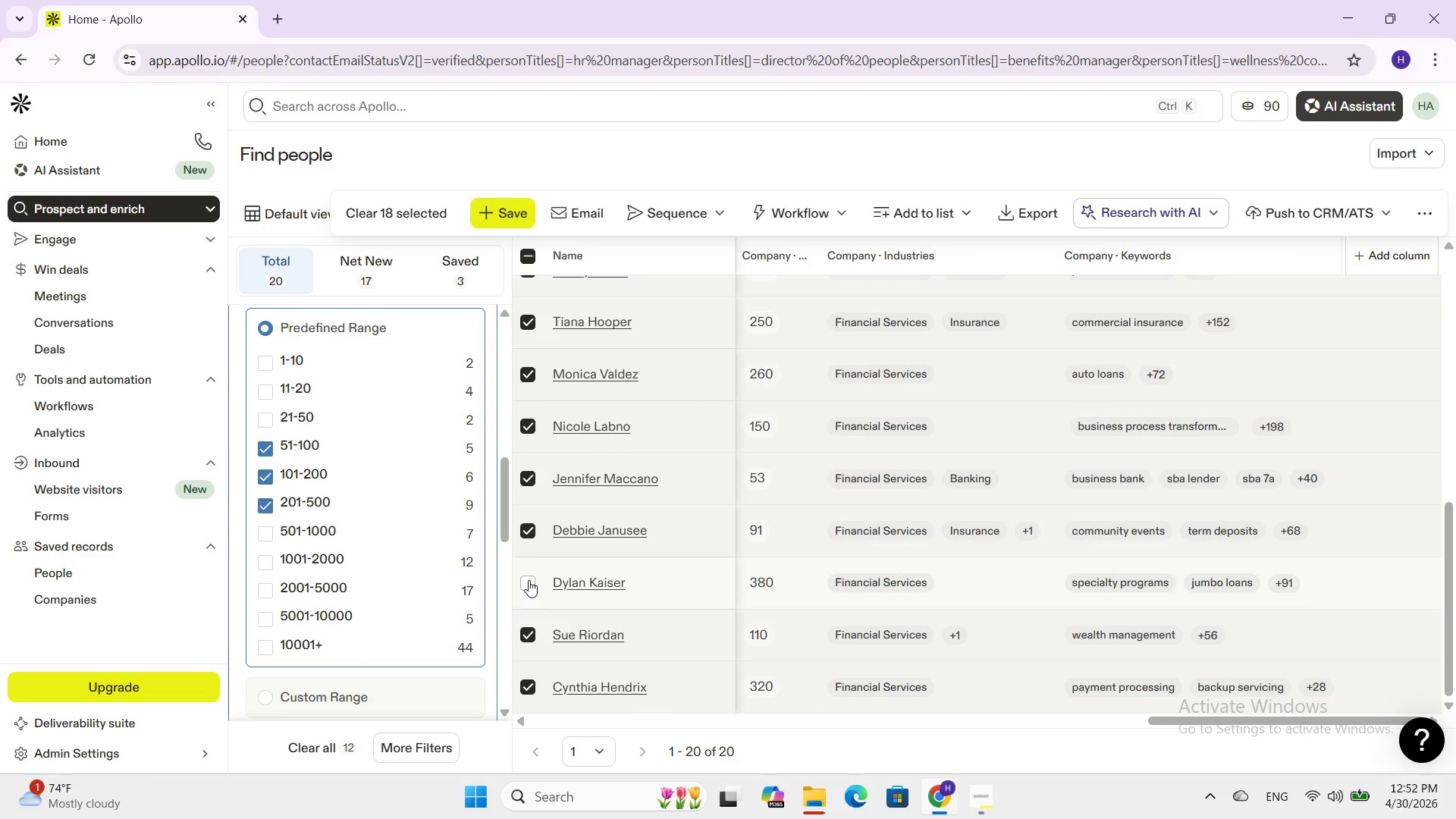 
scroll: coordinate [1003, 635], scroll_direction: down, amount: 3.0
 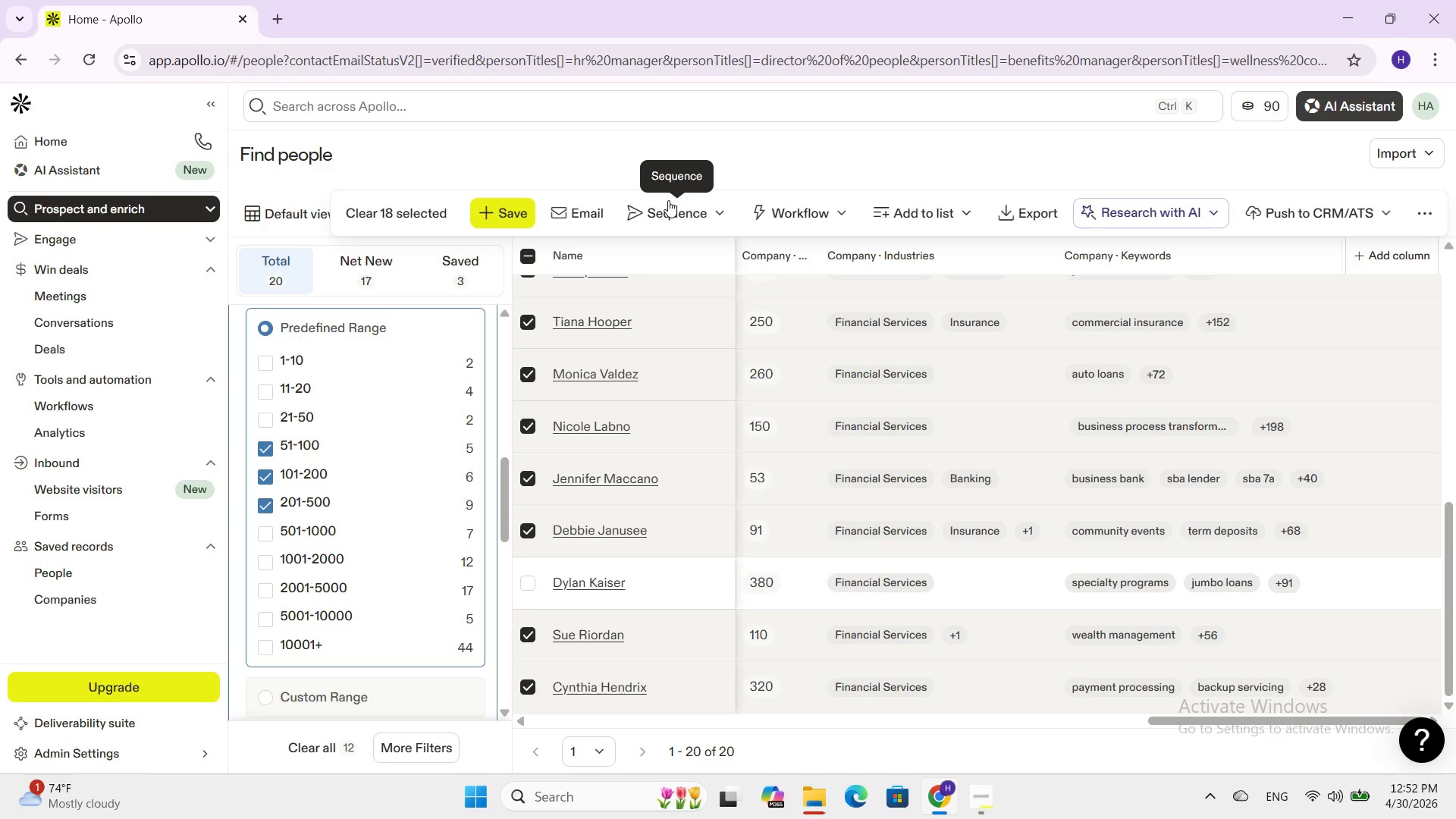 
wait(5.76)
 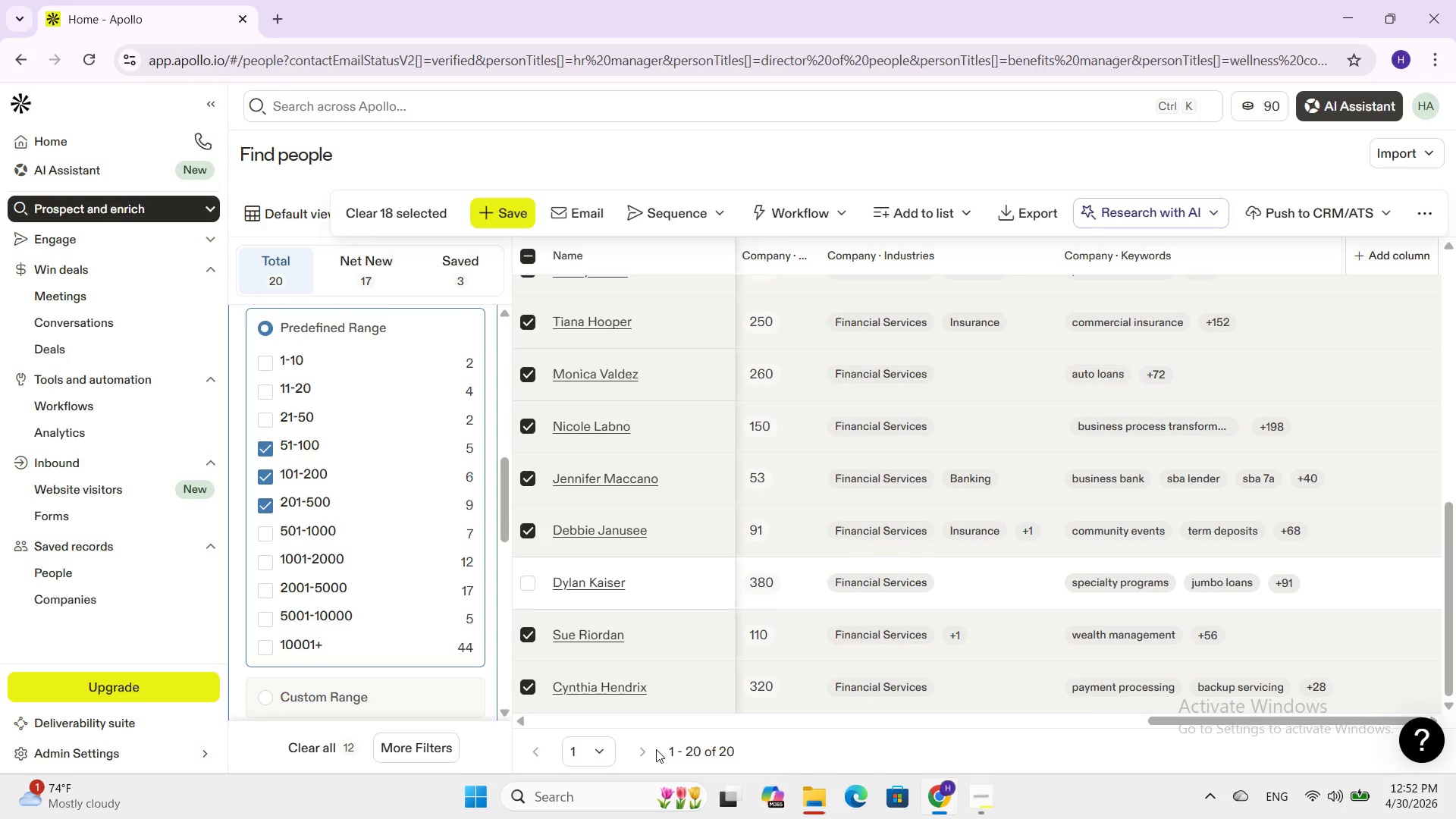 
left_click([946, 213])
 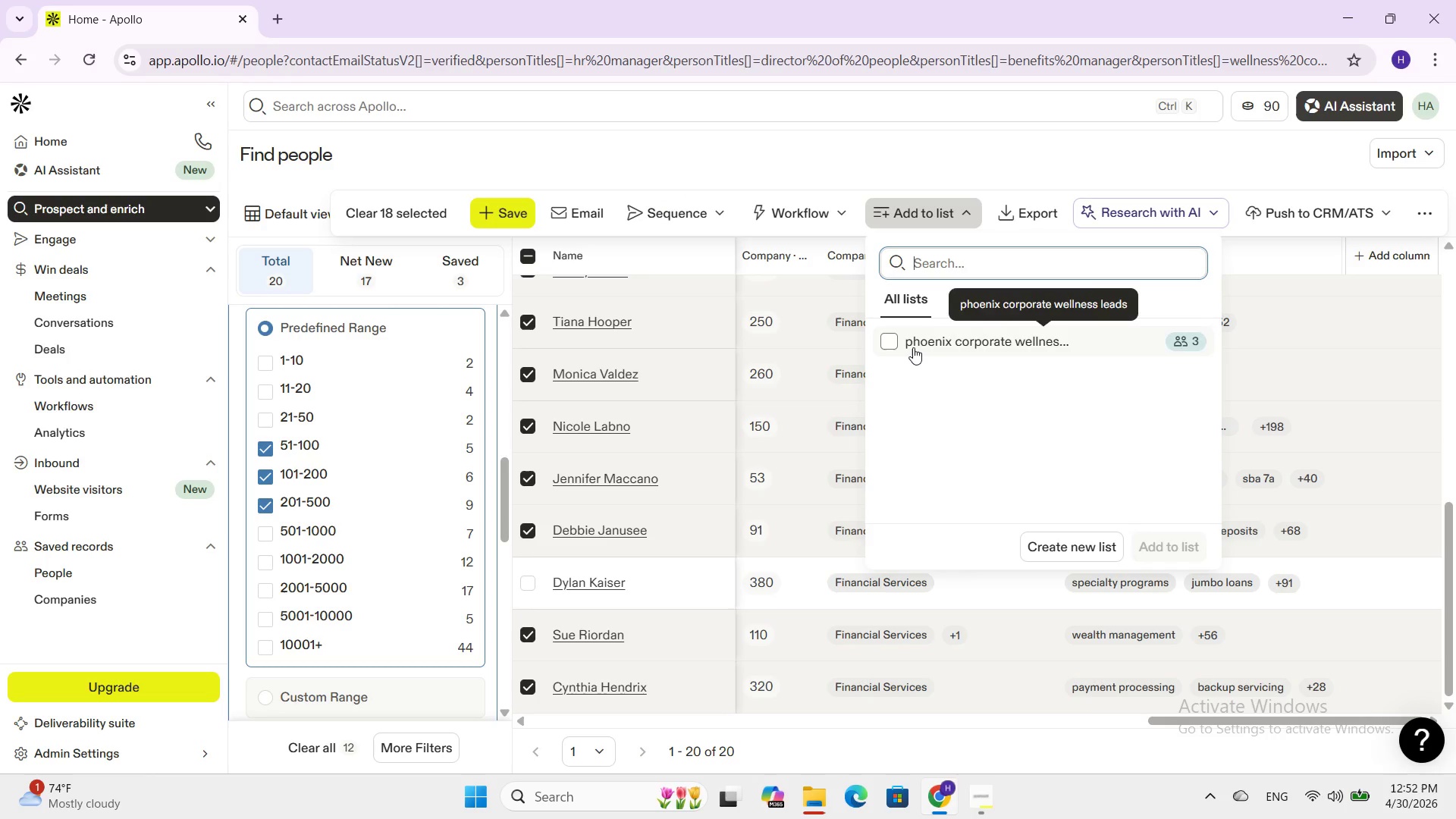 
left_click([884, 337])
 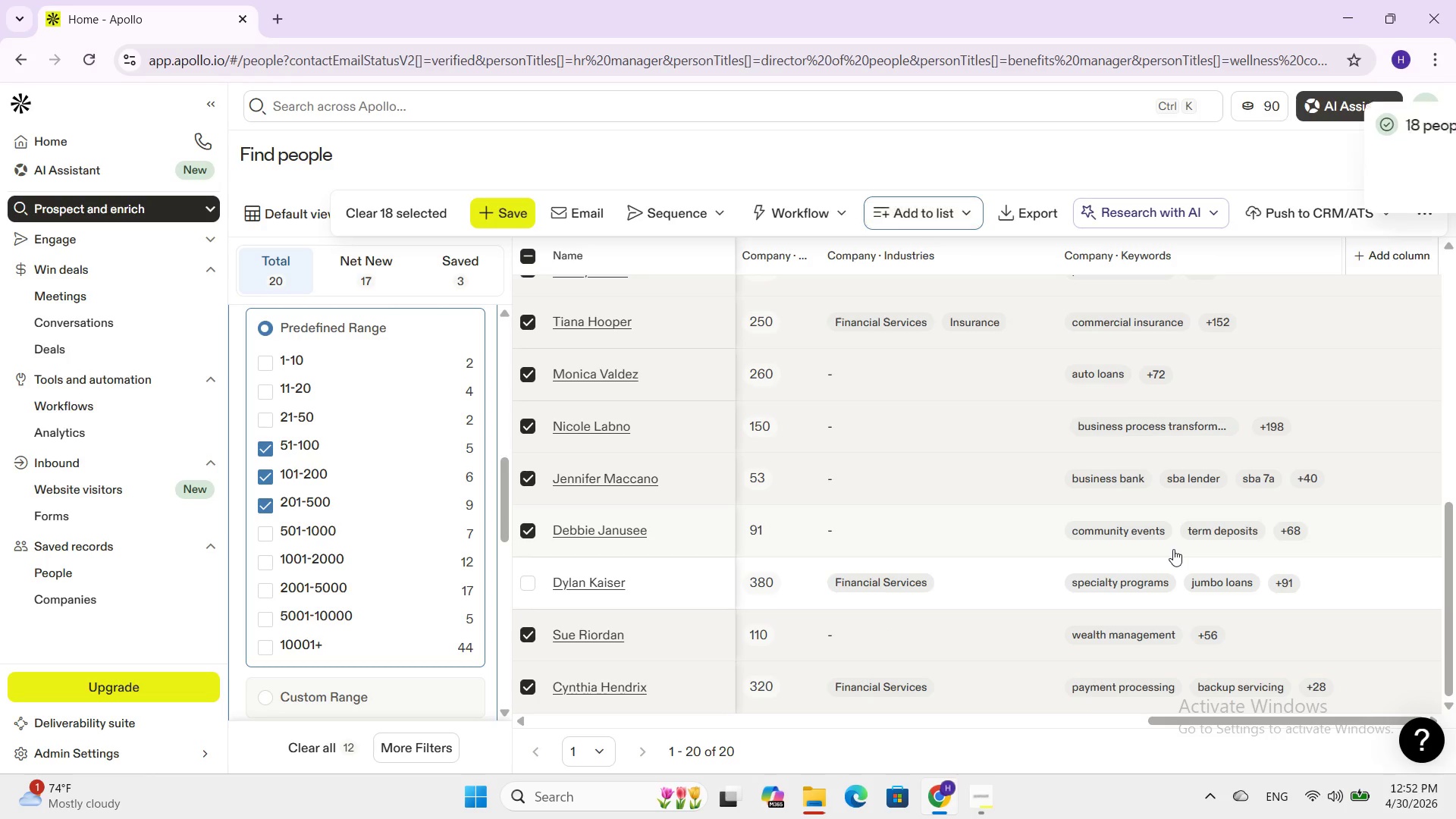 
wait(7.0)
 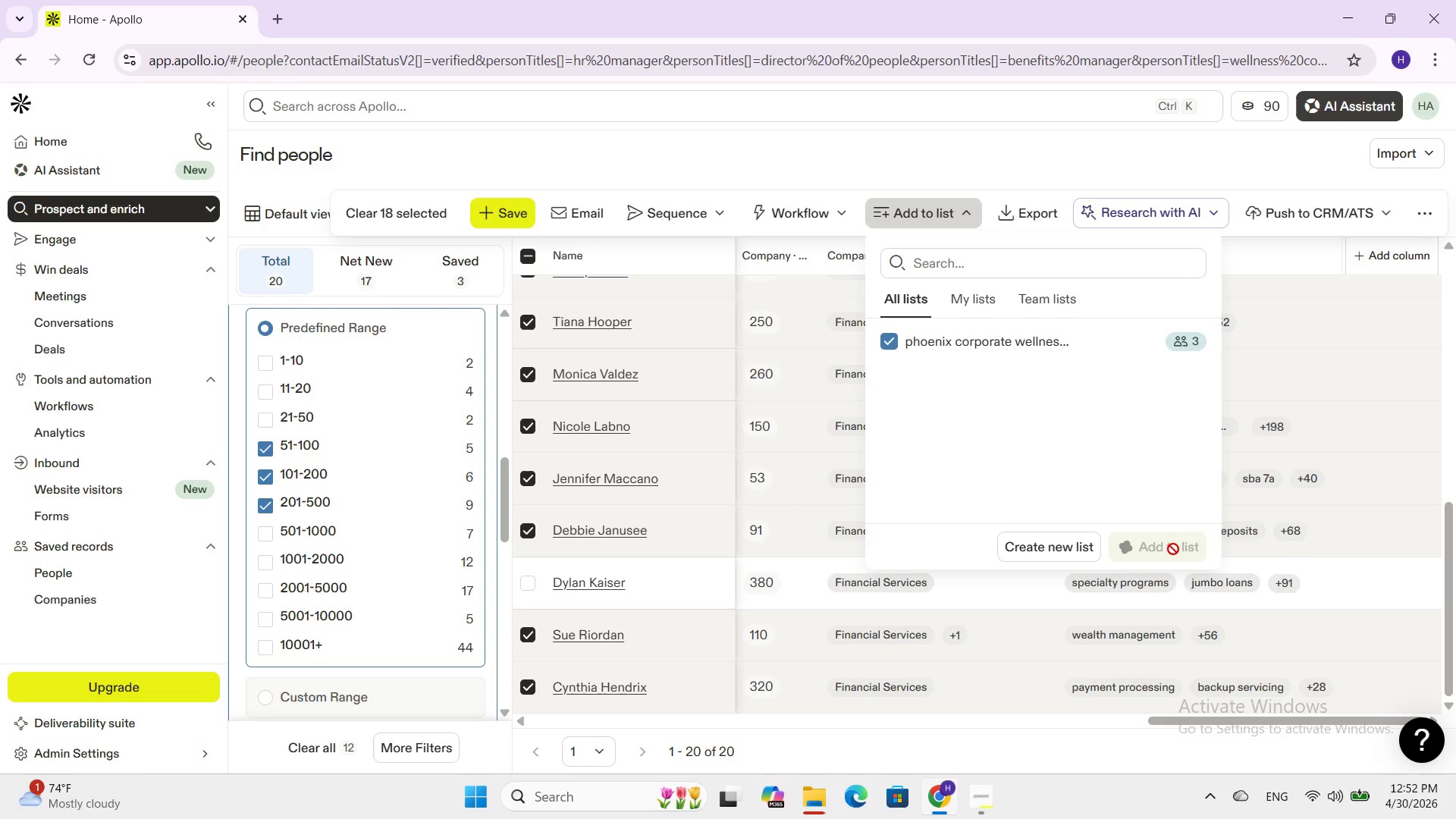 
scroll: coordinate [763, 546], scroll_direction: up, amount: 4.0
 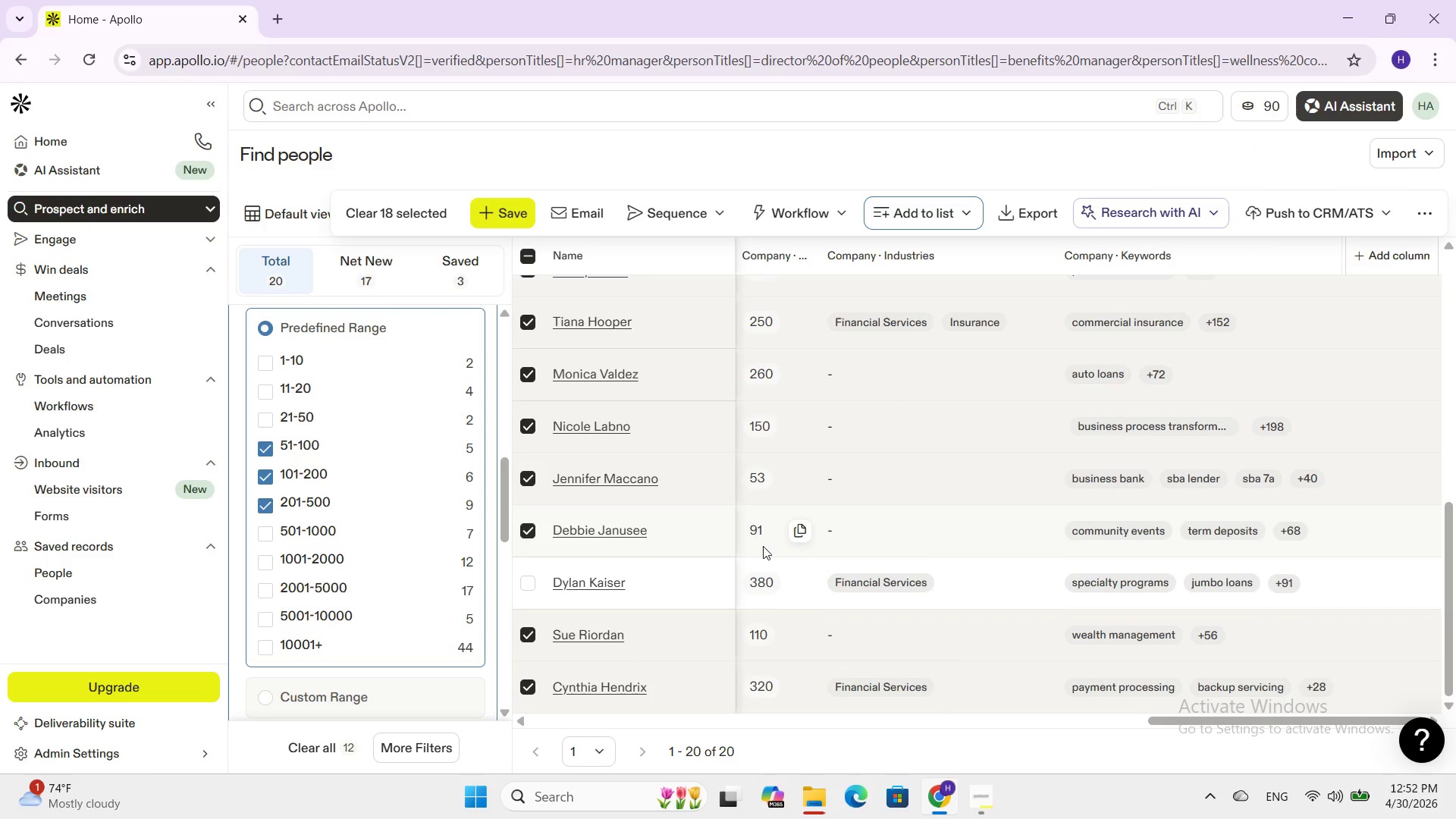 
scroll: coordinate [763, 546], scroll_direction: down, amount: 1.0
 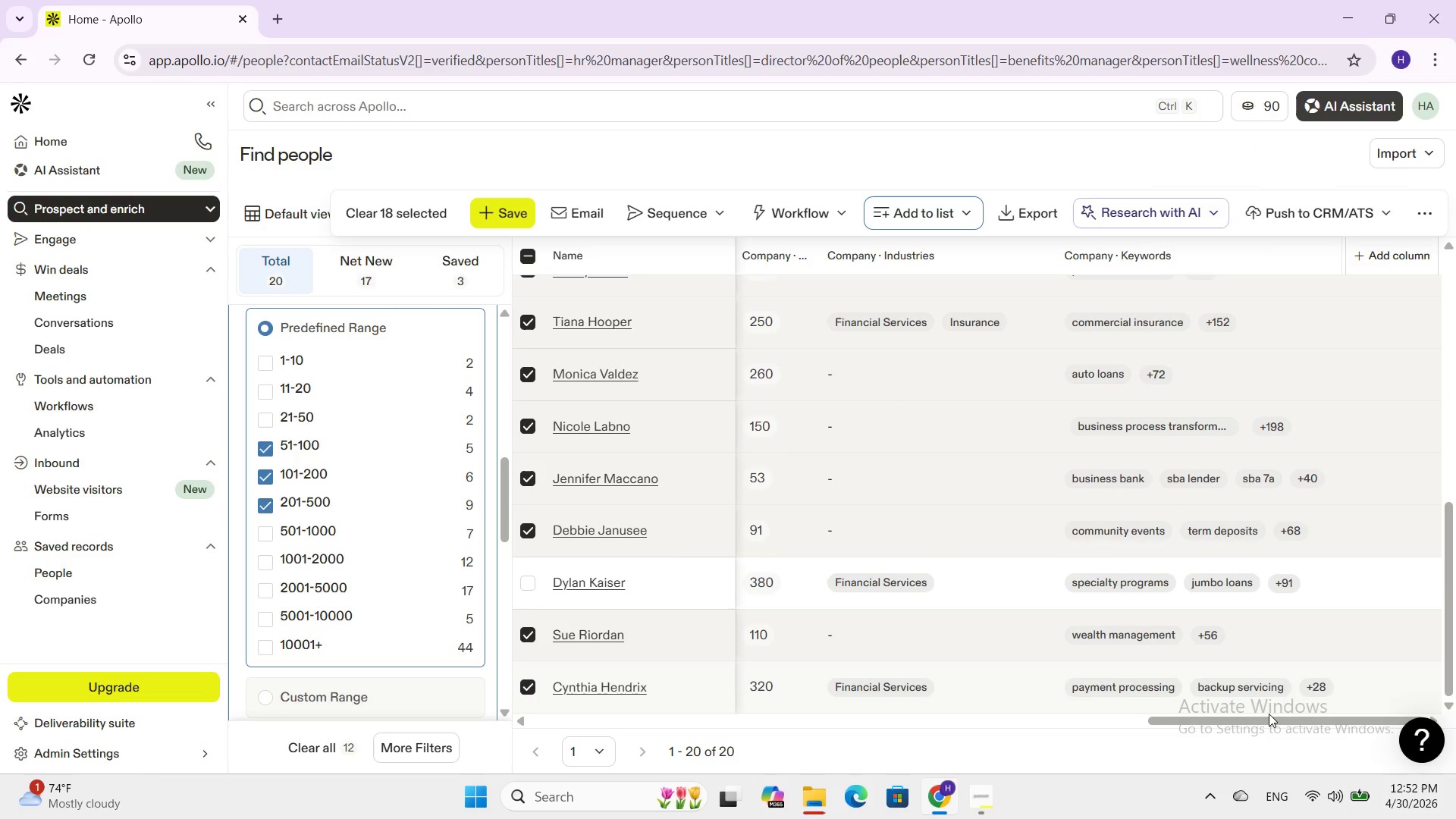 
left_click_drag(start_coordinate=[1268, 714], to_coordinate=[621, 789])
 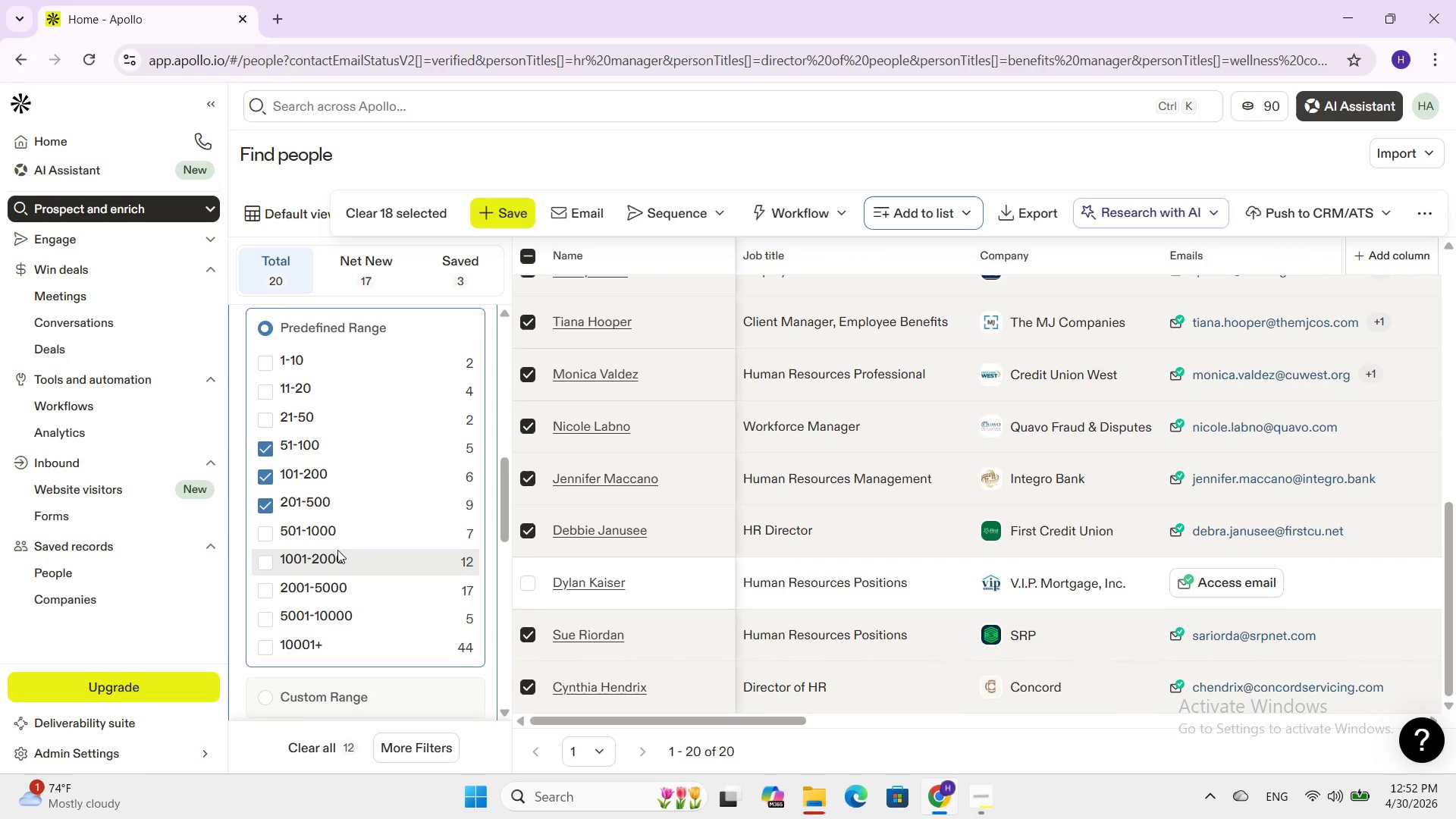 
scroll: coordinate [369, 438], scroll_direction: down, amount: 5.0
 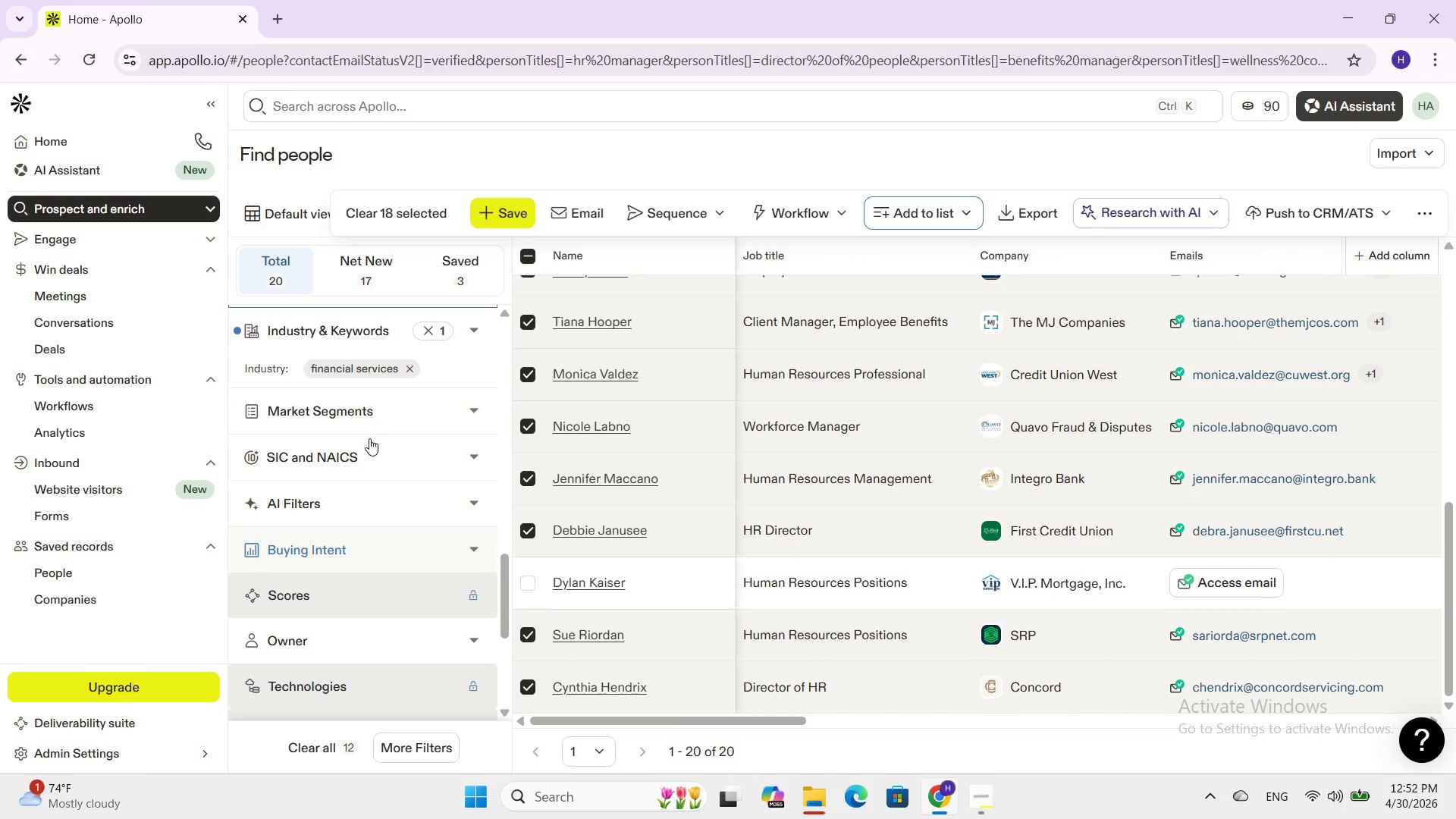 
scroll: coordinate [451, 500], scroll_direction: up, amount: 13.0
 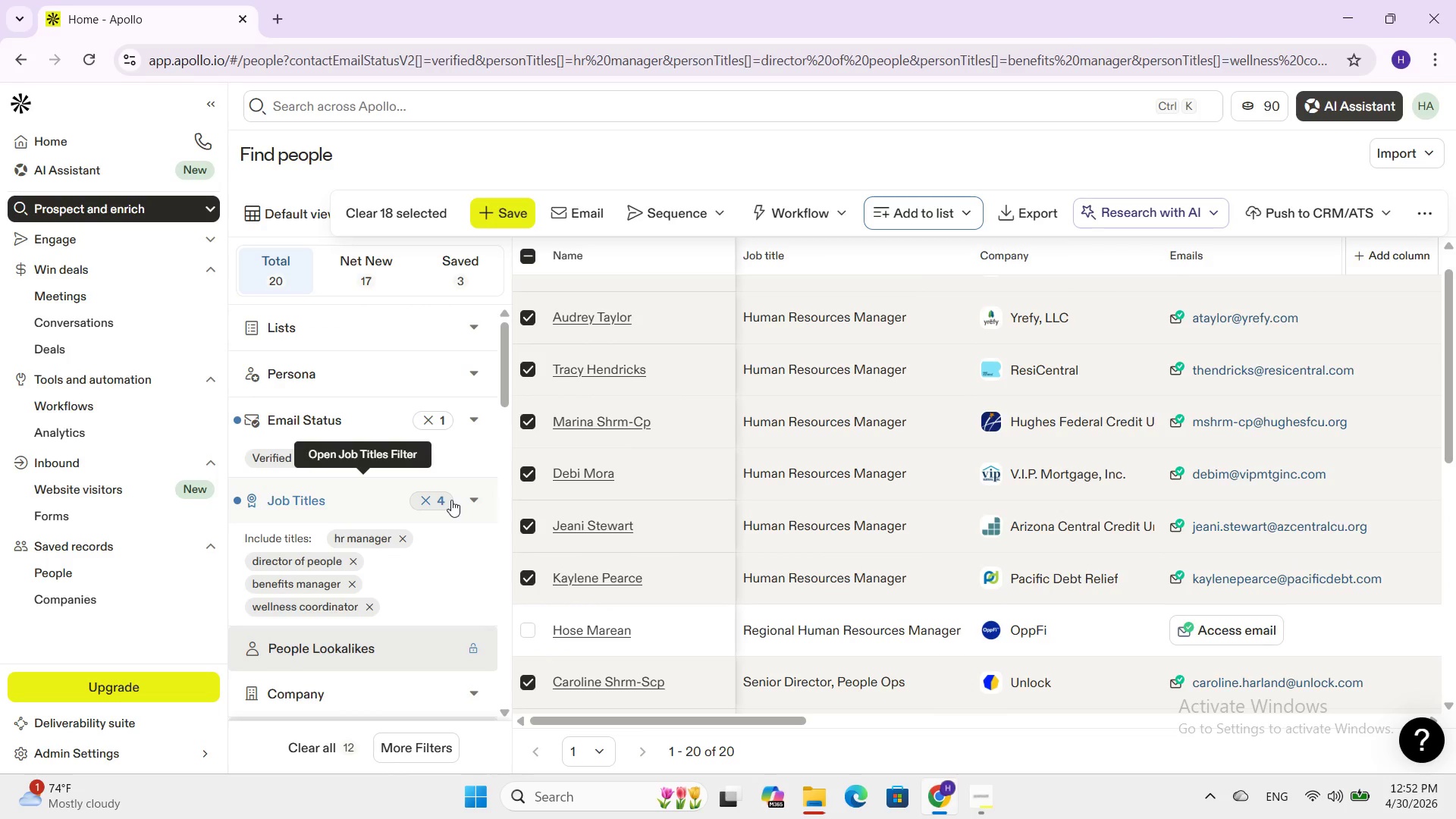 
wait(10.65)
 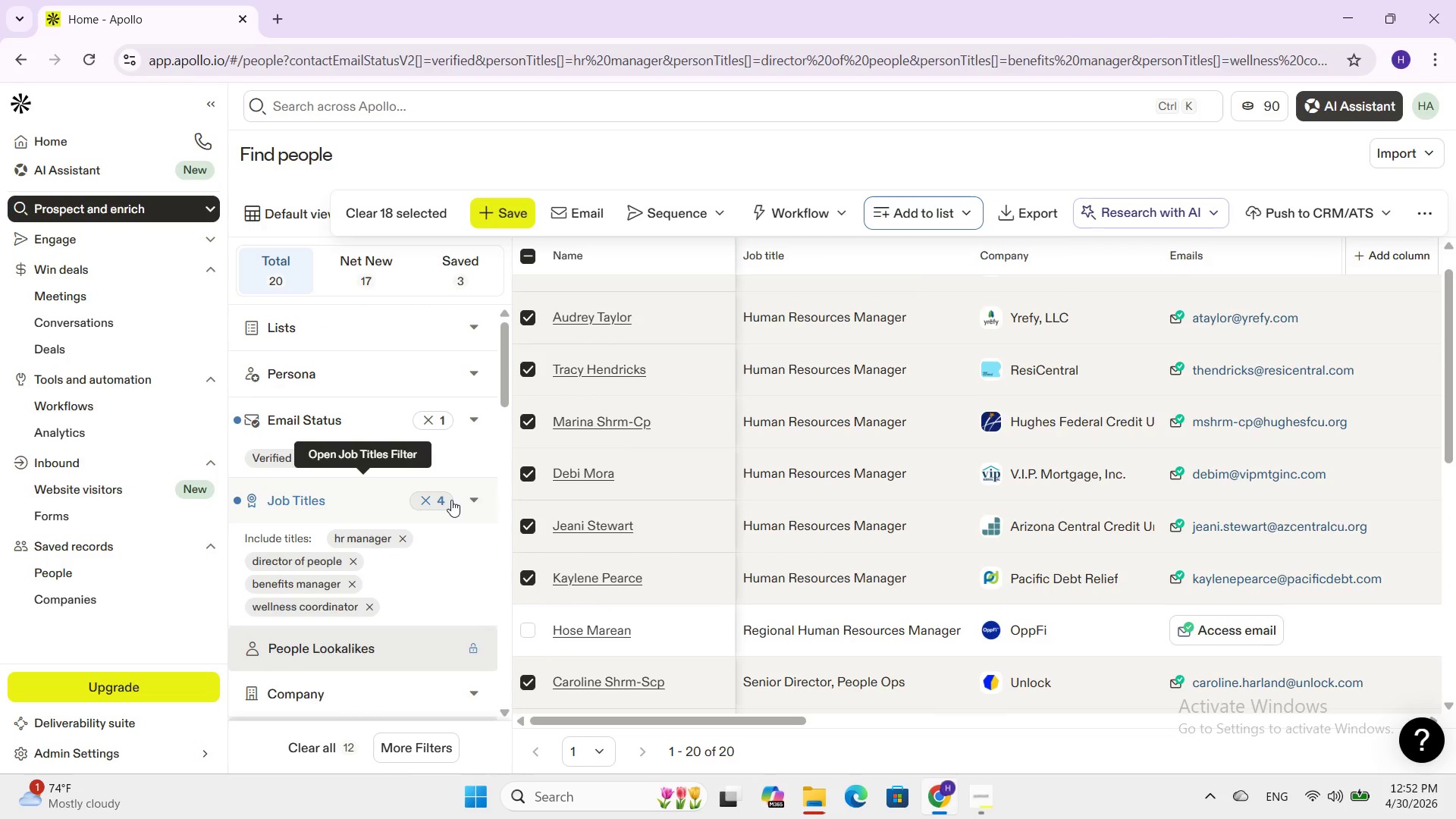 
scroll: coordinate [463, 579], scroll_direction: down, amount: 3.0
 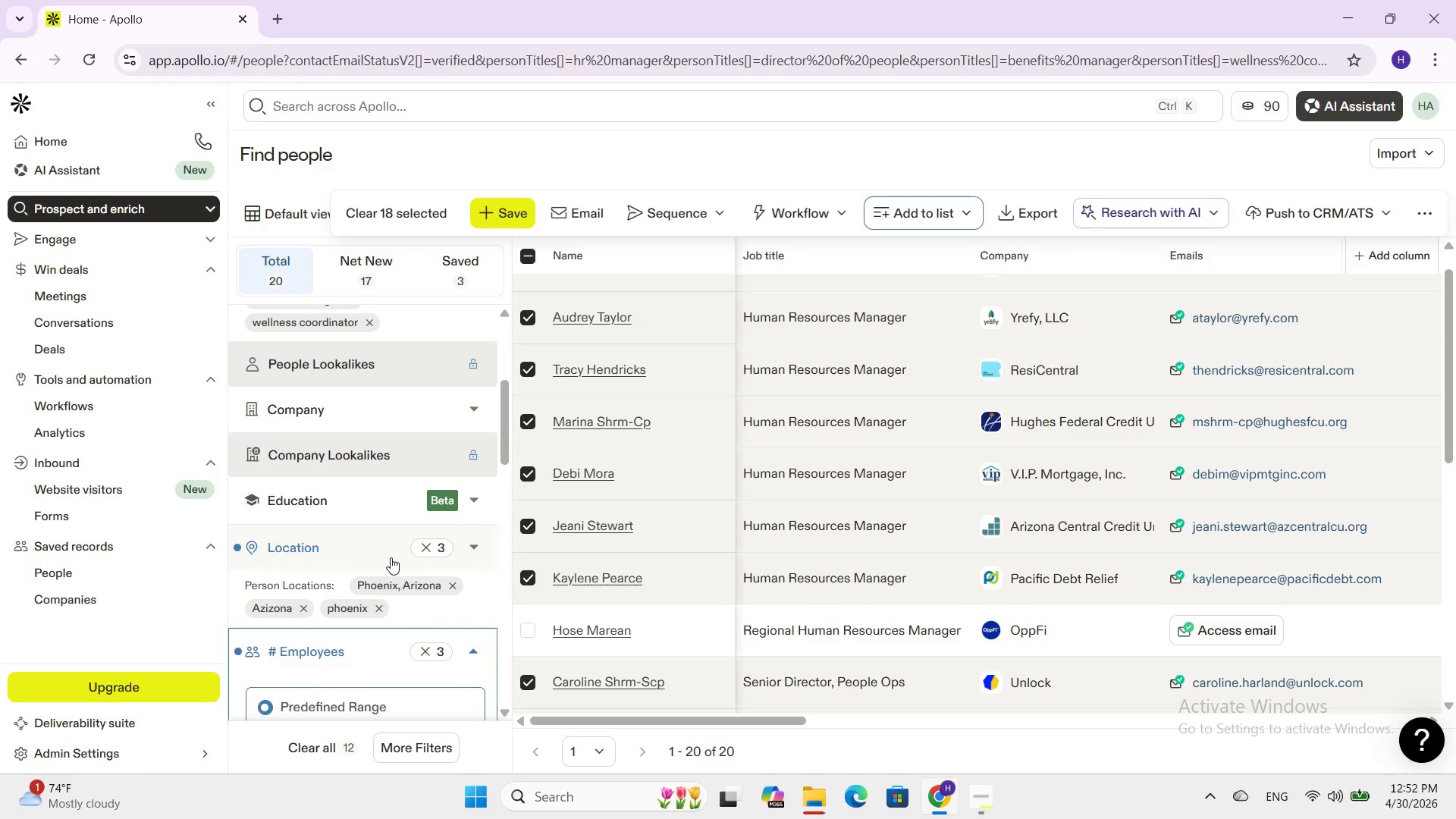 
left_click([391, 557])
 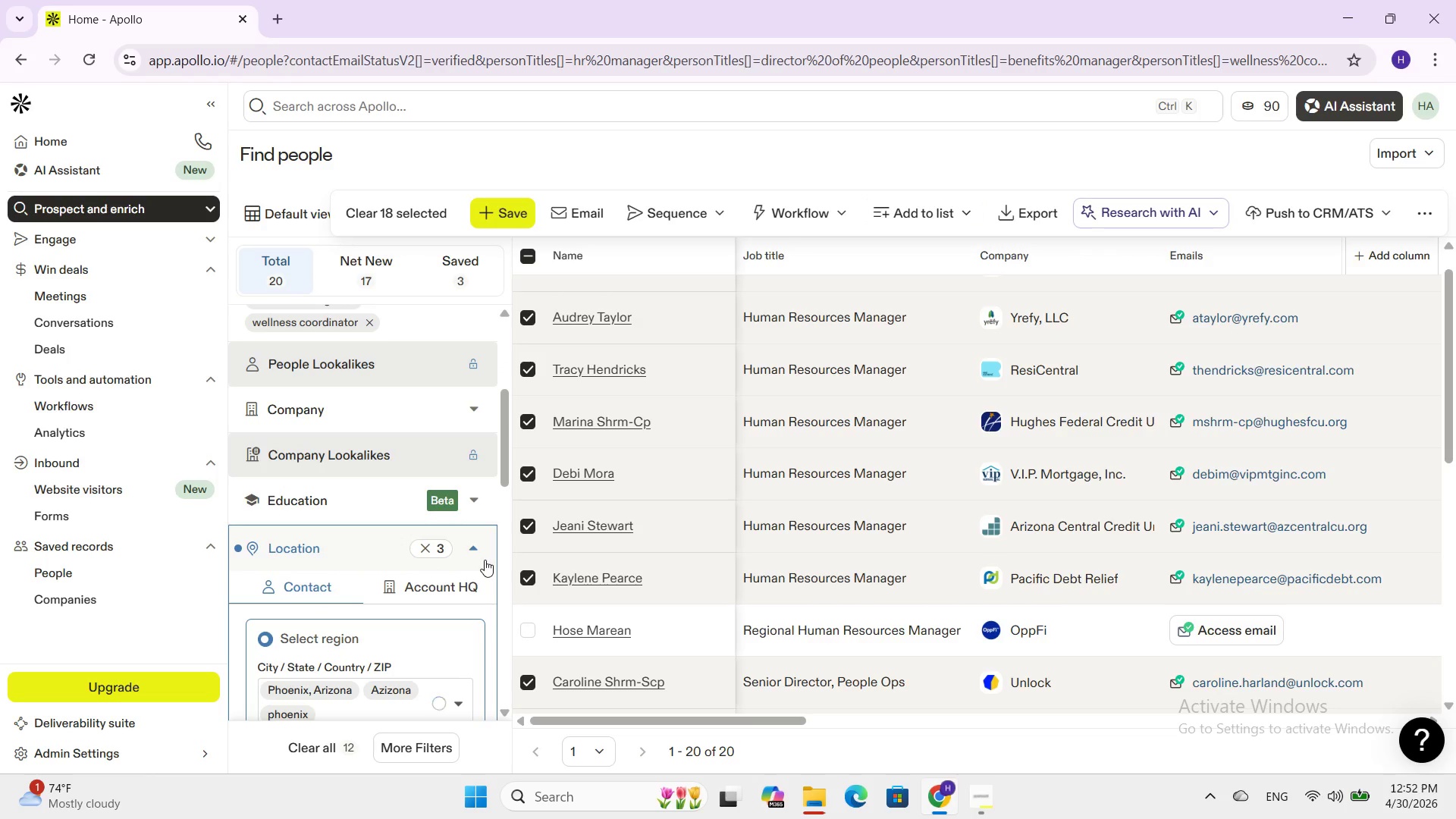 
scroll: coordinate [446, 592], scroll_direction: down, amount: 2.0
 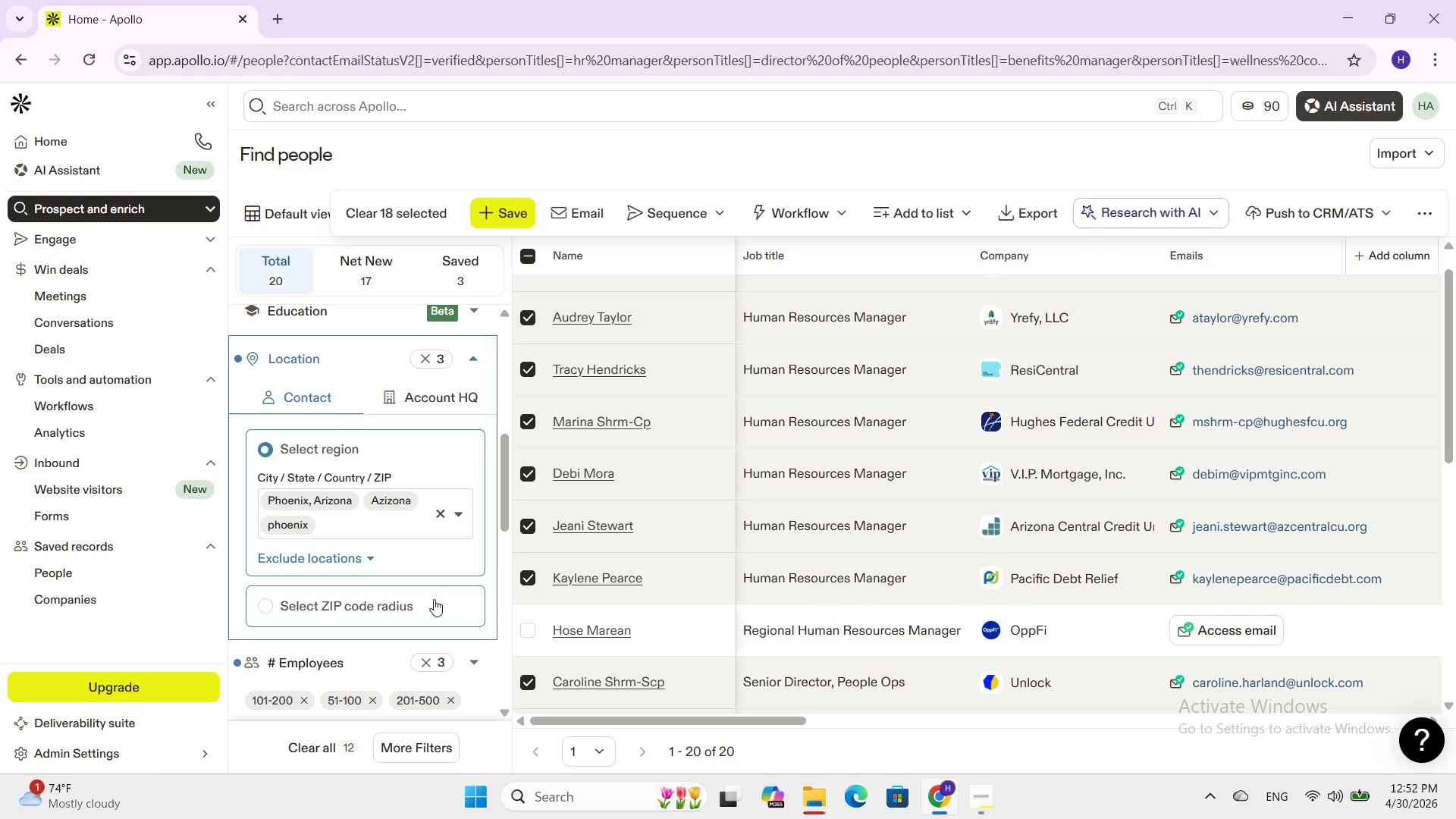 
left_click([433, 599])
 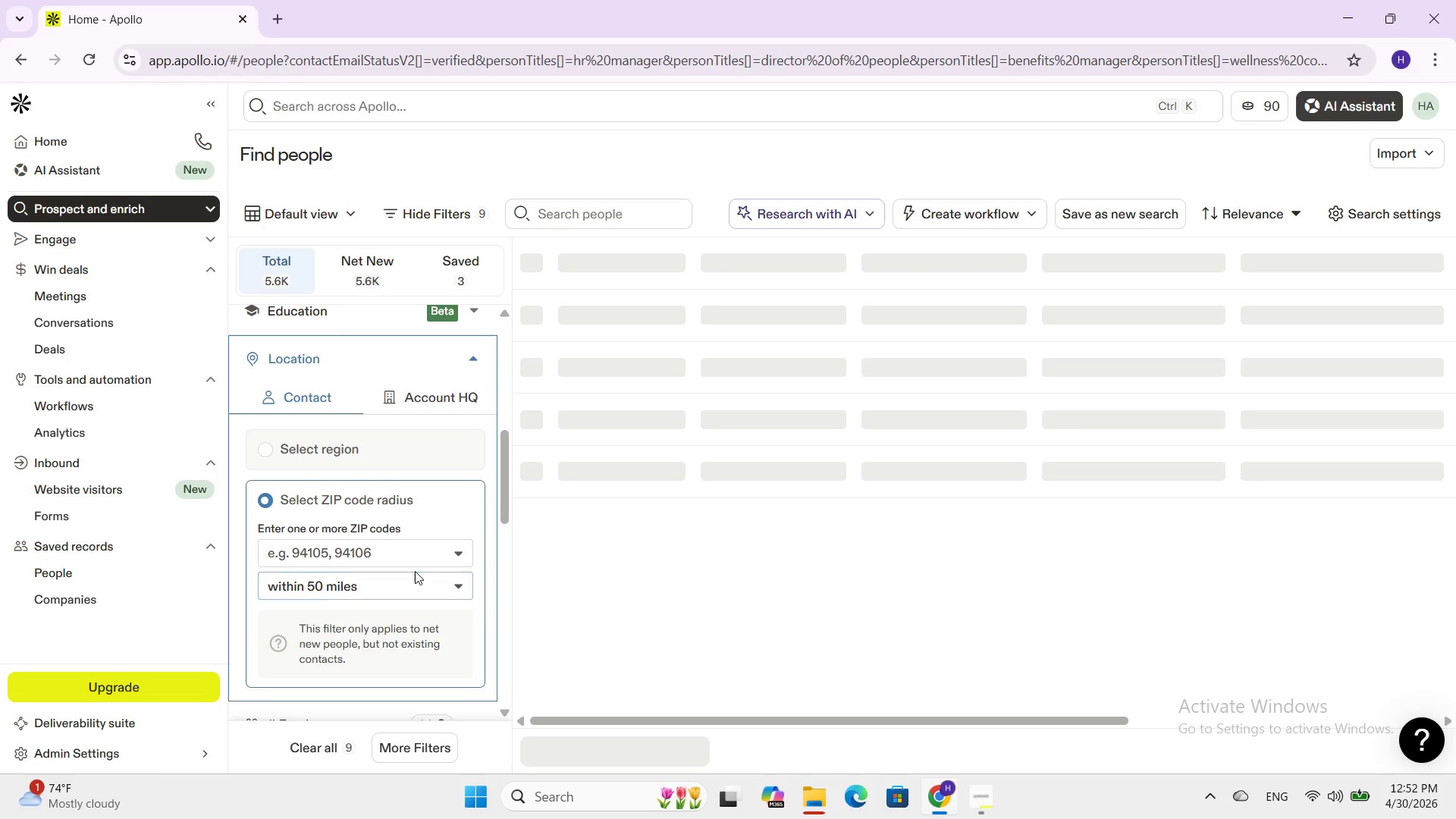 
left_click([409, 580])
 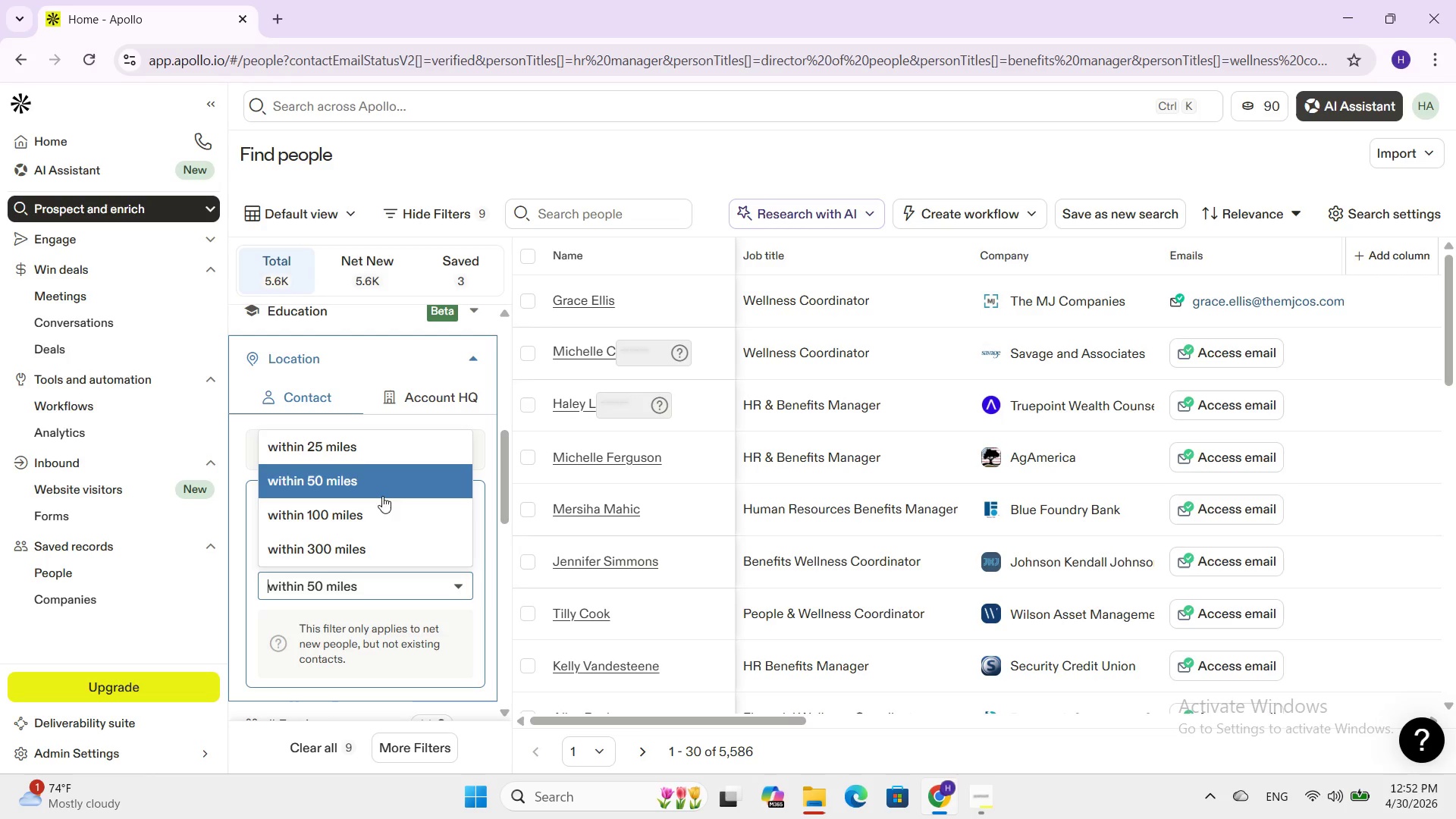 
left_click([366, 448])
 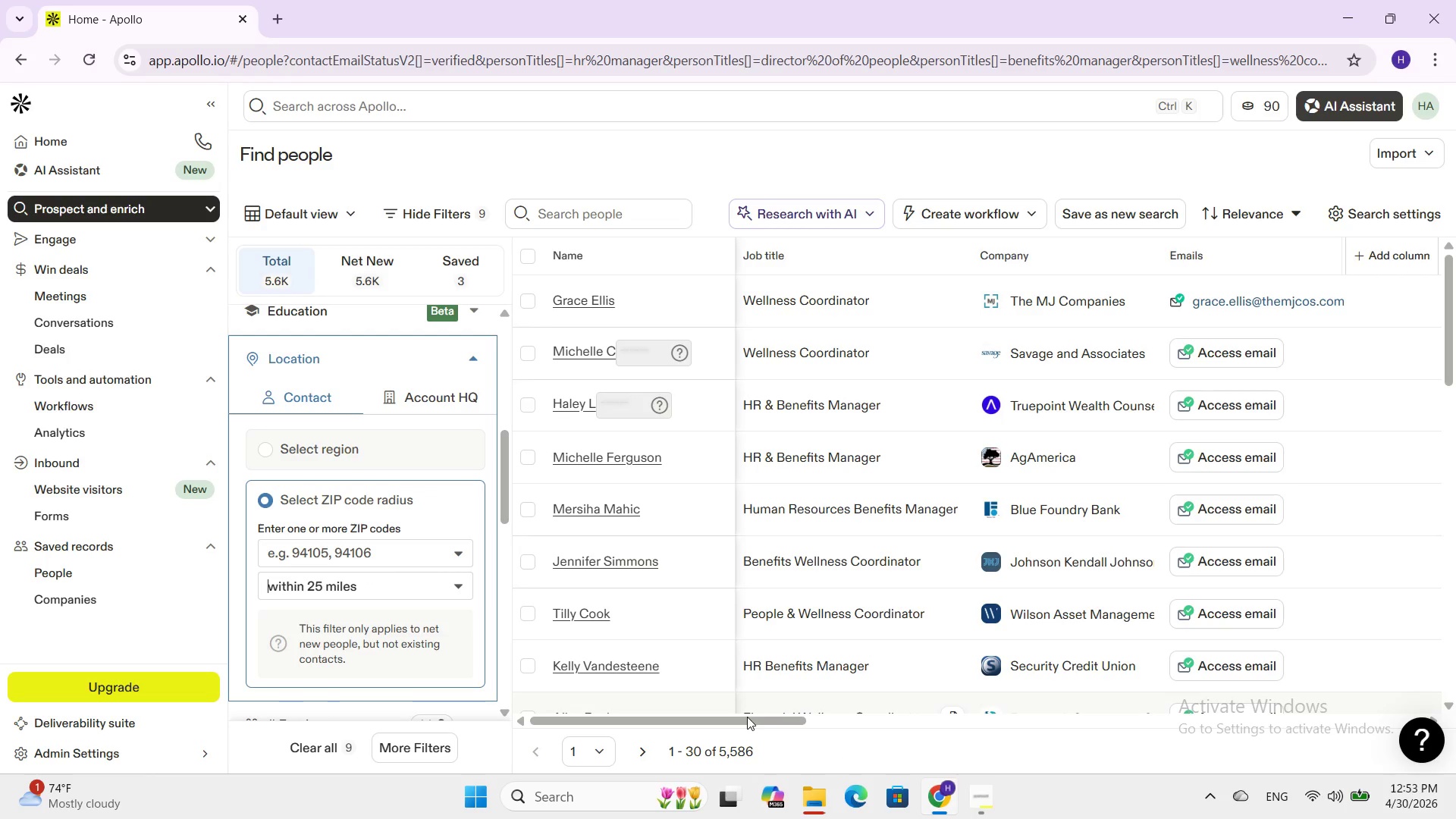 
wait(6.53)
 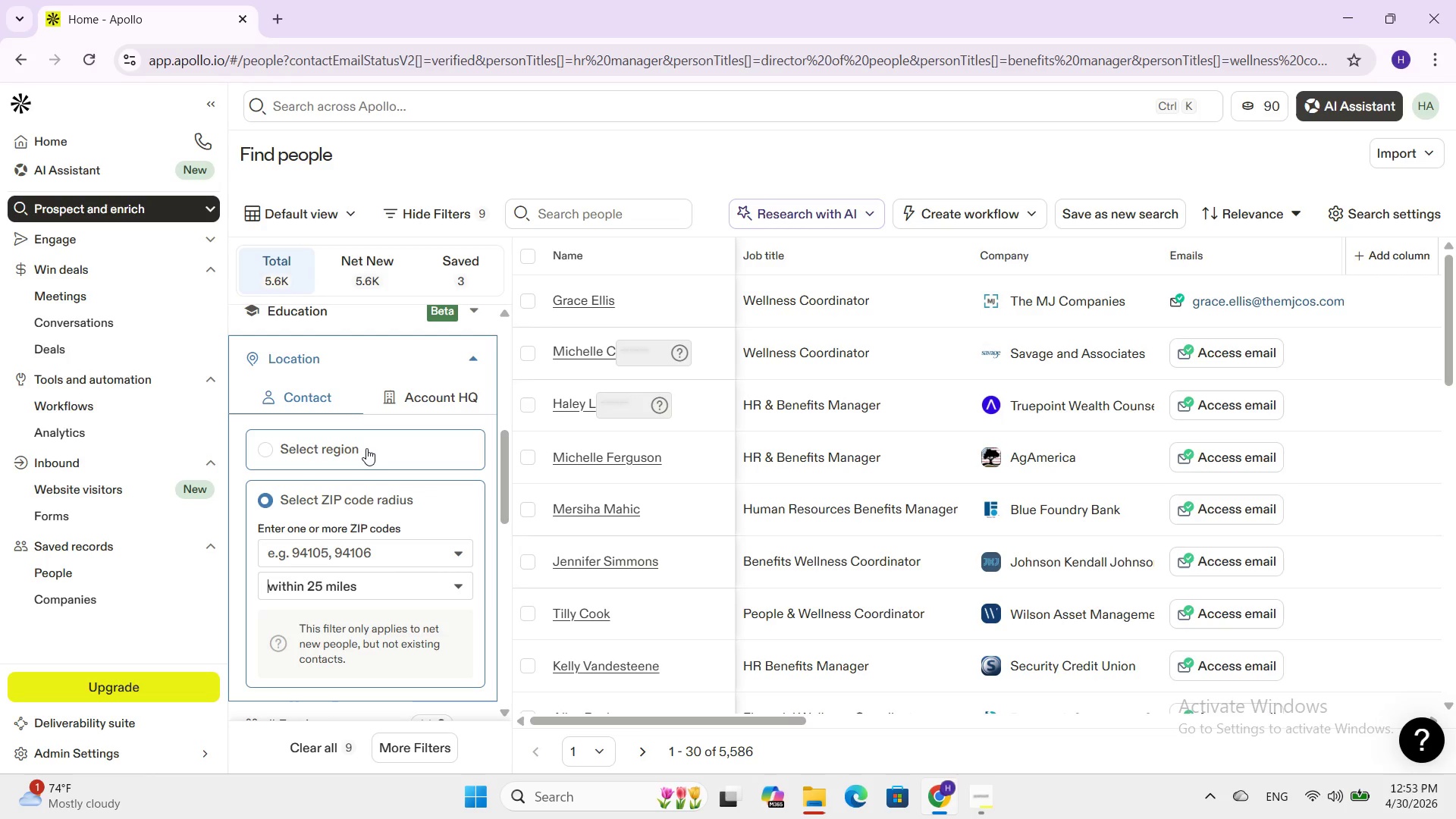 
left_click_drag(start_coordinate=[732, 717], to_coordinate=[769, 719])
 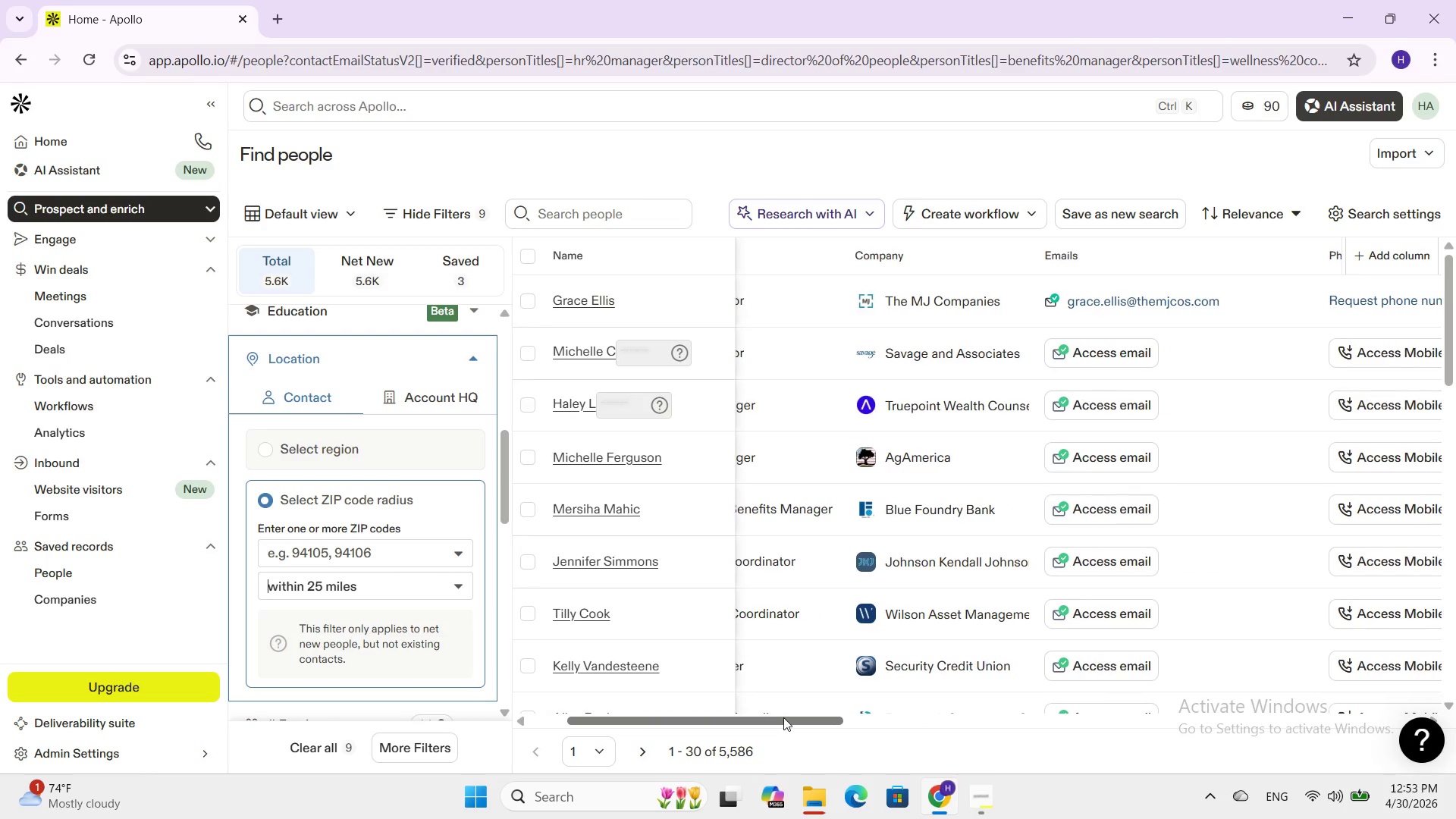 
left_click_drag(start_coordinate=[783, 717], to_coordinate=[789, 717])
 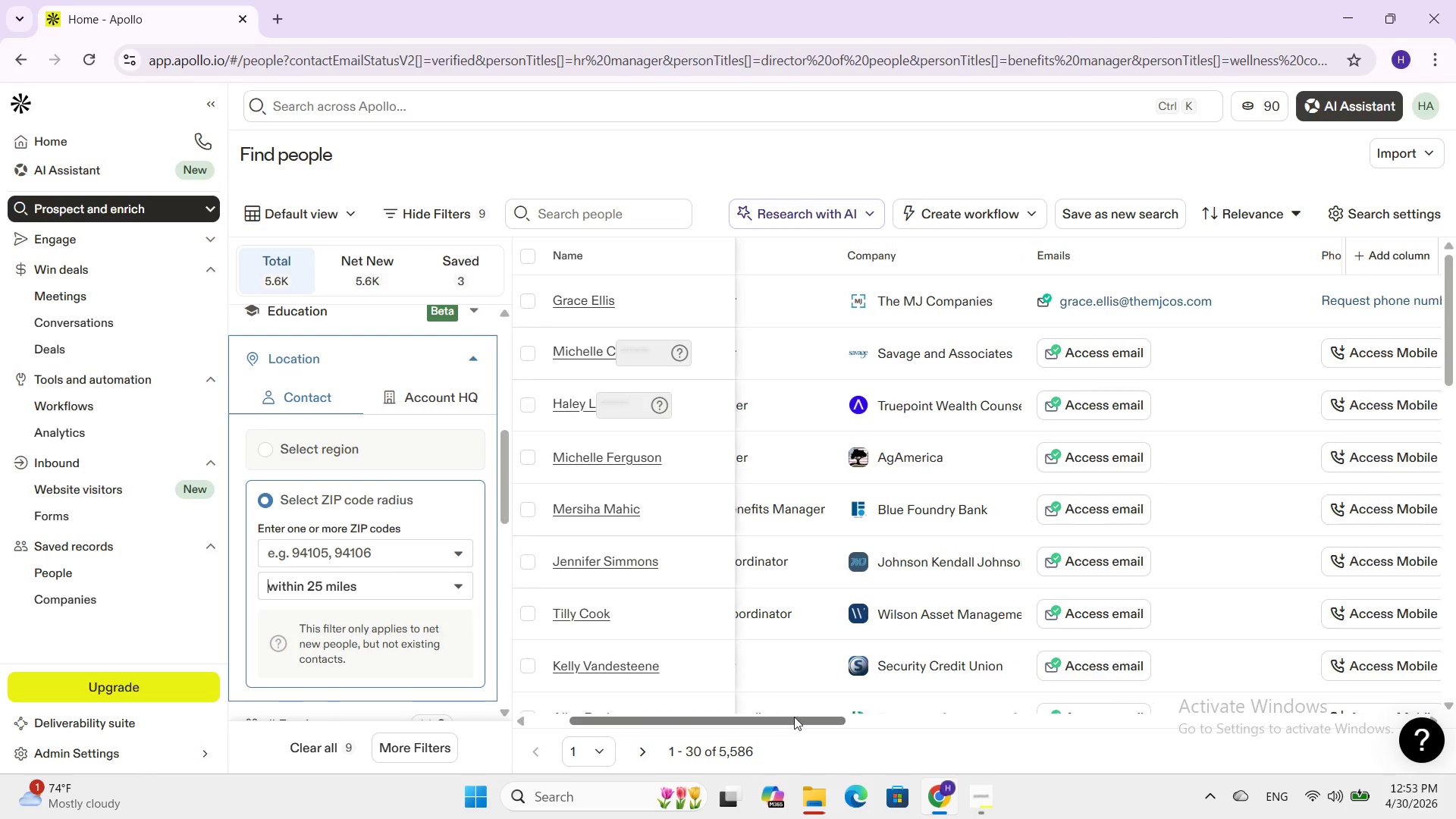 
left_click_drag(start_coordinate=[802, 717], to_coordinate=[745, 728])
 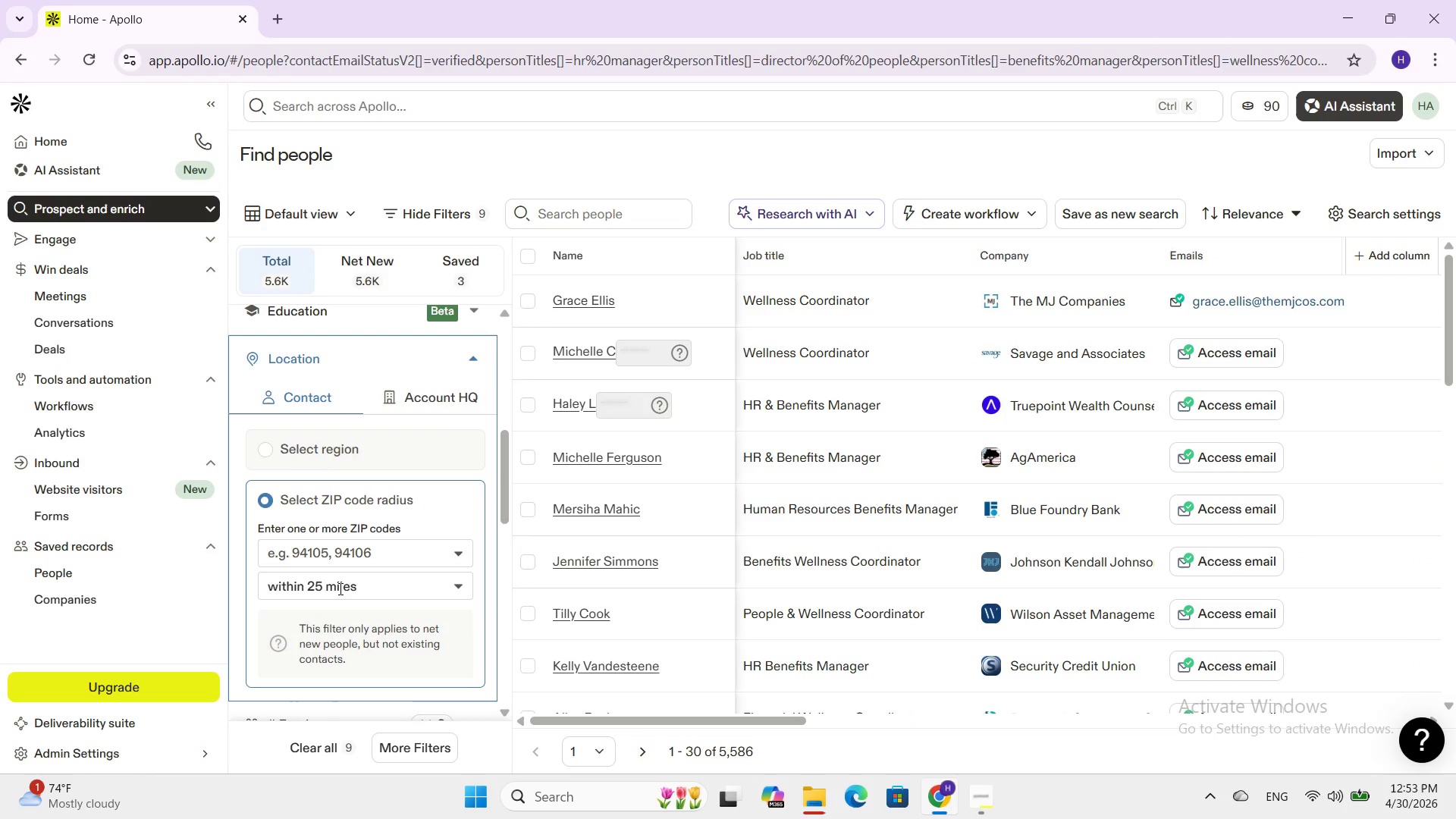 
wait(7.69)
 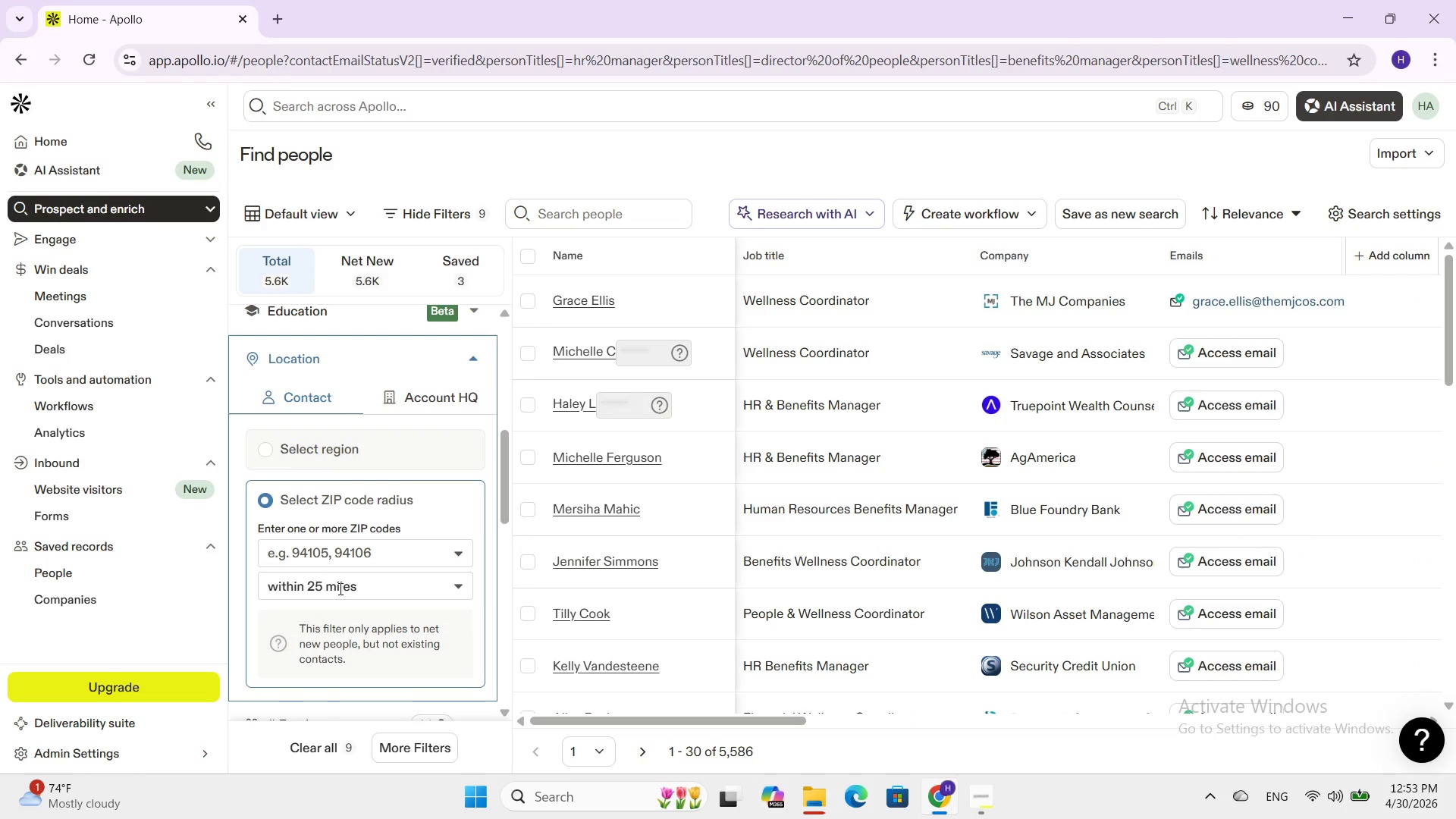 
scroll: coordinate [321, 570], scroll_direction: down, amount: 1.0
 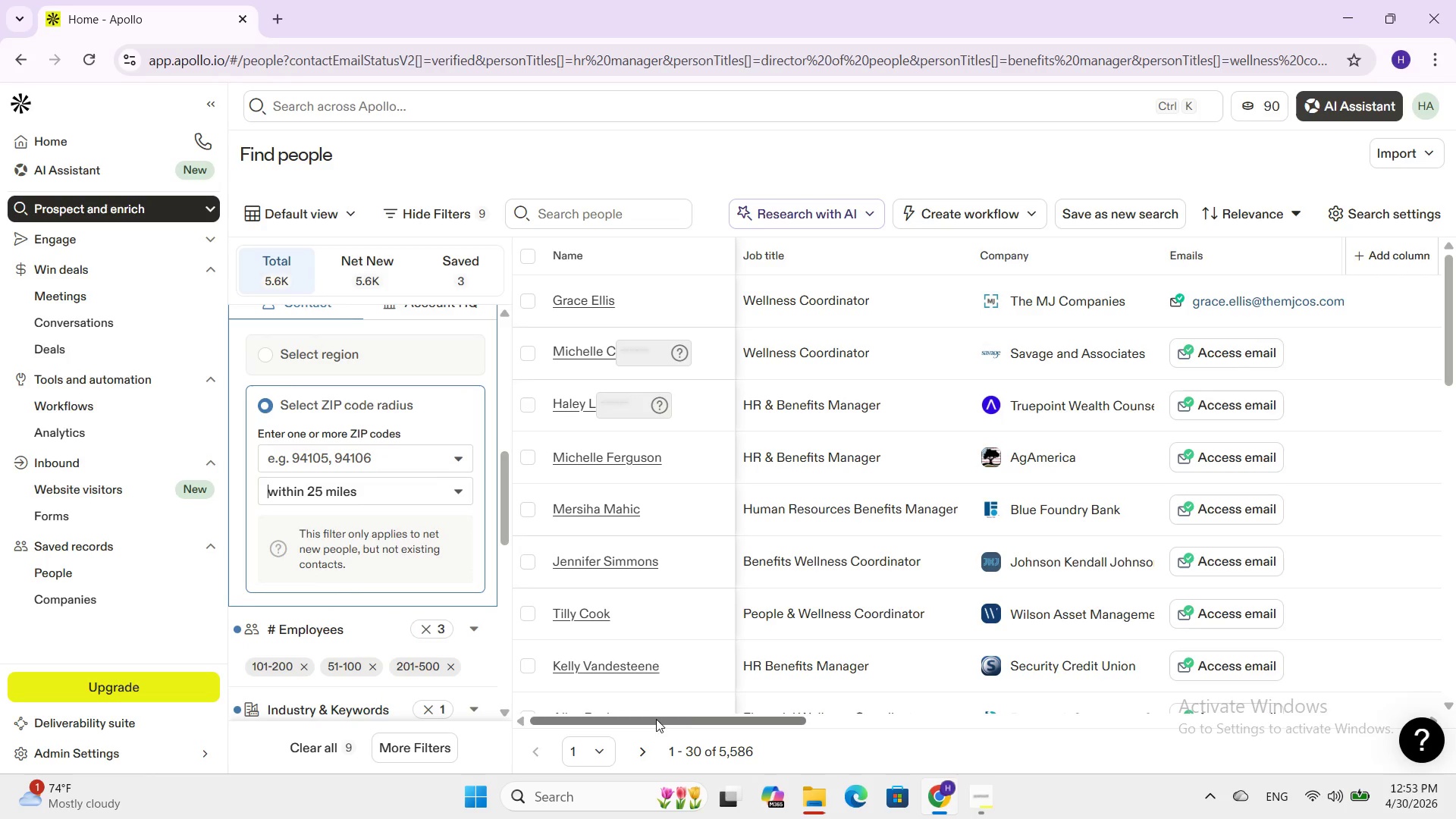 
left_click([686, 708])
 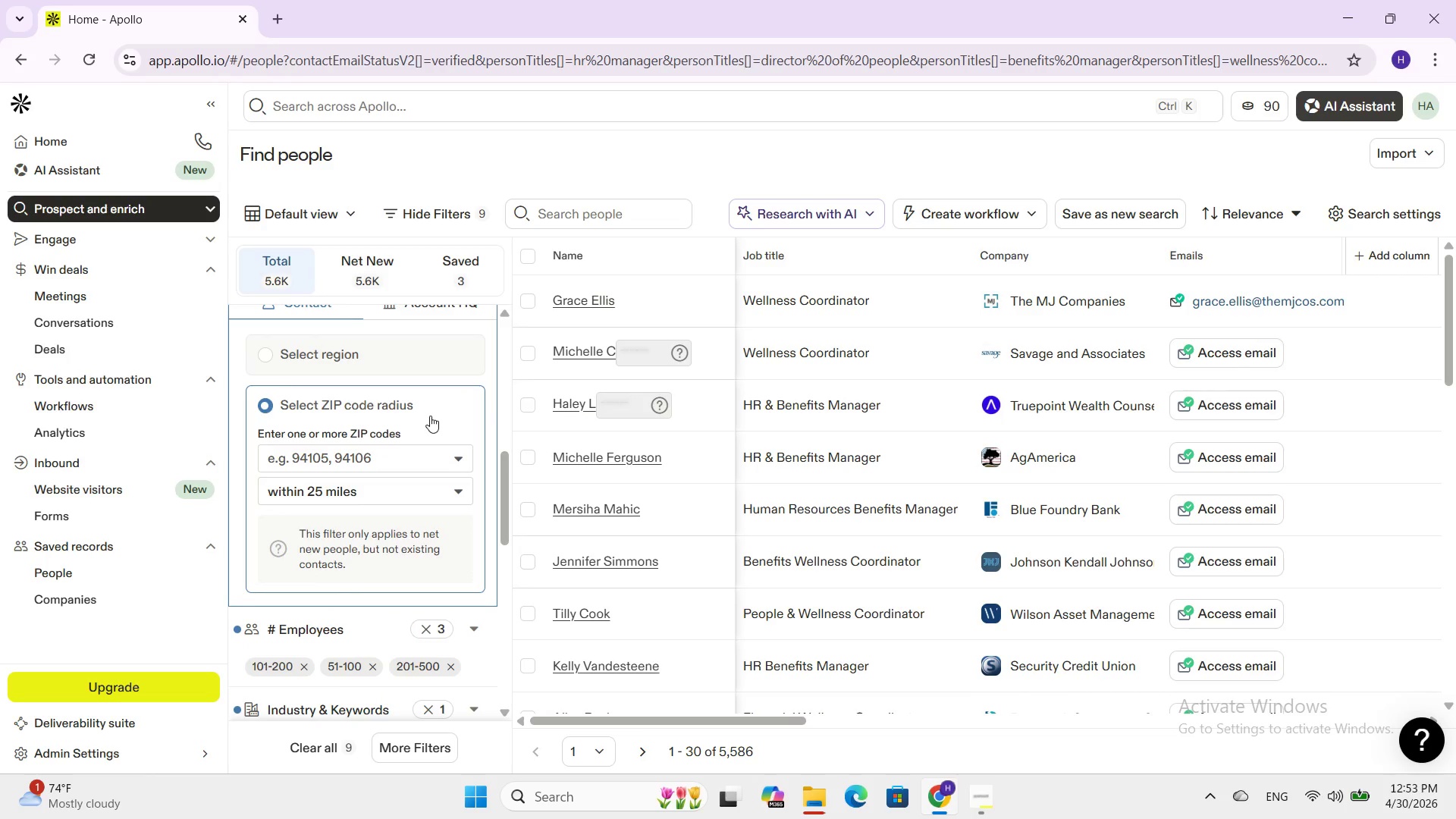 
mouse_move([535, 262])
 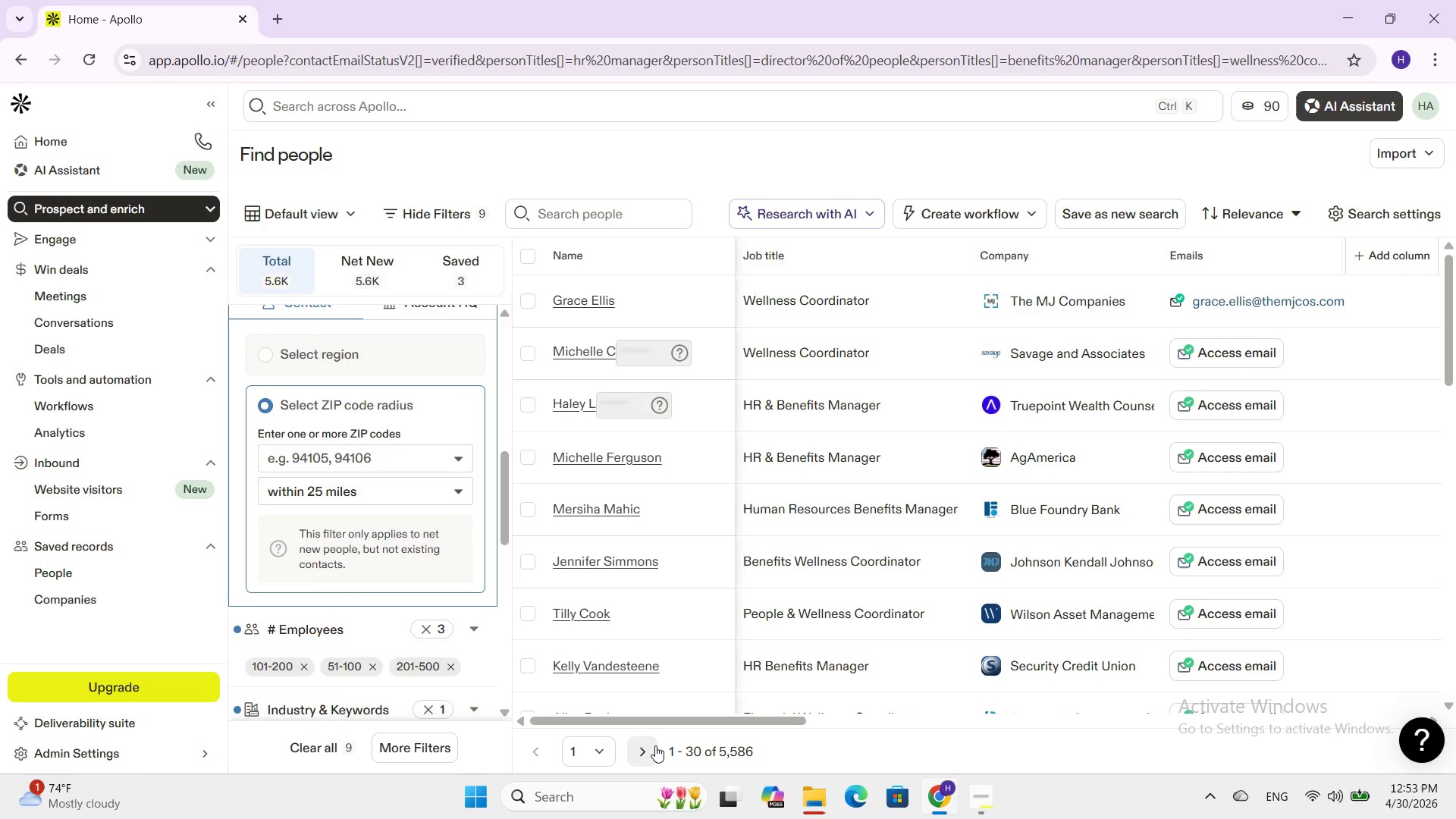 
left_click([641, 745])
 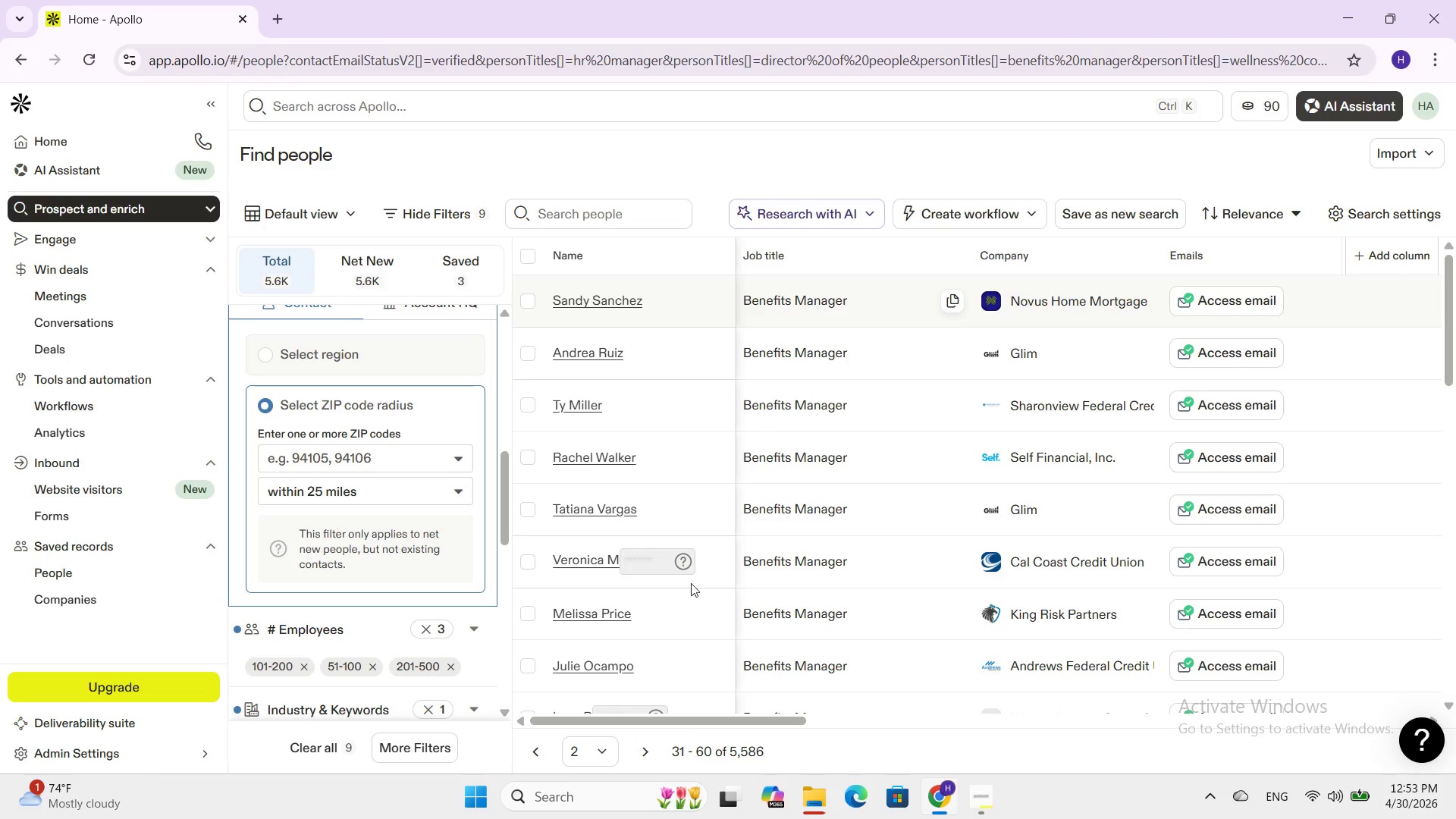 
wait(6.81)
 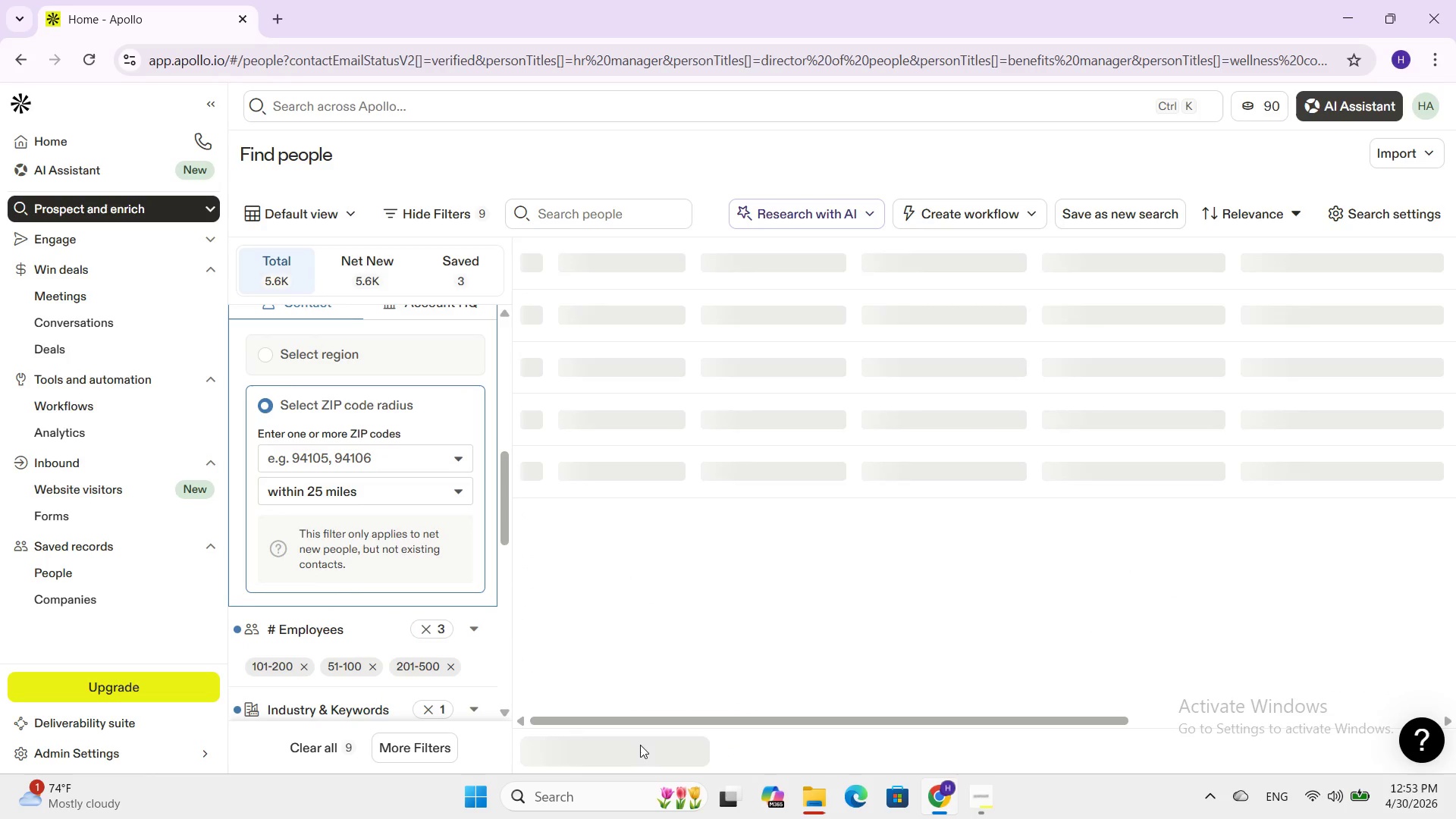 
left_click_drag(start_coordinate=[732, 722], to_coordinate=[1282, 796])
 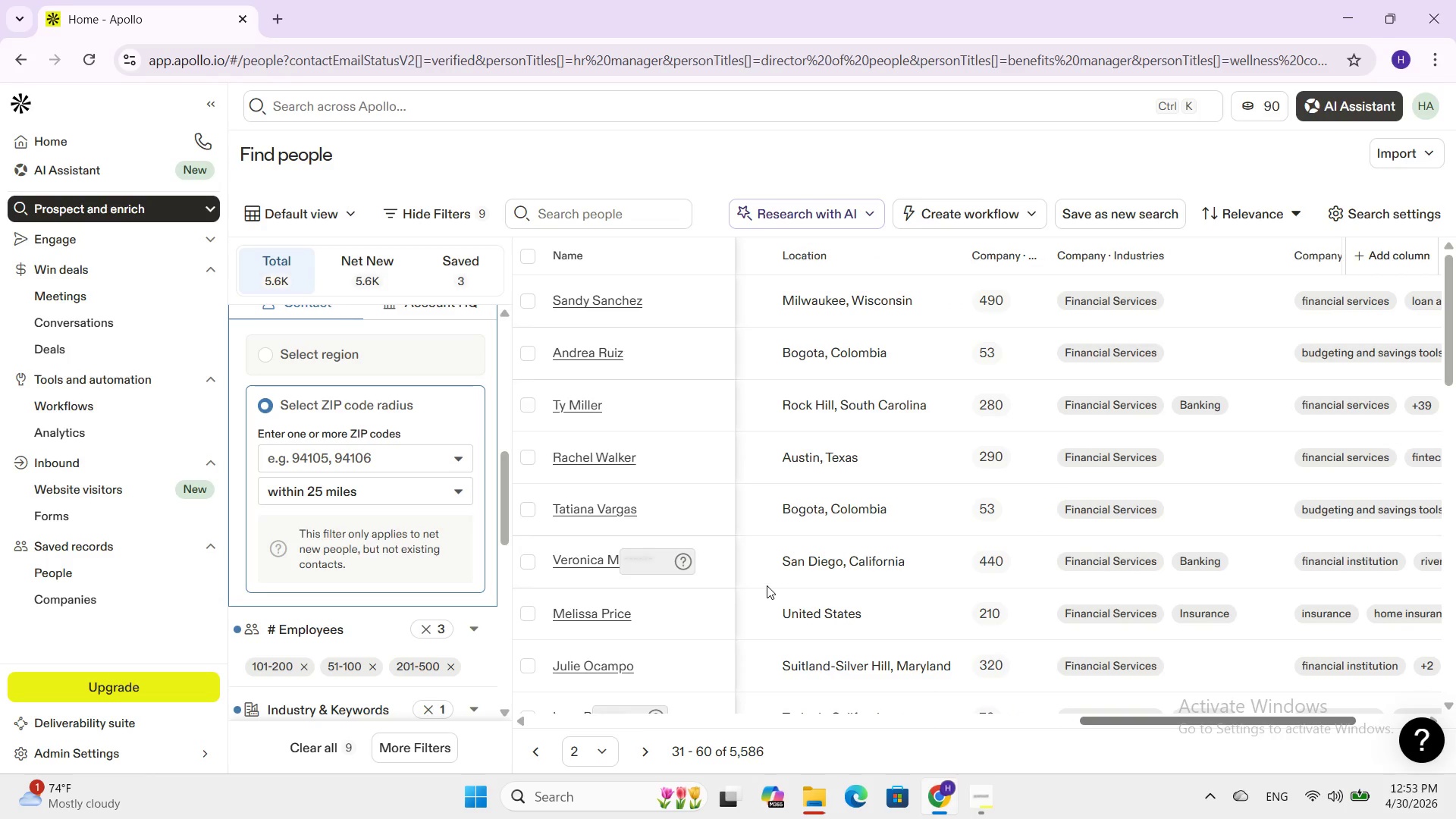 
scroll: coordinate [768, 584], scroll_direction: down, amount: 2.0
 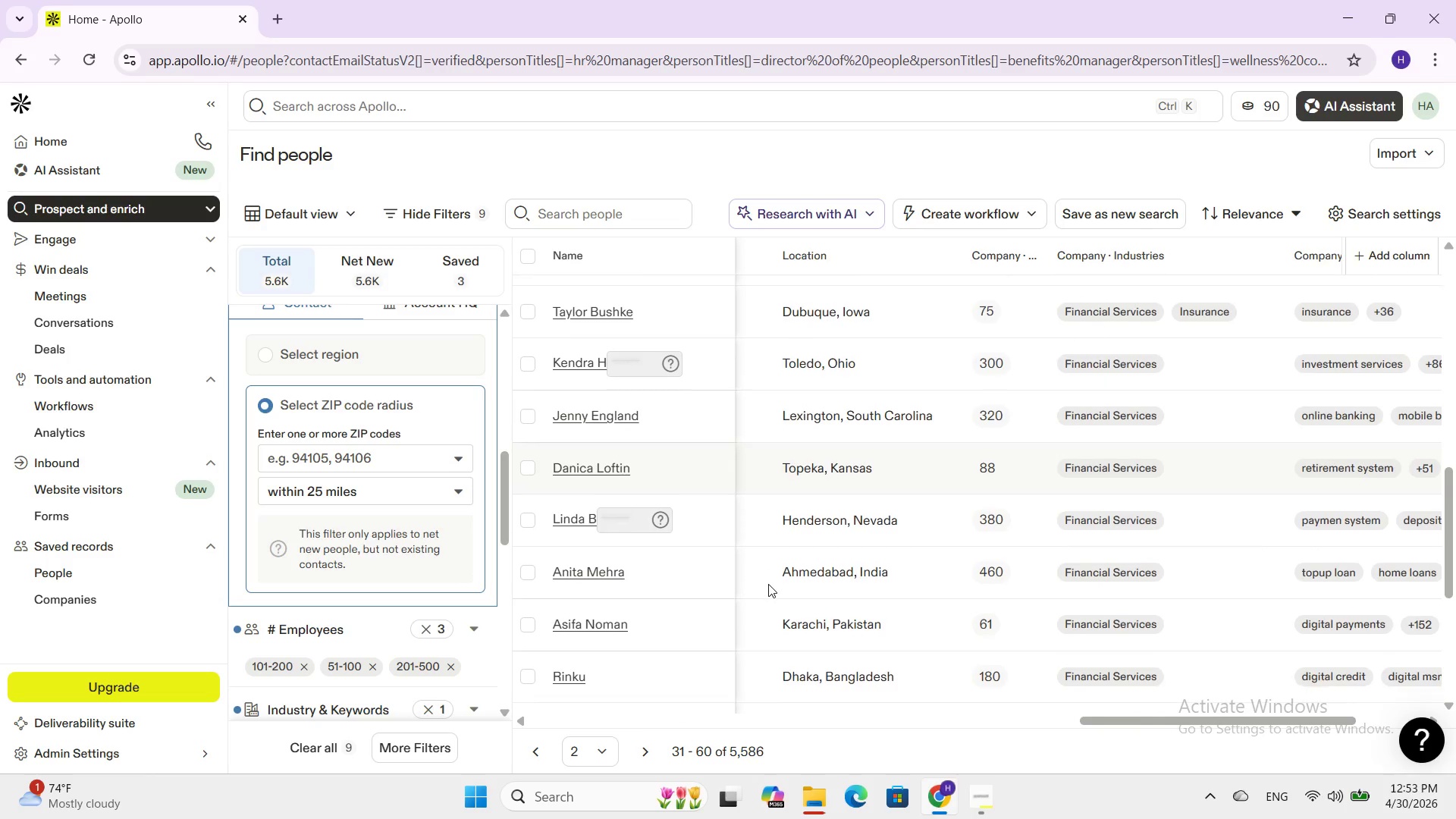 
left_click([651, 760])
 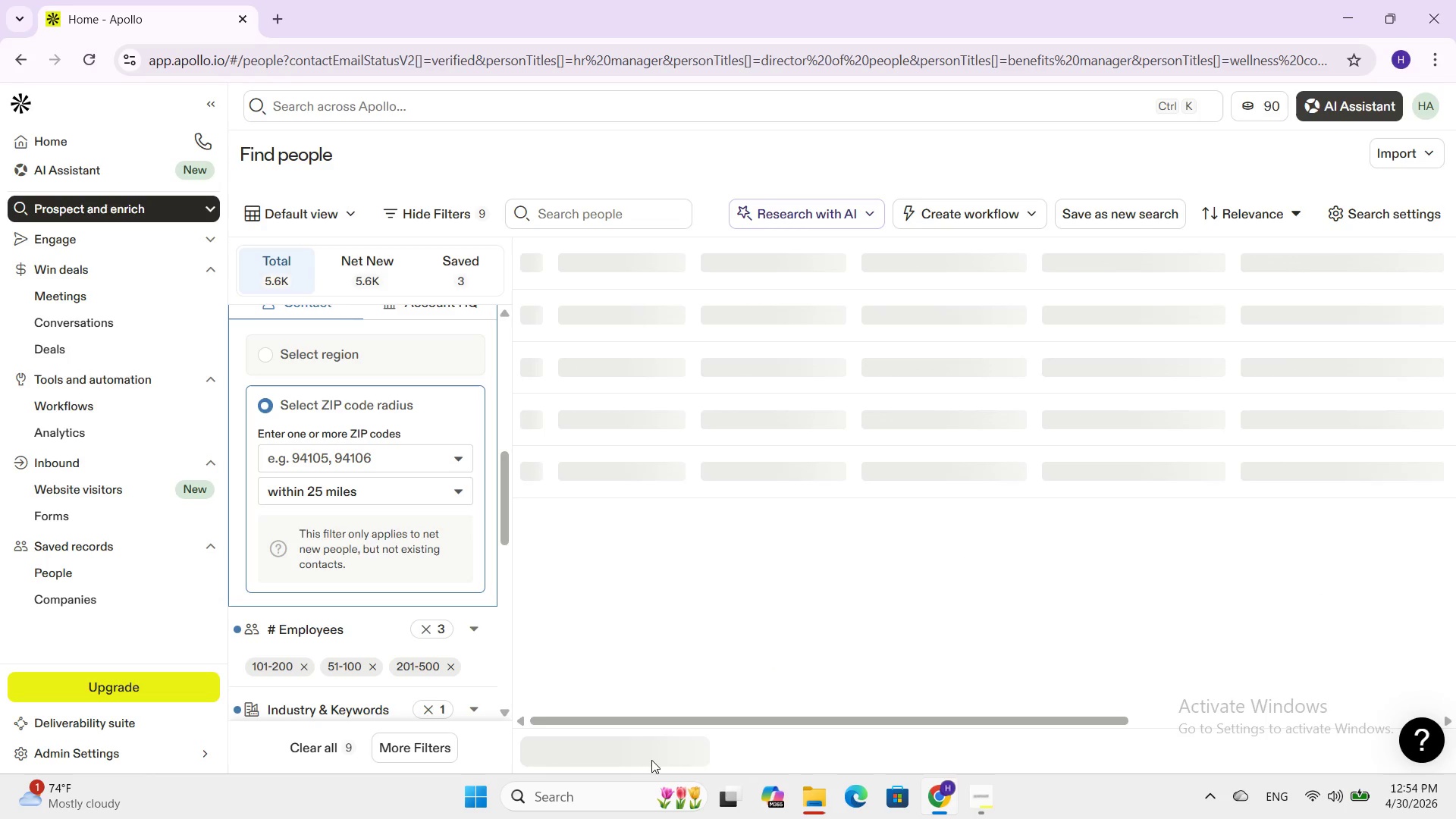 
scroll: coordinate [372, 465], scroll_direction: up, amount: 2.0
 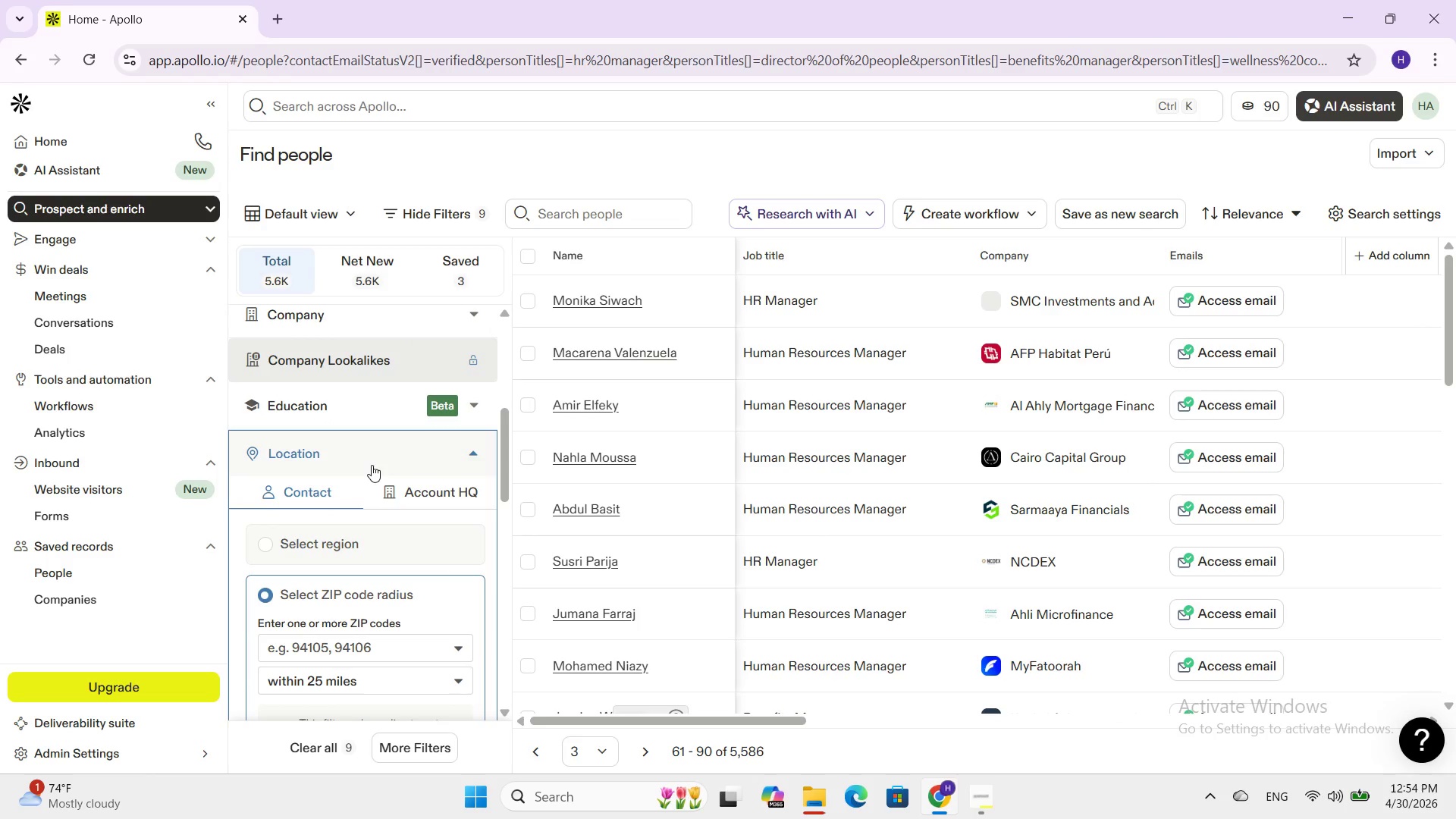 
left_click([372, 465])
 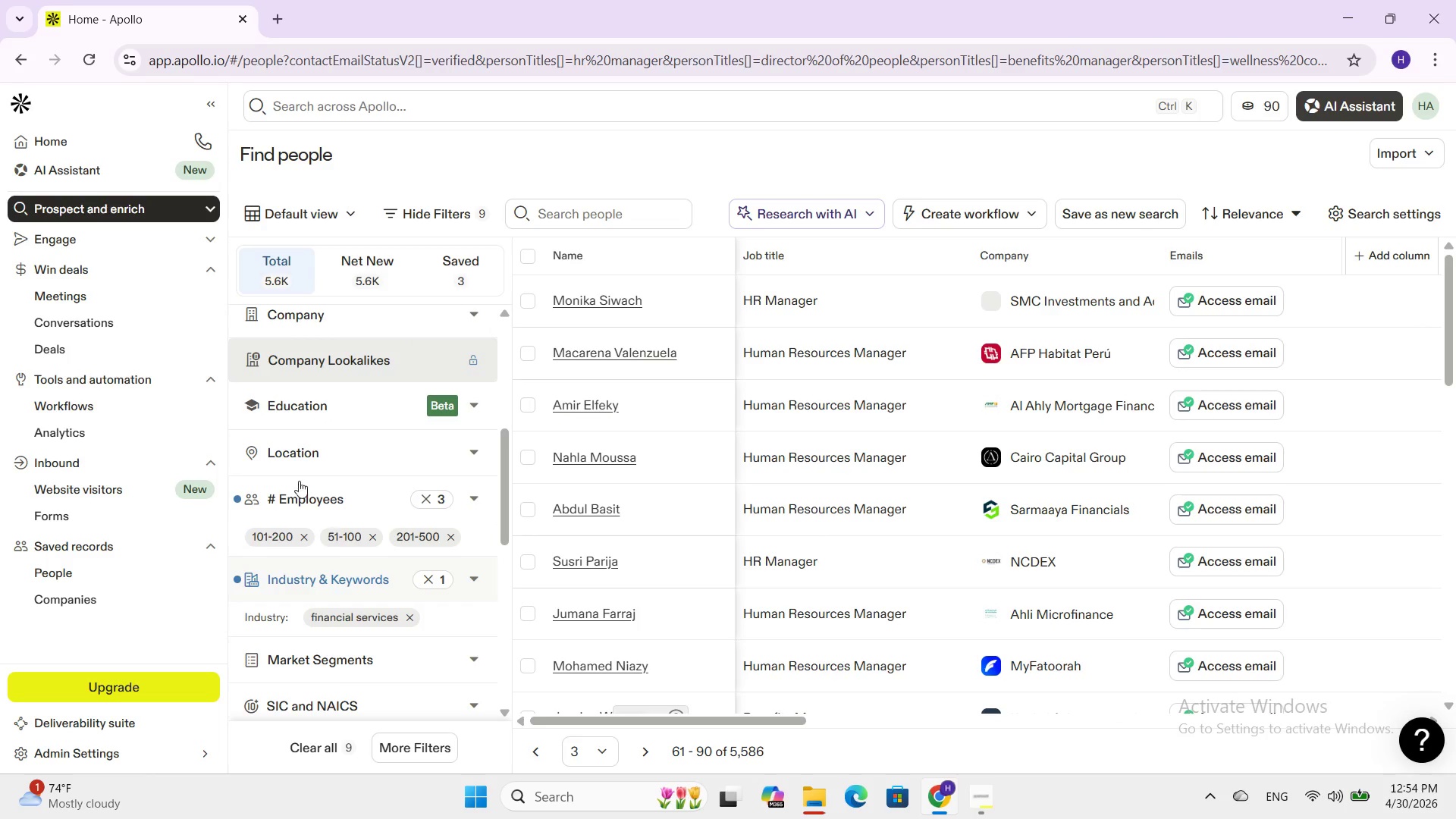 
mouse_move([312, 474])
 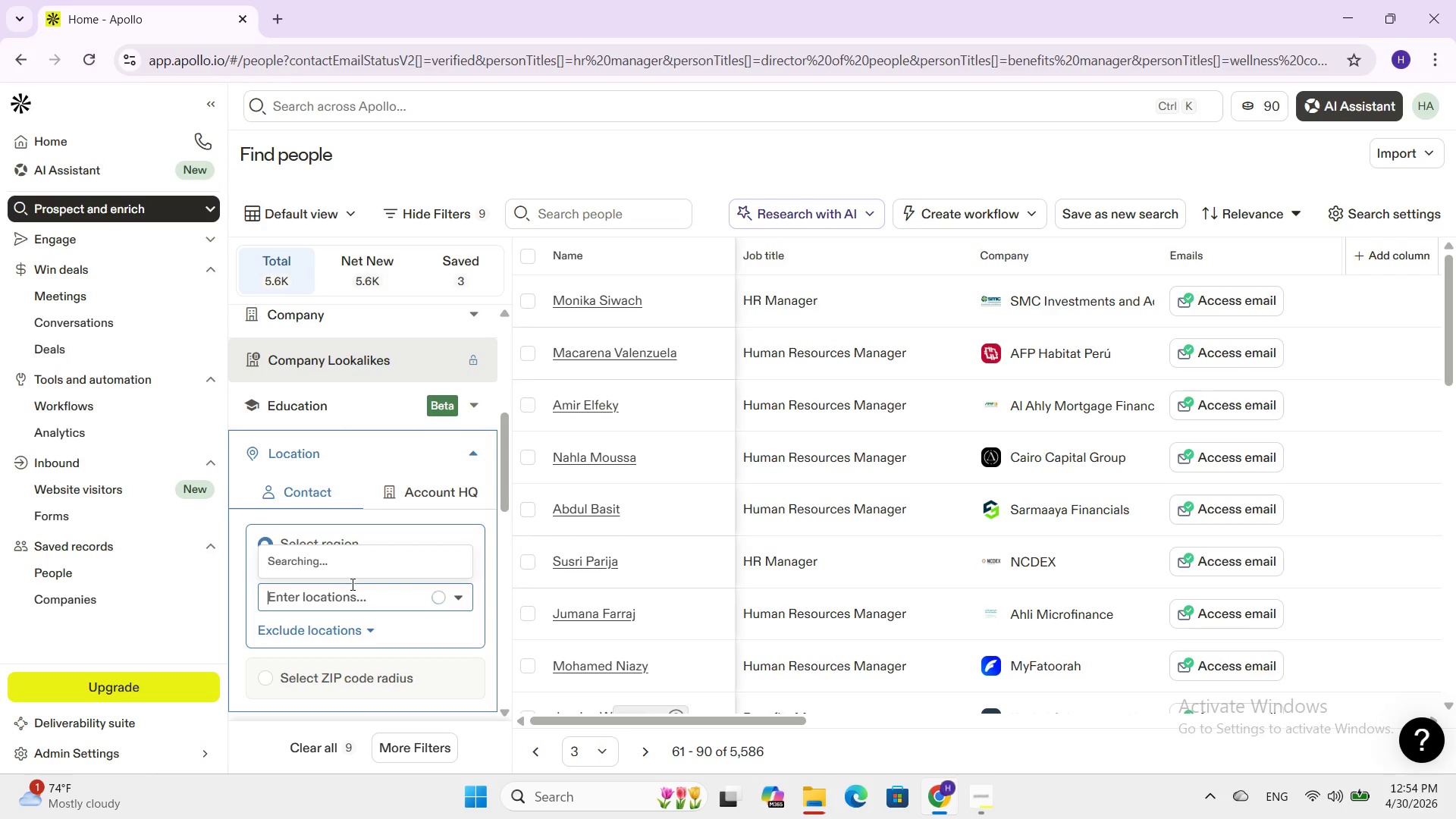 
type(ph)
 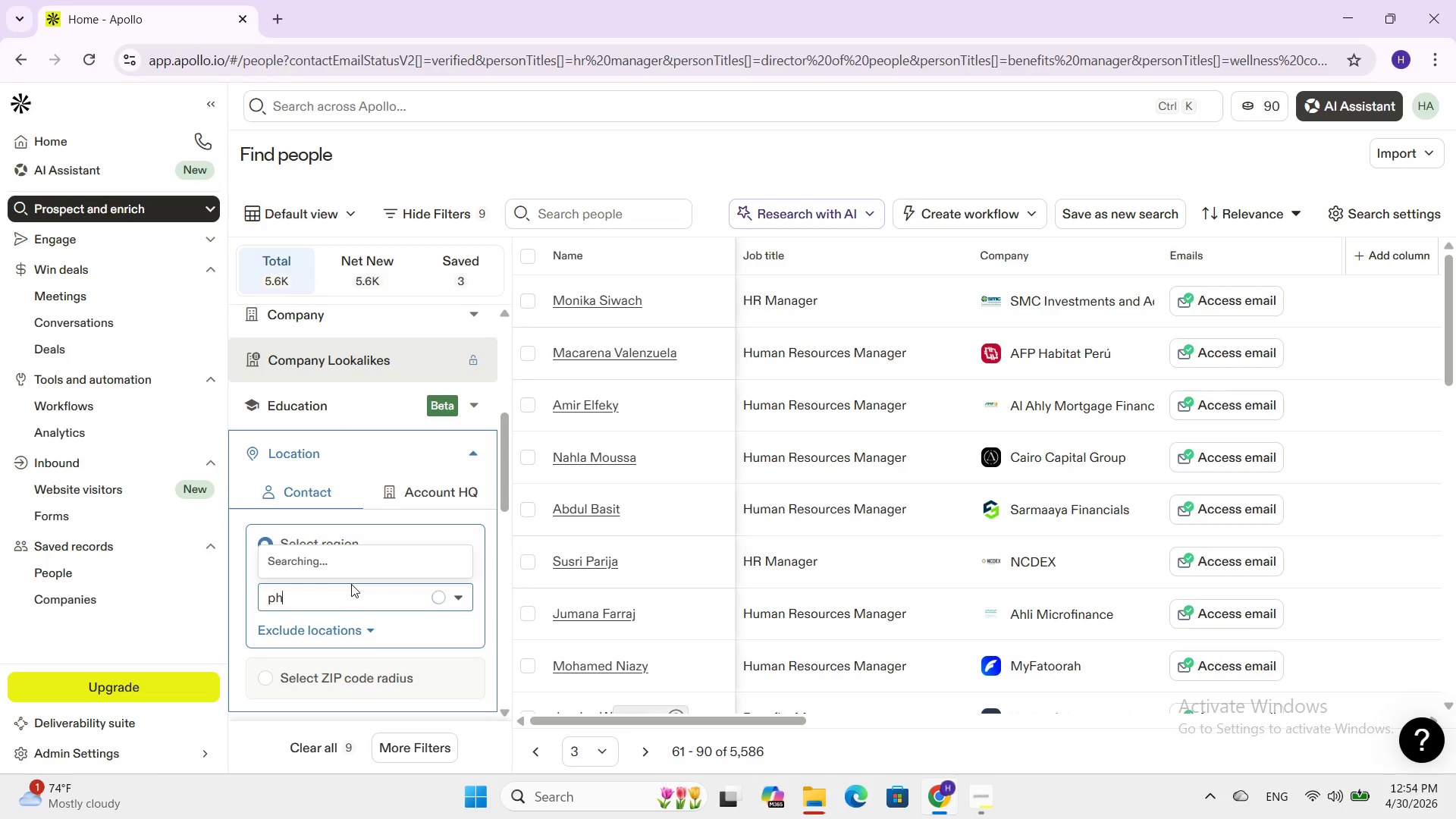 
wait(14.47)
 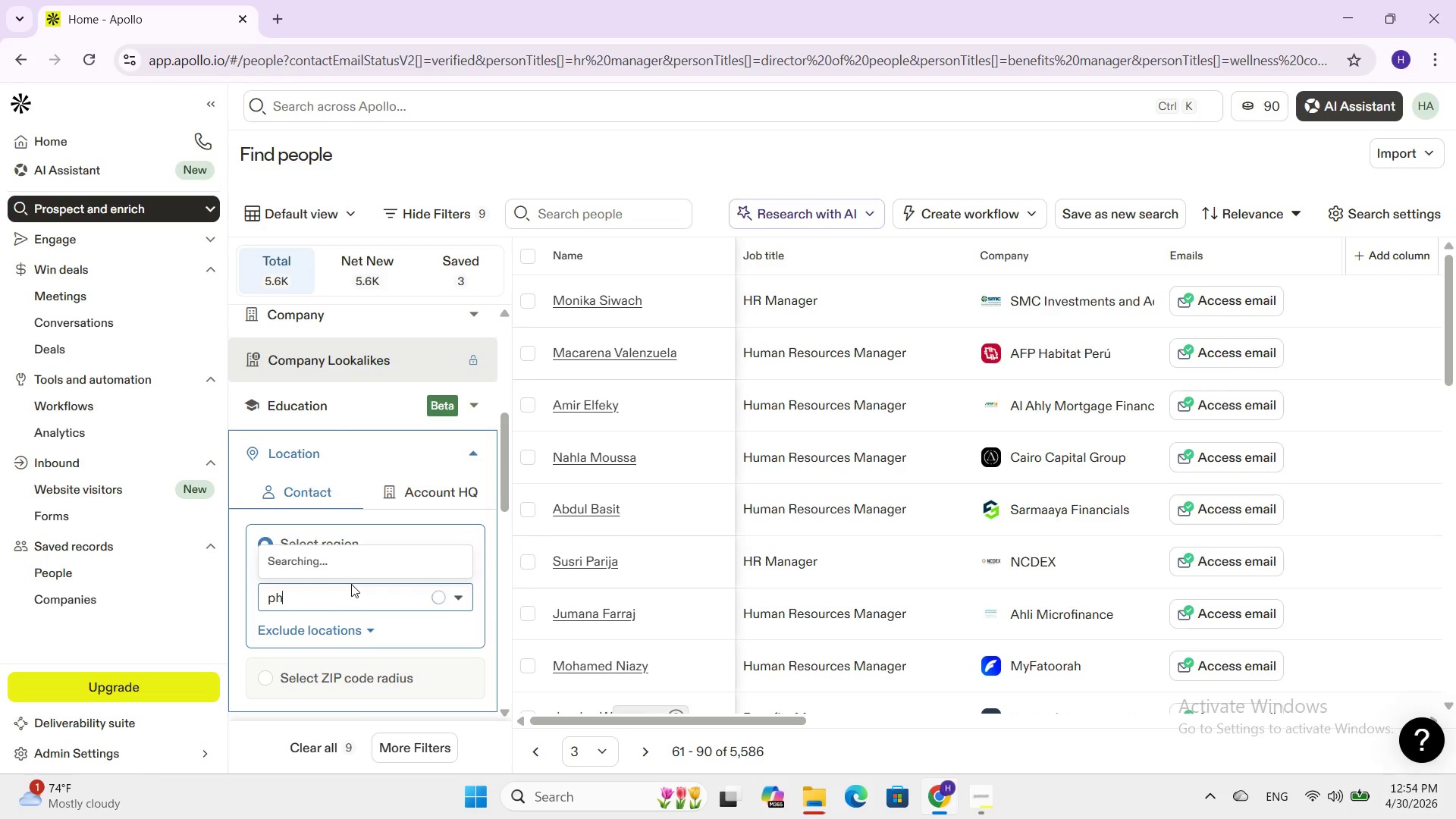 
key(O)
 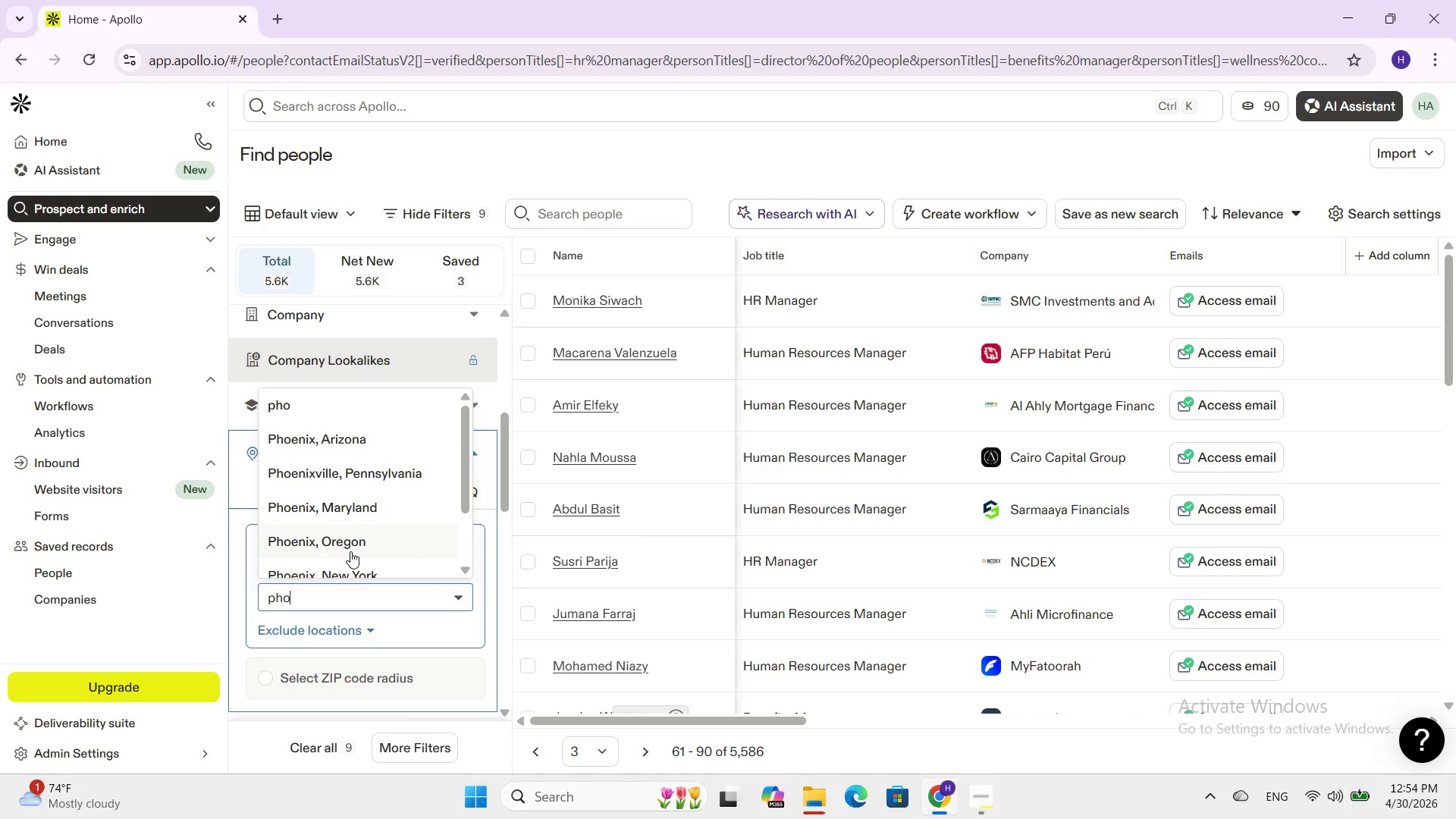 
left_click([344, 434])
 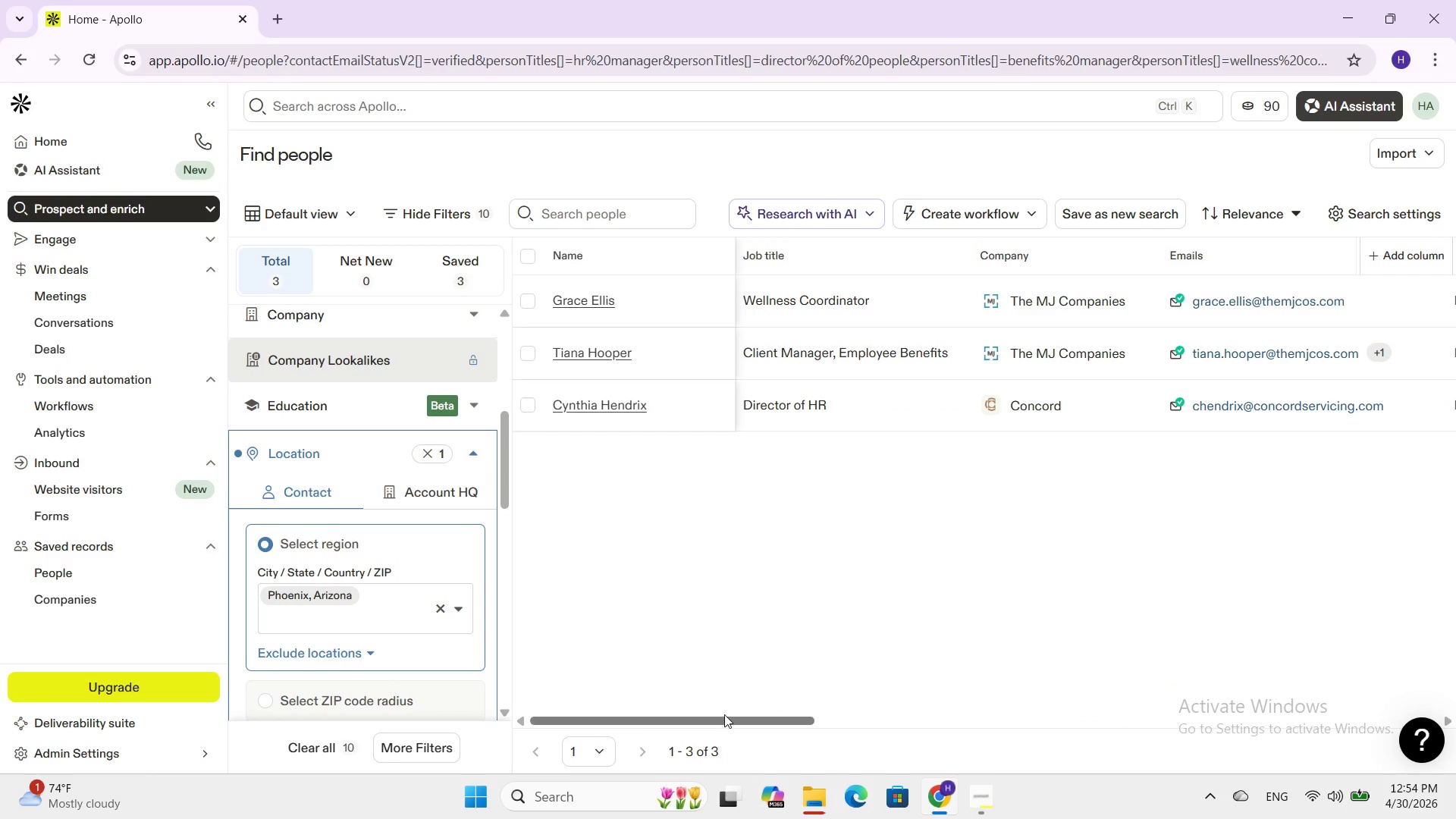 
wait(6.14)
 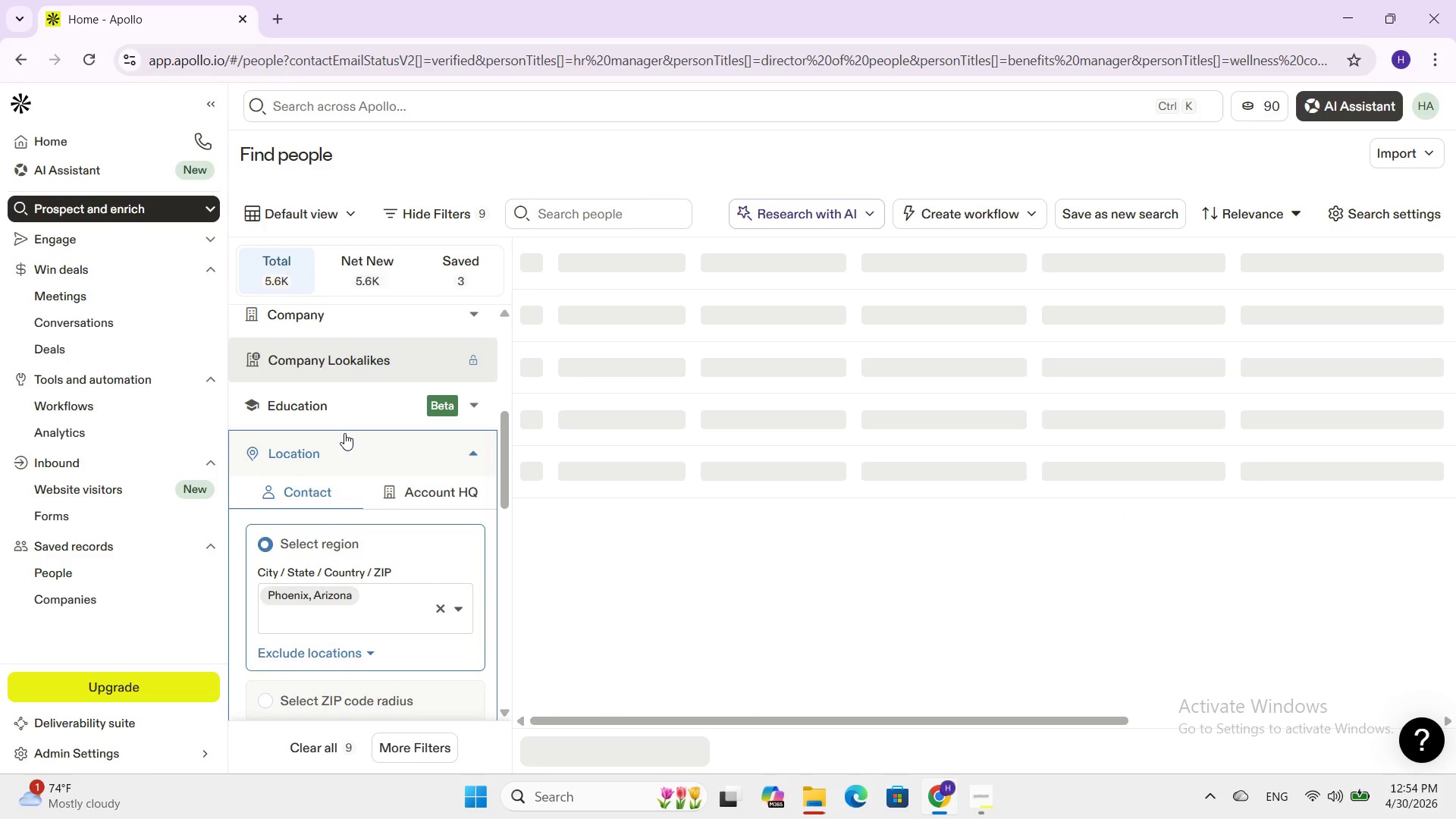 
type(arizona )
key(Backspace)
 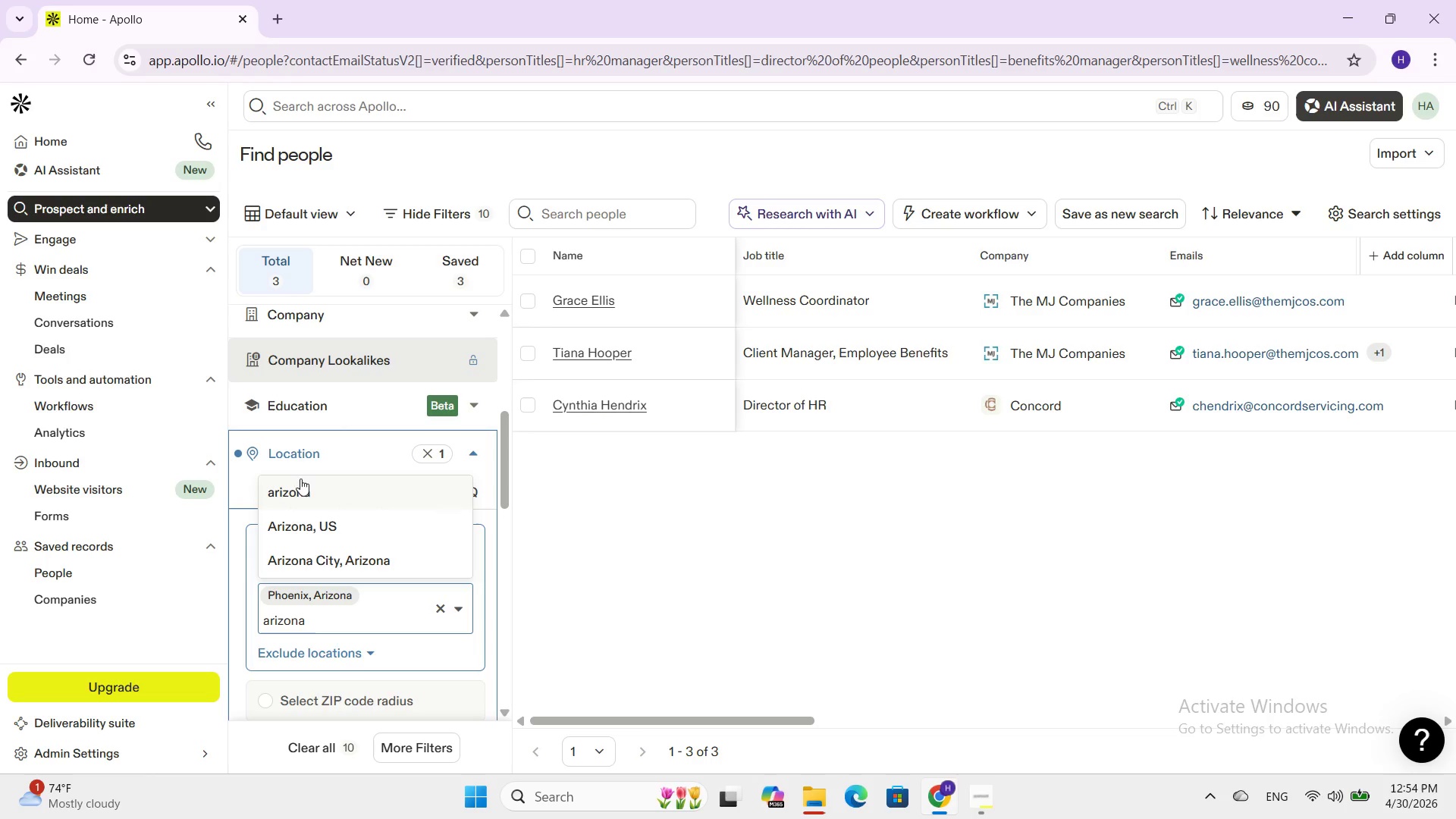 
left_click([301, 522])
 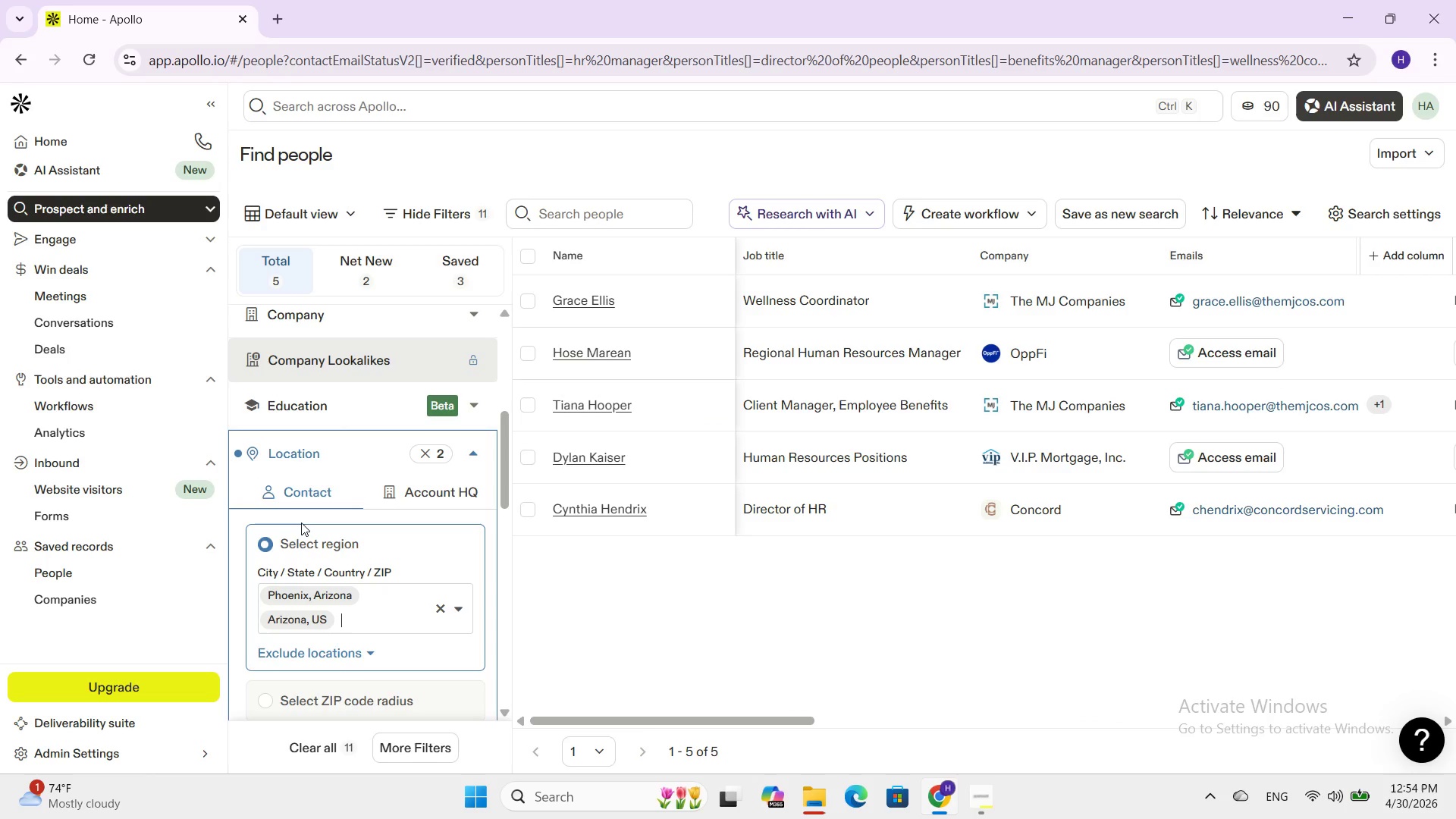 
type(ph)
 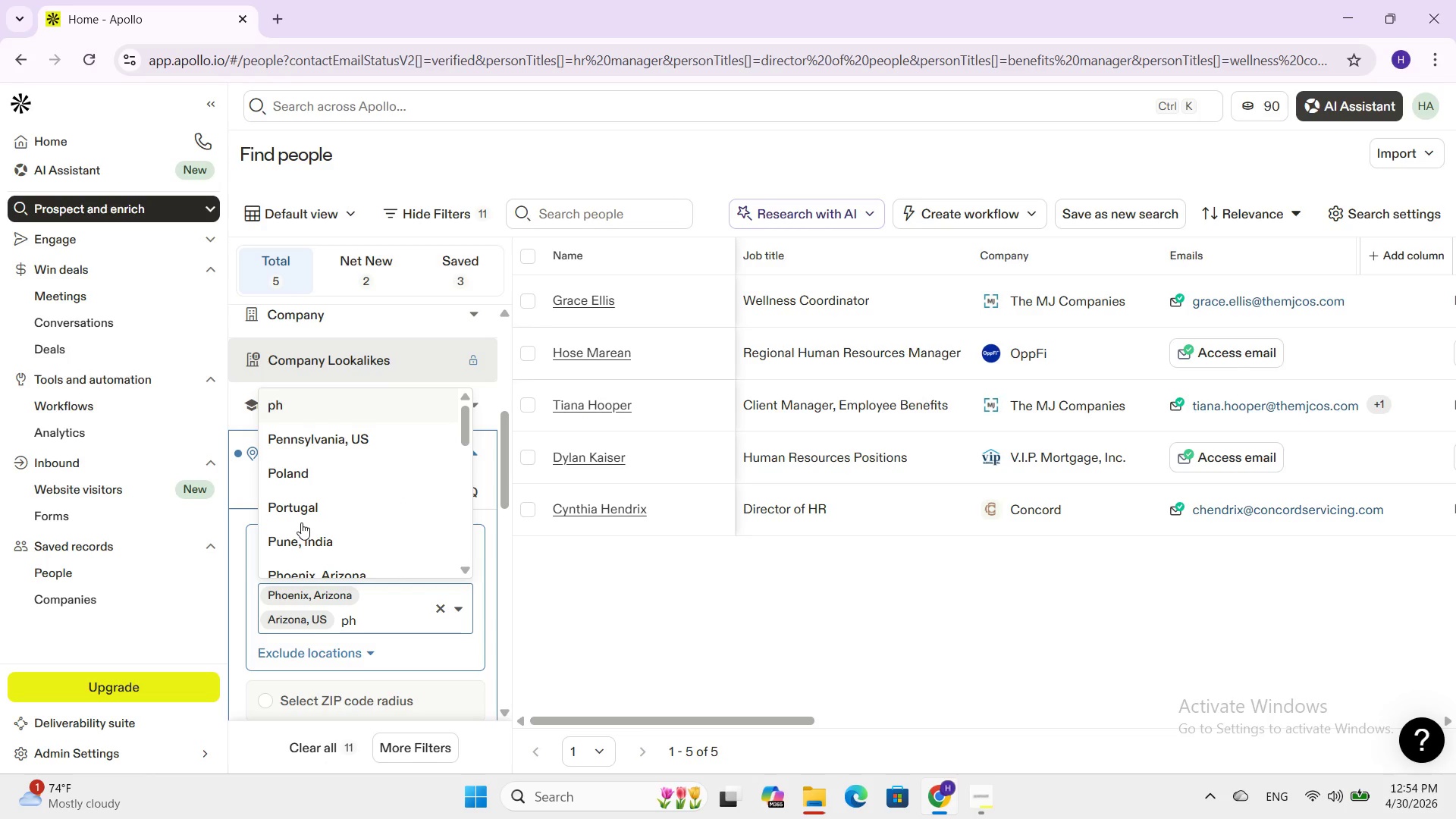 
key(O)
 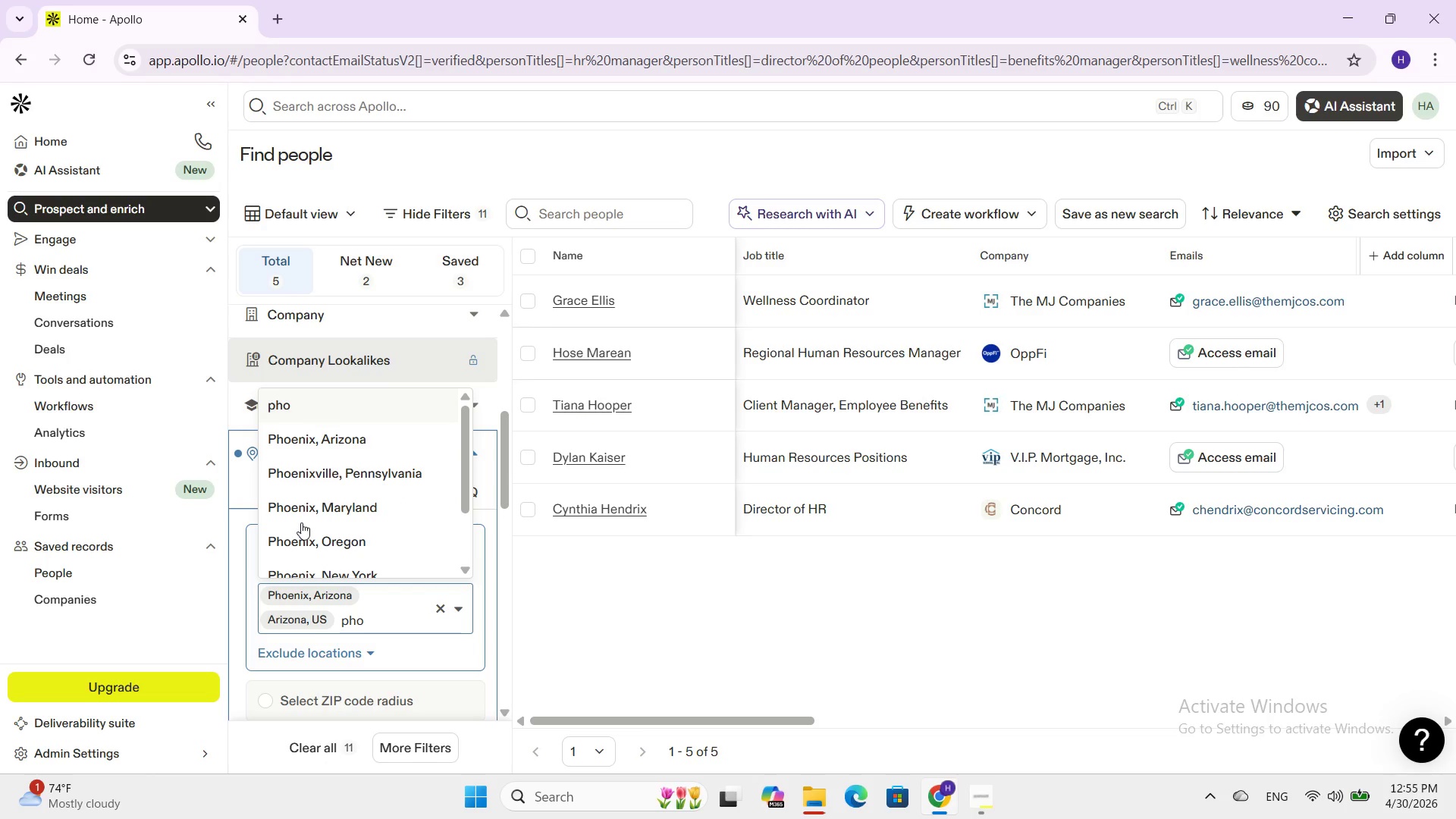 
type(enix)
 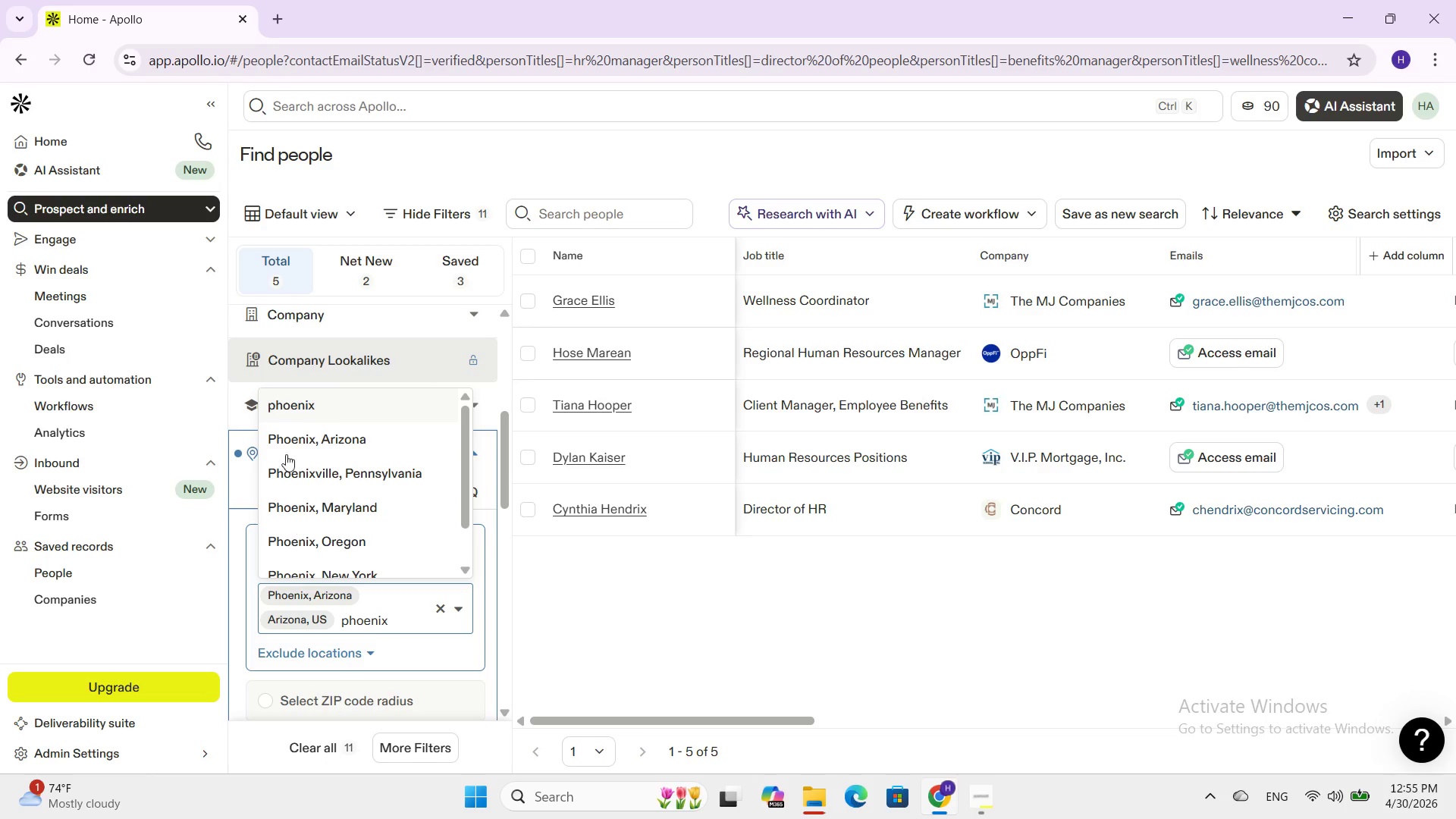 
left_click([285, 396])
 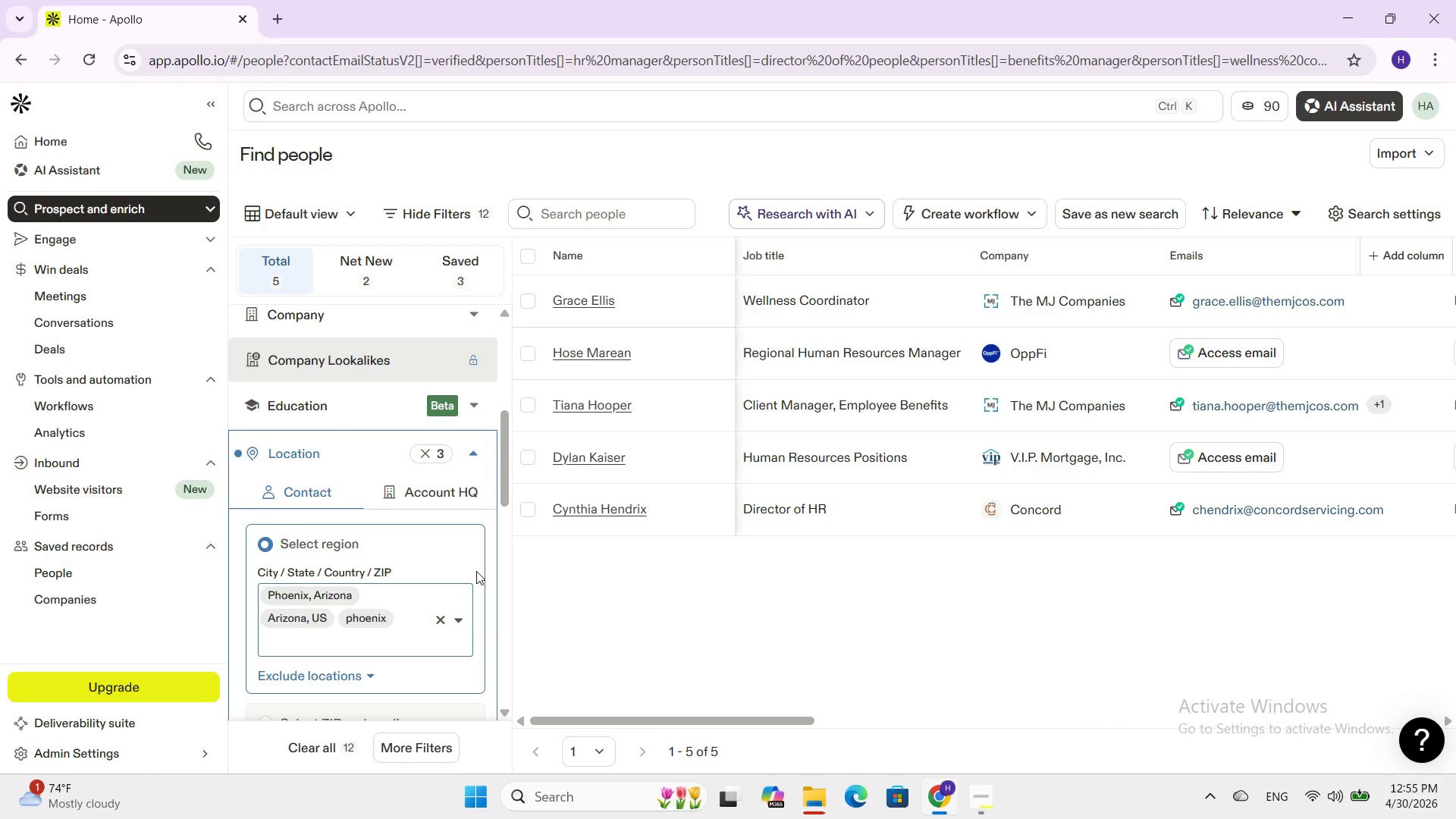 
scroll: coordinate [476, 571], scroll_direction: down, amount: 1.0
 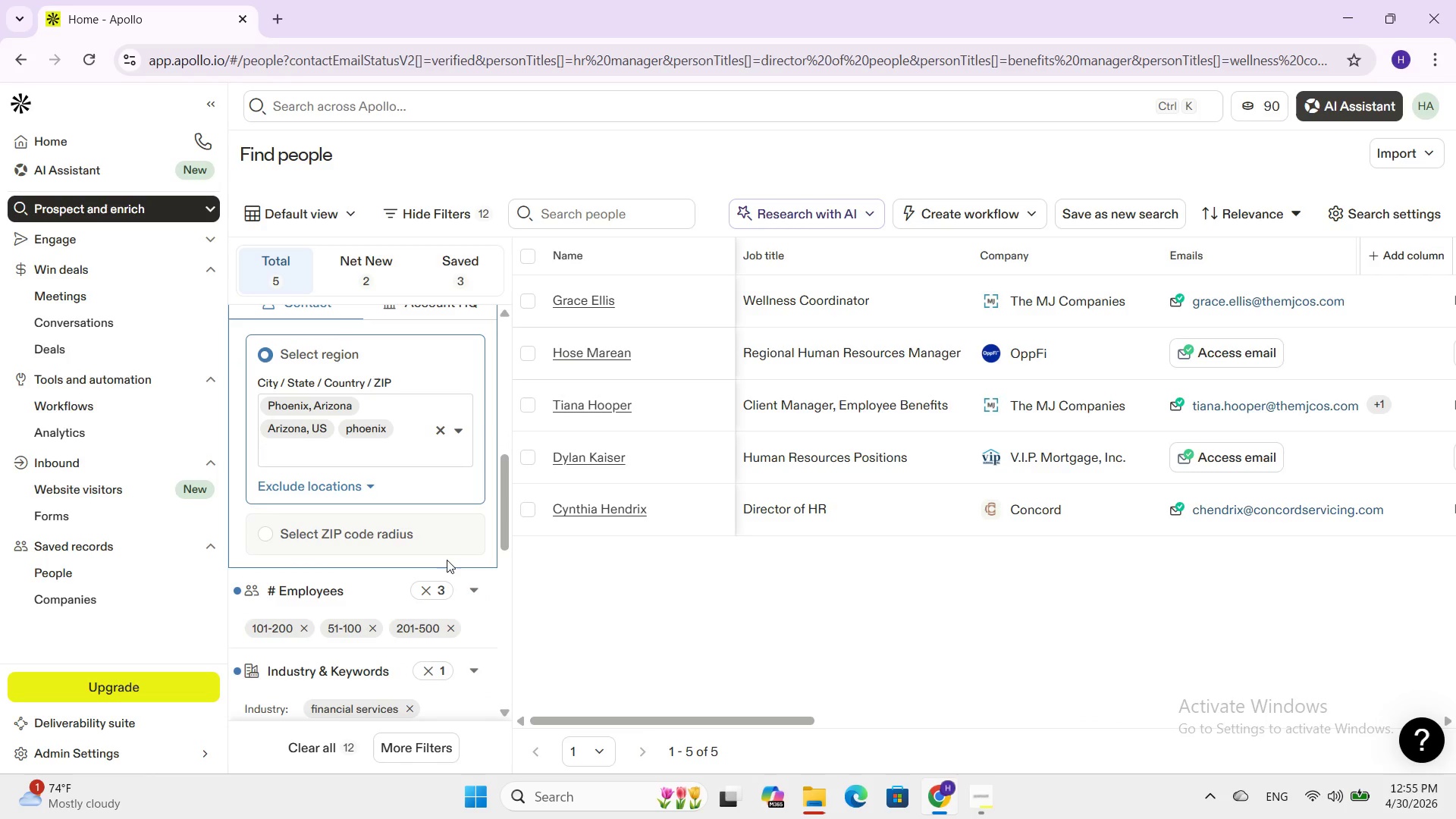 
left_click([426, 542])
 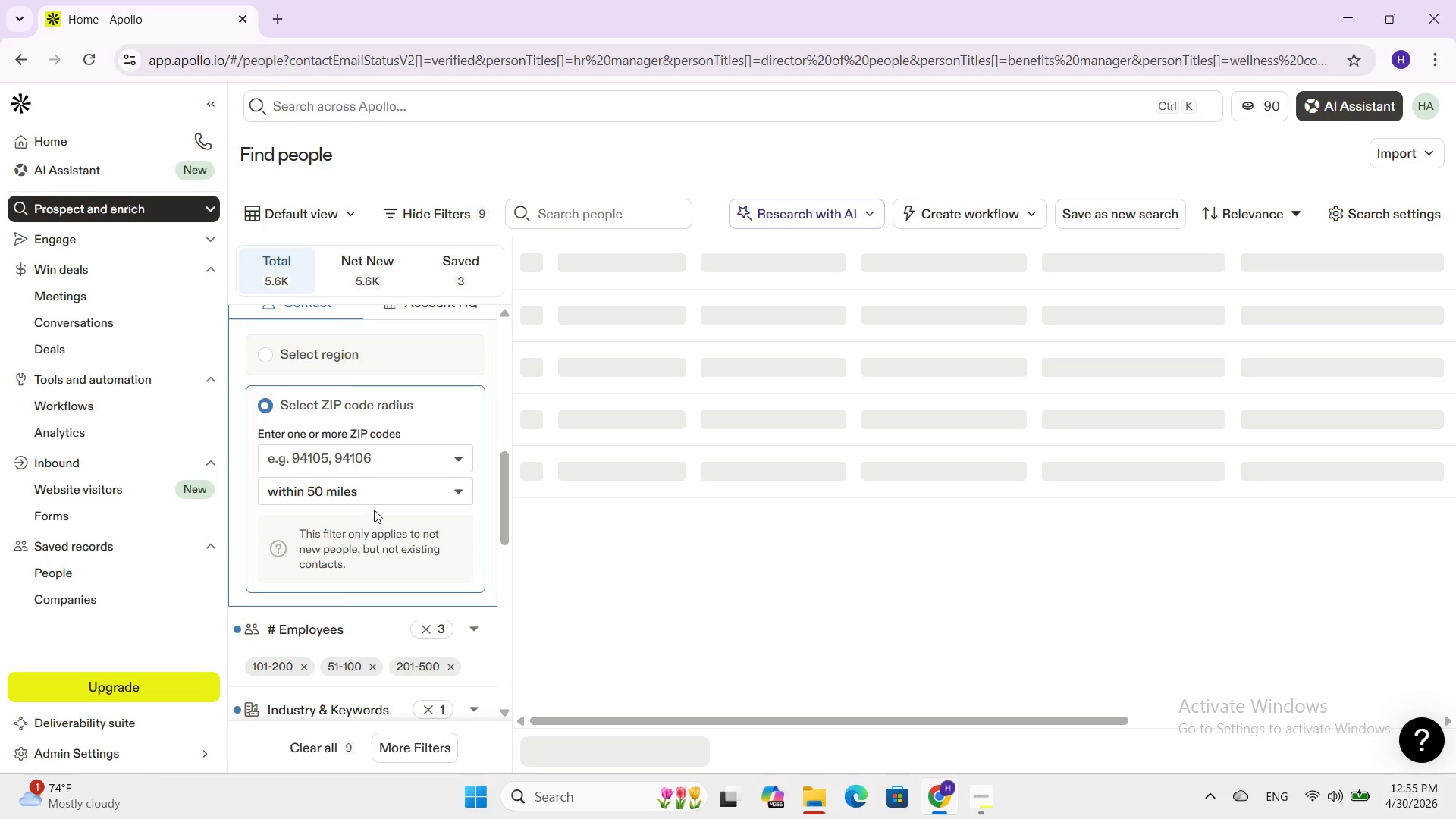 
left_click([372, 491])
 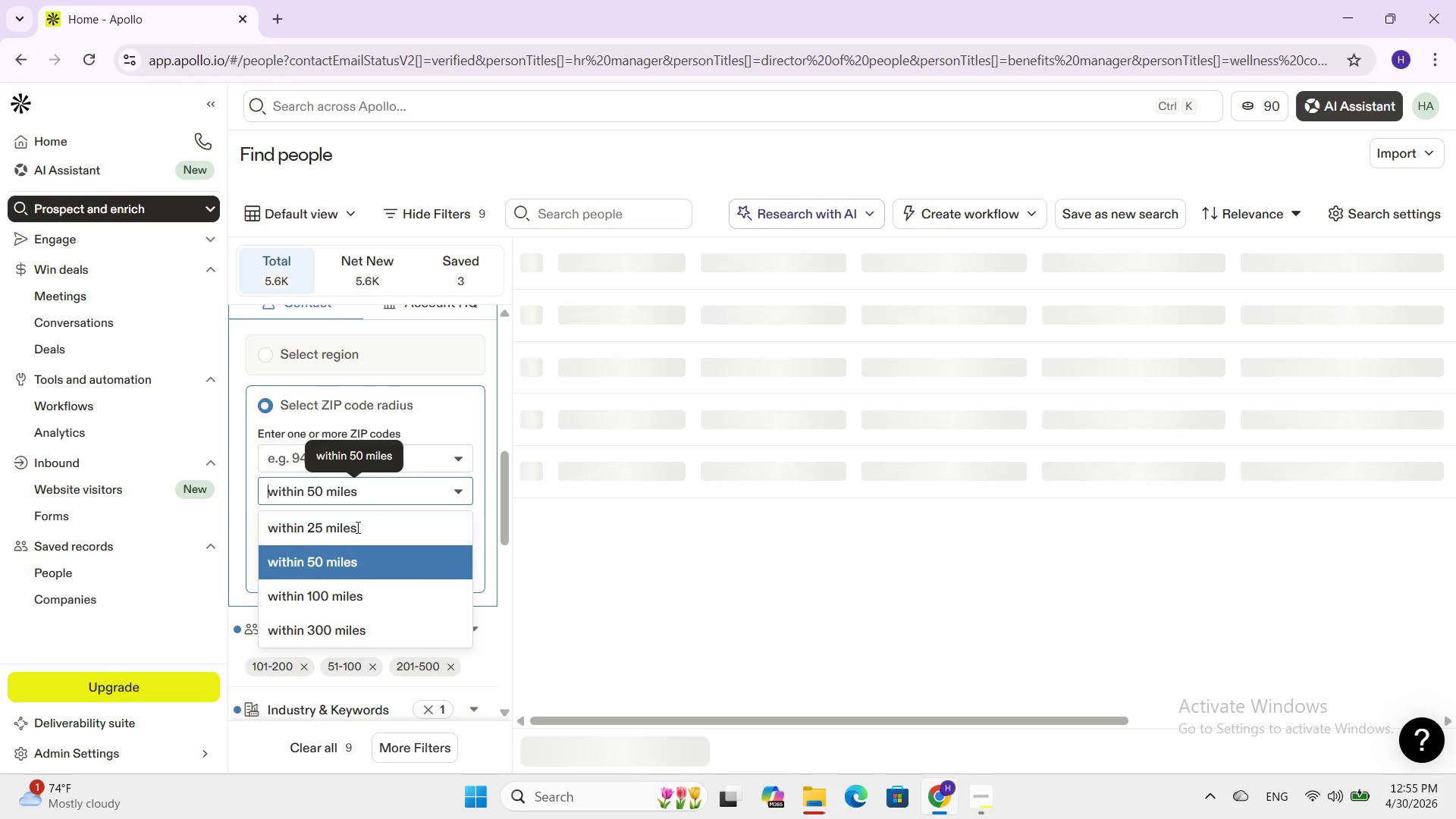 
left_click([356, 527])
 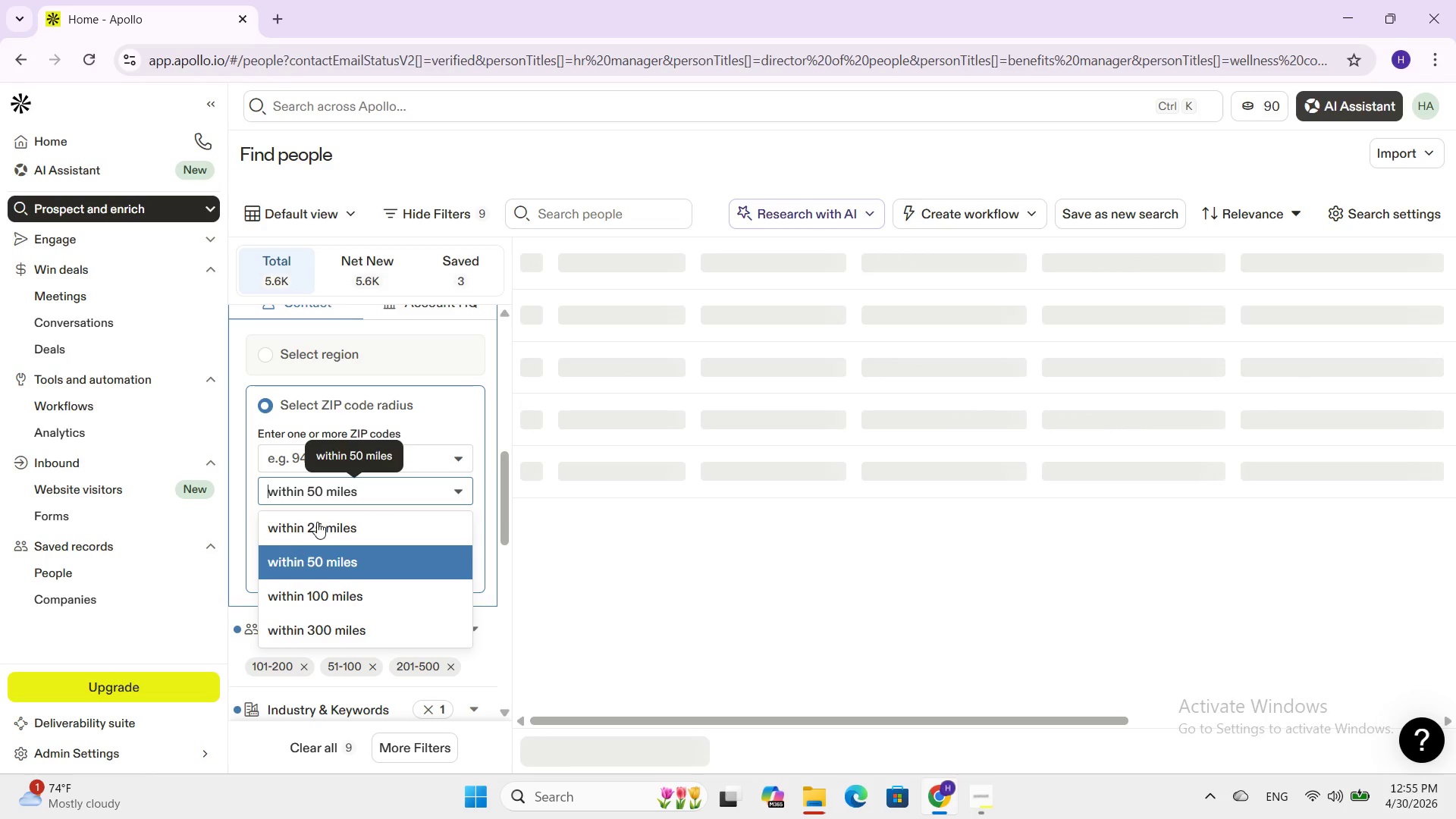 
left_click([304, 519])
 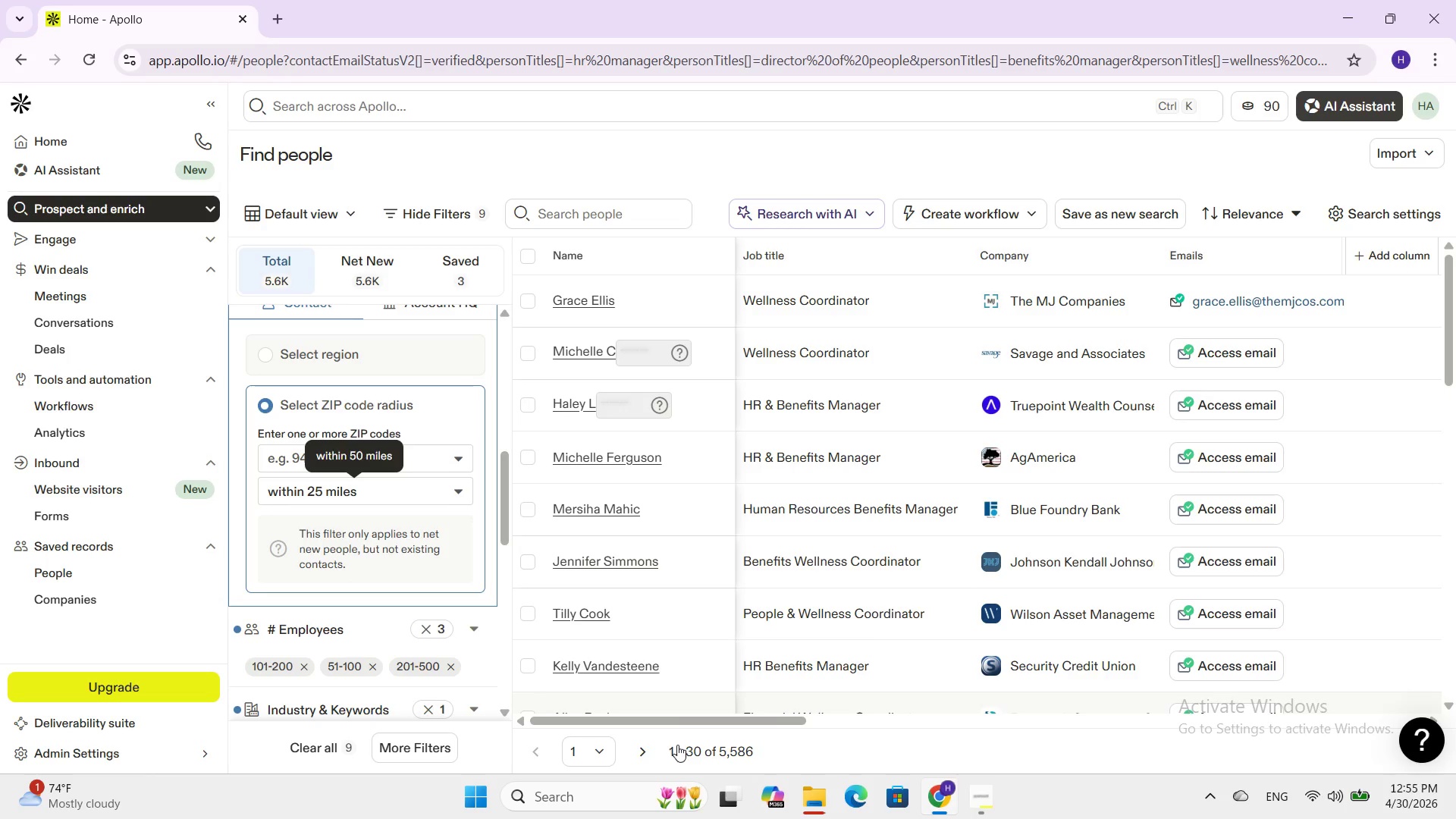 
left_click_drag(start_coordinate=[673, 727], to_coordinate=[1144, 716])
 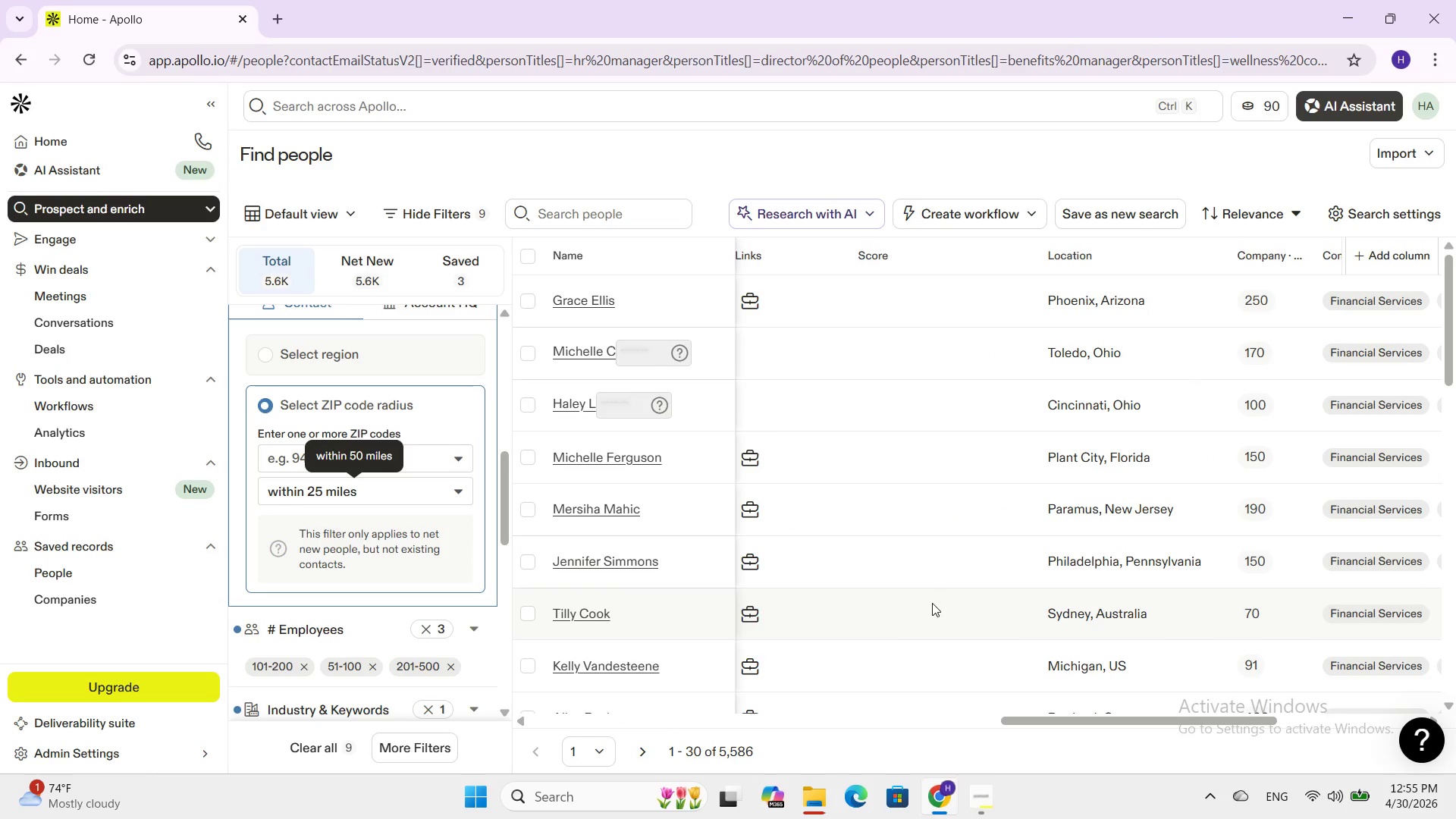 
scroll: coordinate [779, 678], scroll_direction: down, amount: 2.0
 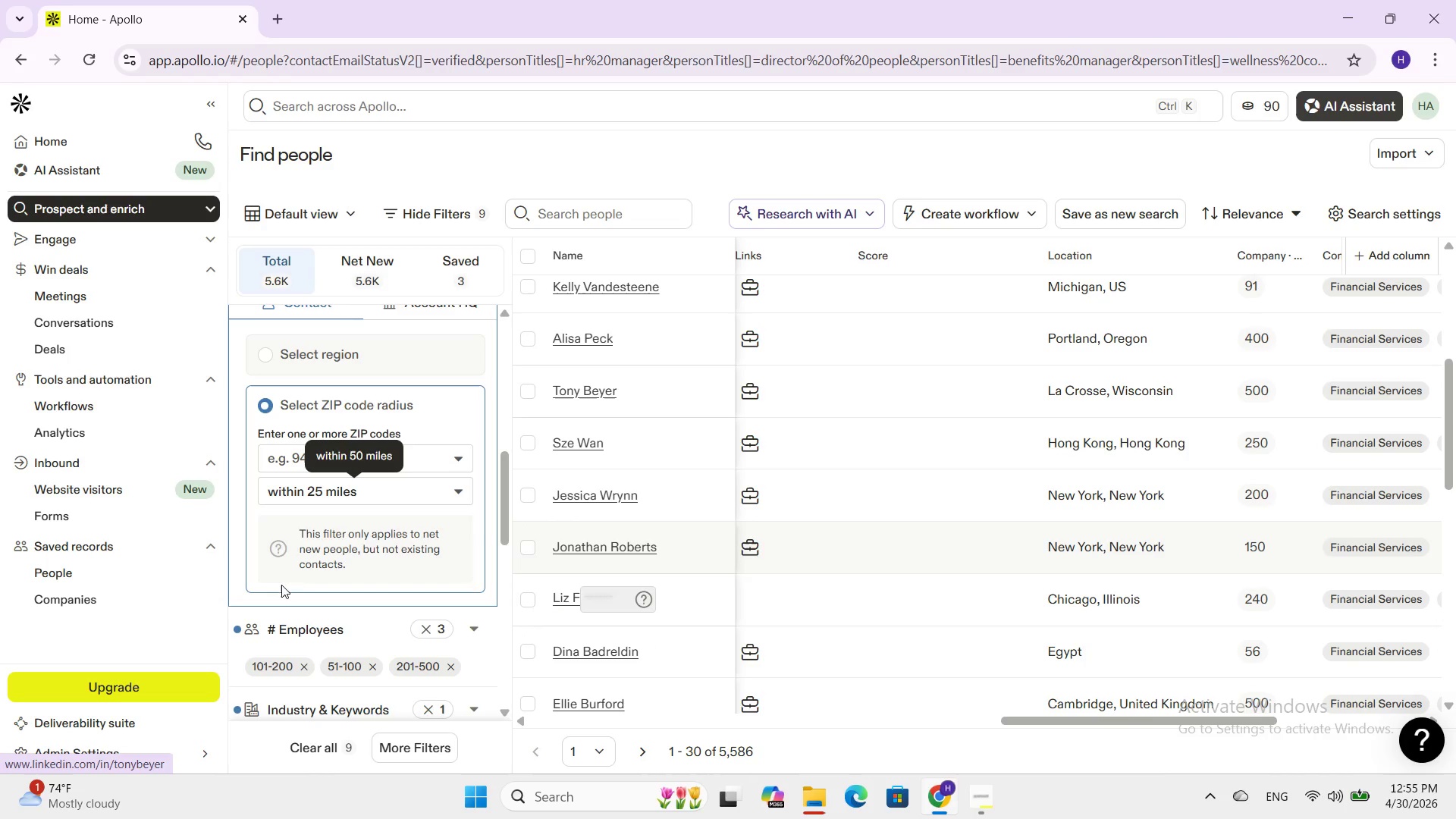 
scroll: coordinate [344, 491], scroll_direction: up, amount: 2.0
 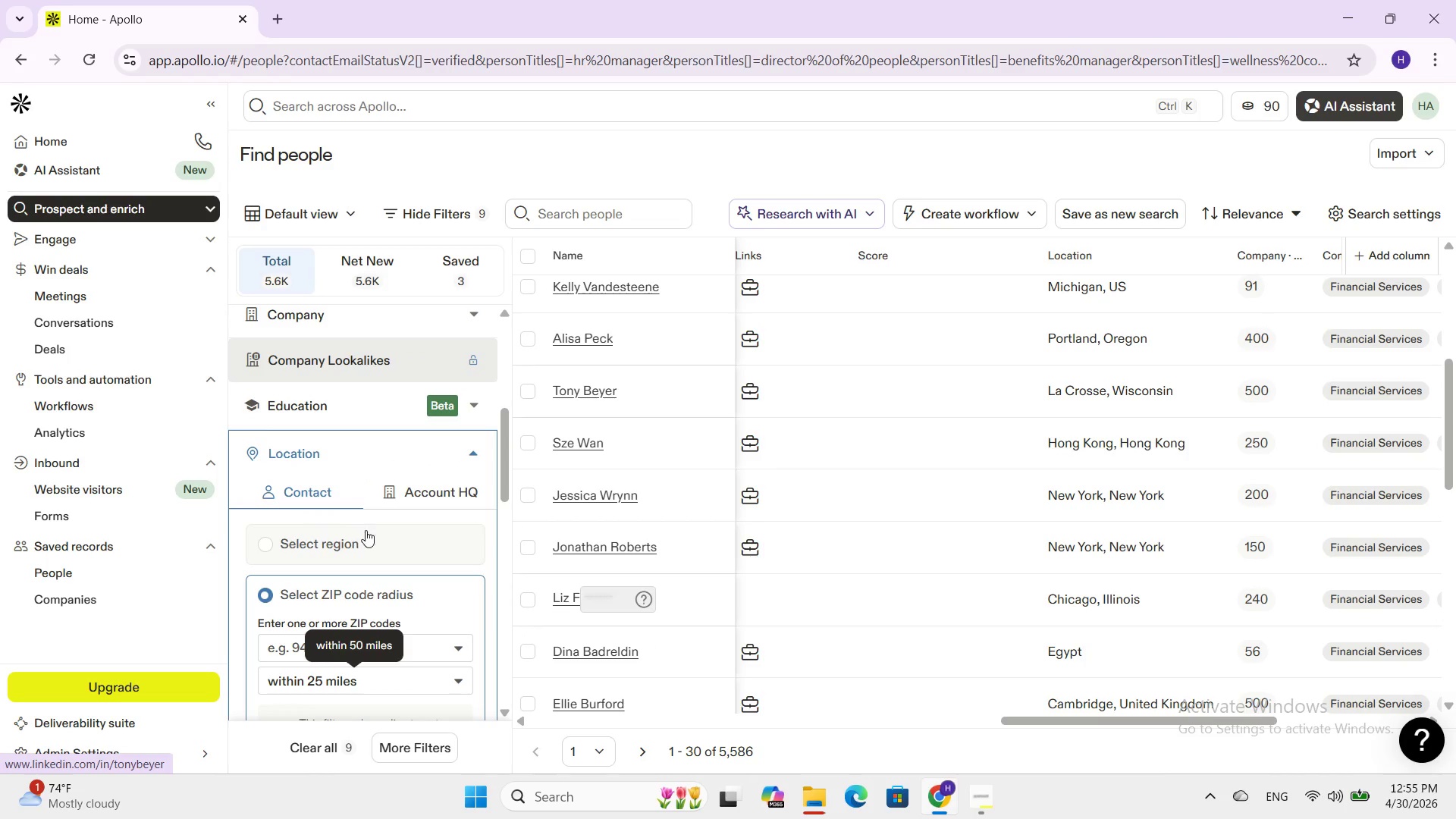 
left_click([367, 538])
 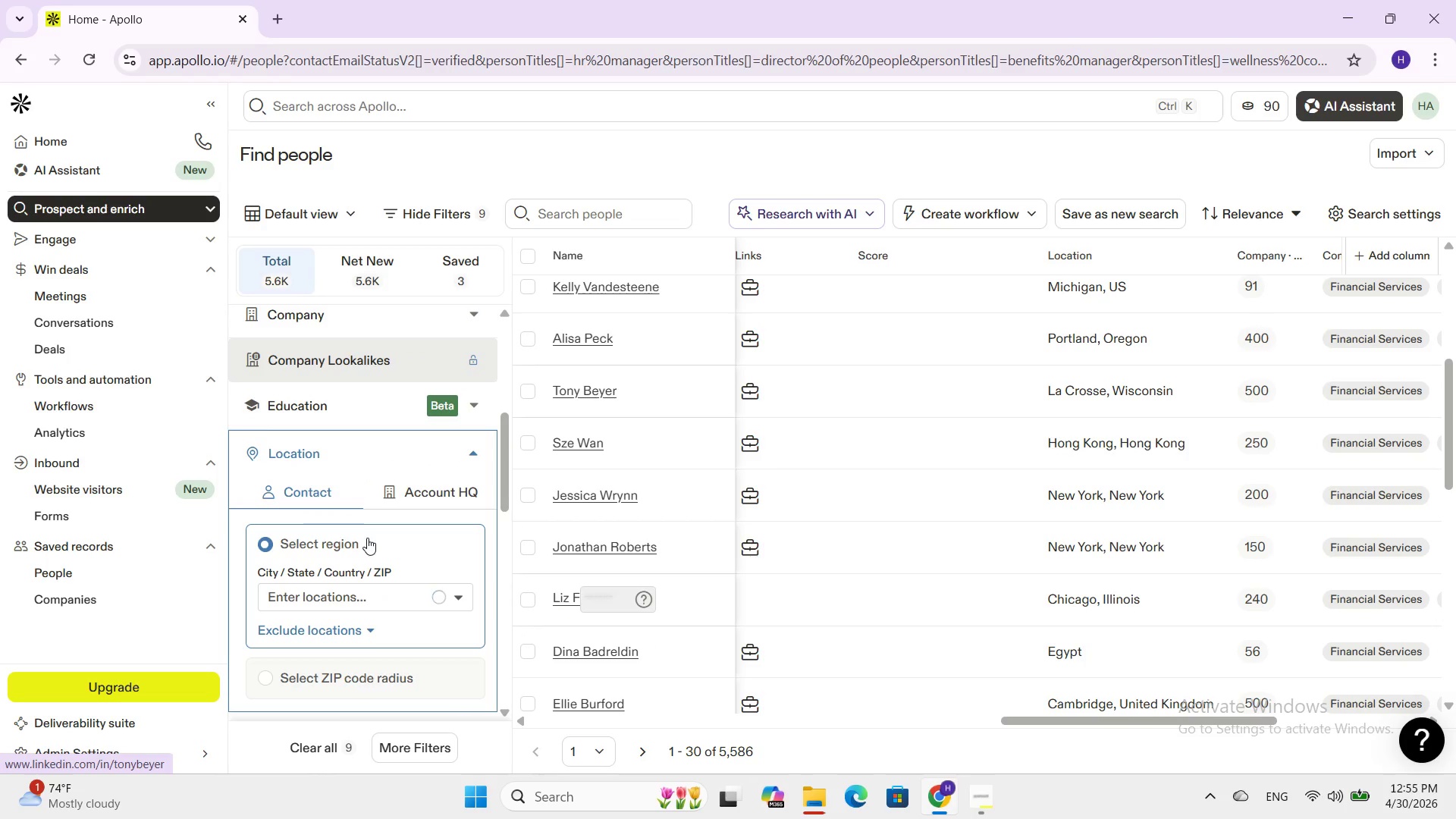 
scroll: coordinate [367, 538], scroll_direction: up, amount: 1.0
 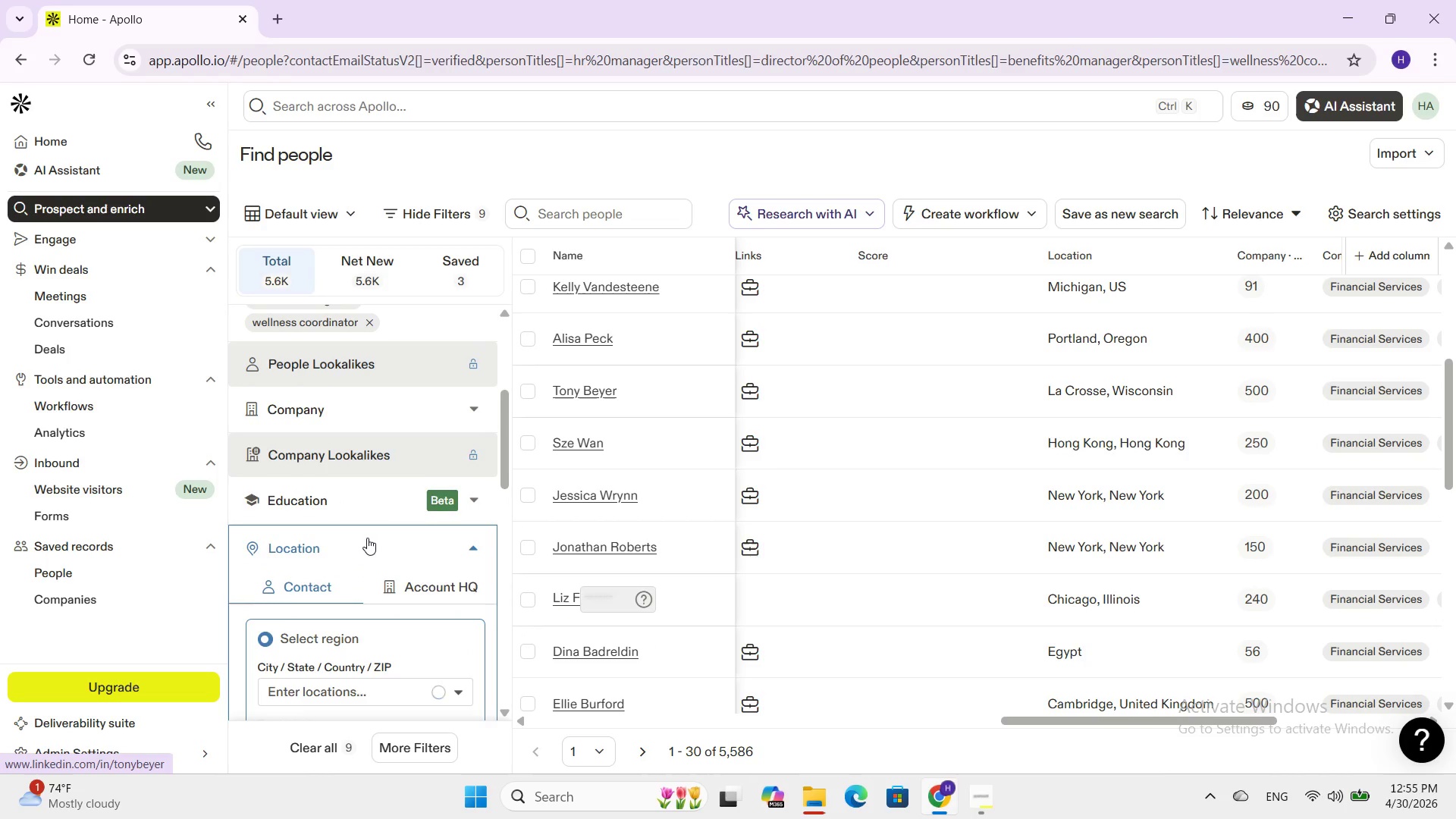 
scroll: coordinate [367, 538], scroll_direction: down, amount: 3.0
 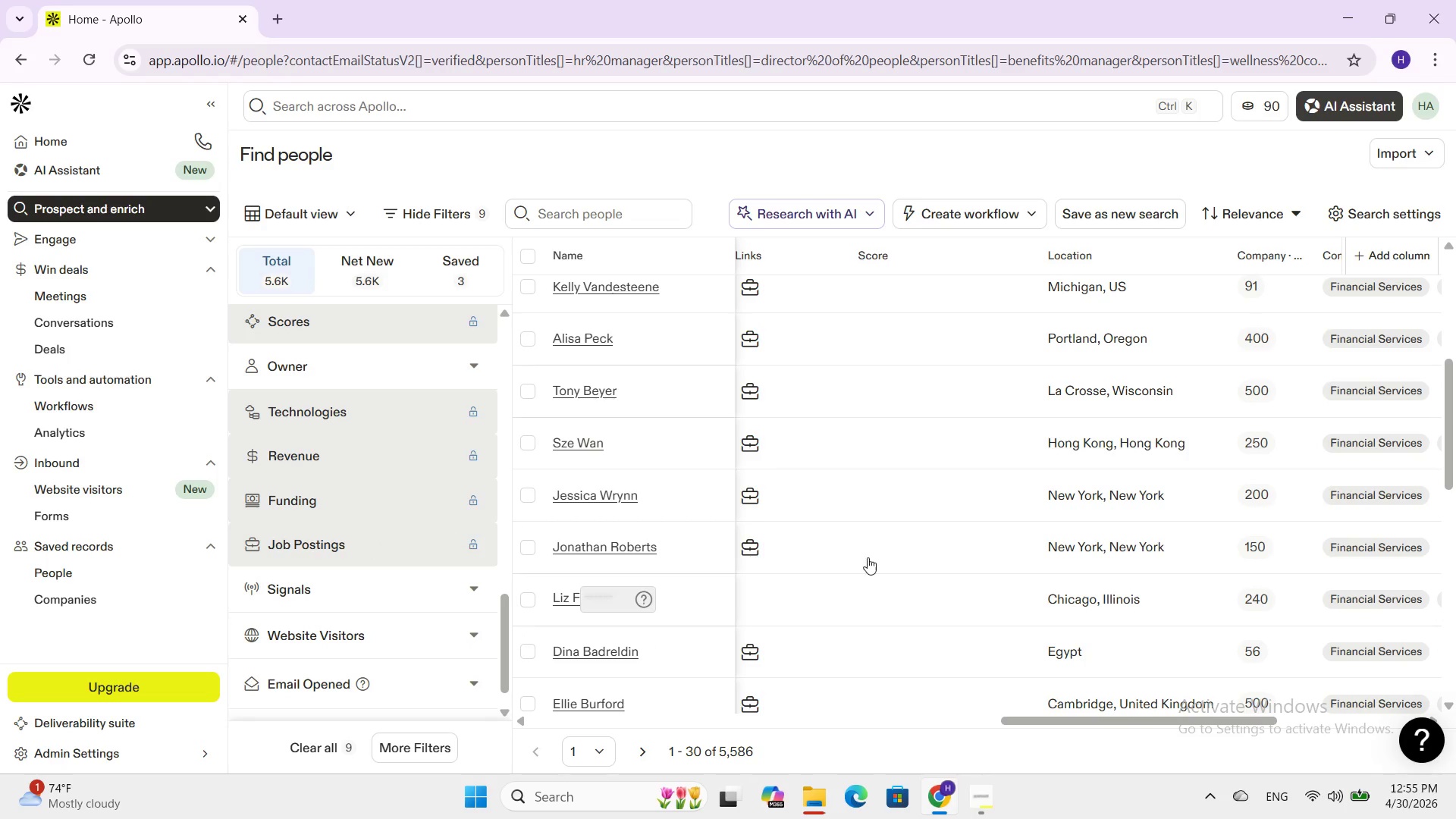 
left_click_drag(start_coordinate=[1084, 717], to_coordinate=[1097, 726])
 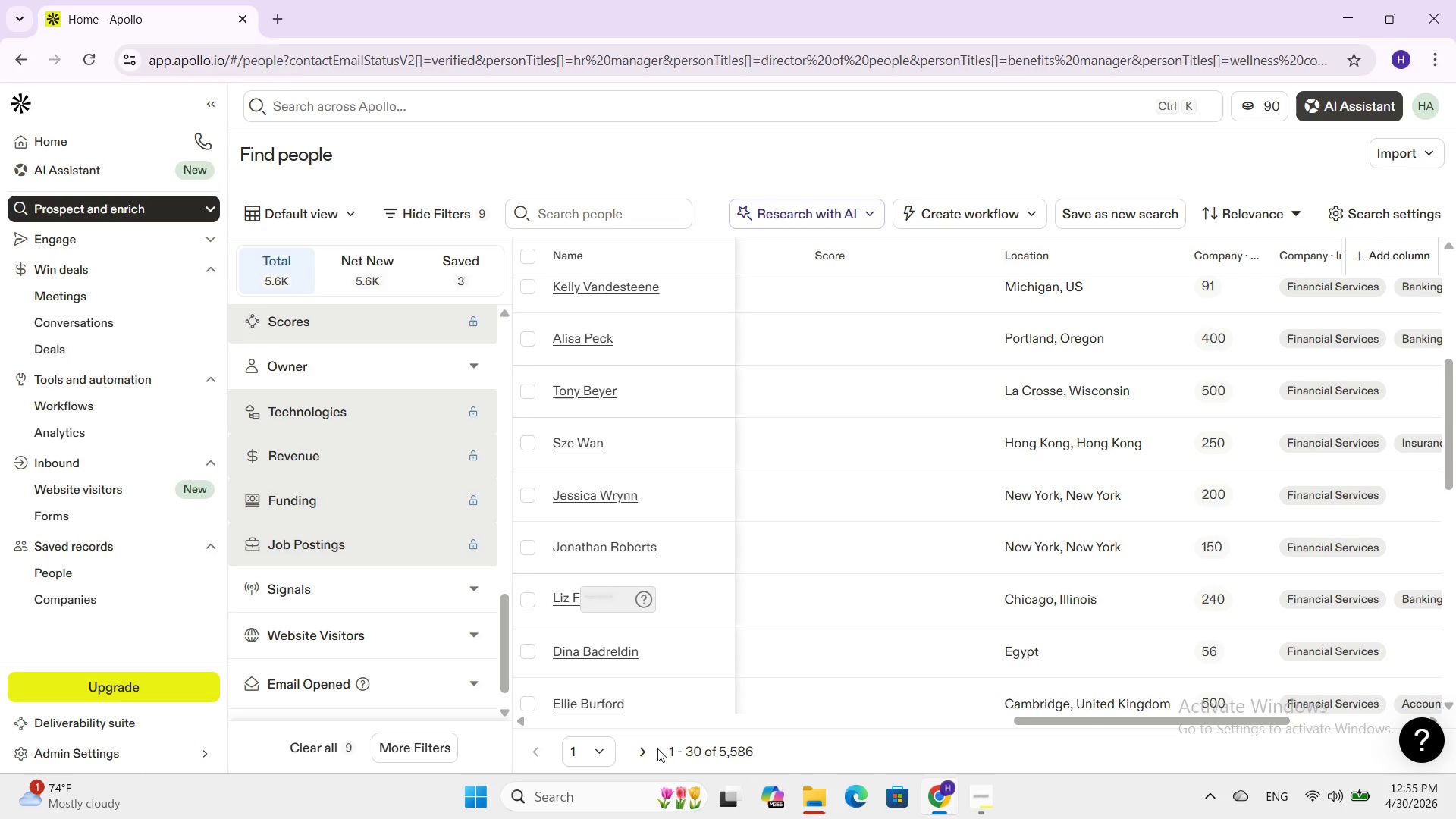 
left_click([643, 748])
 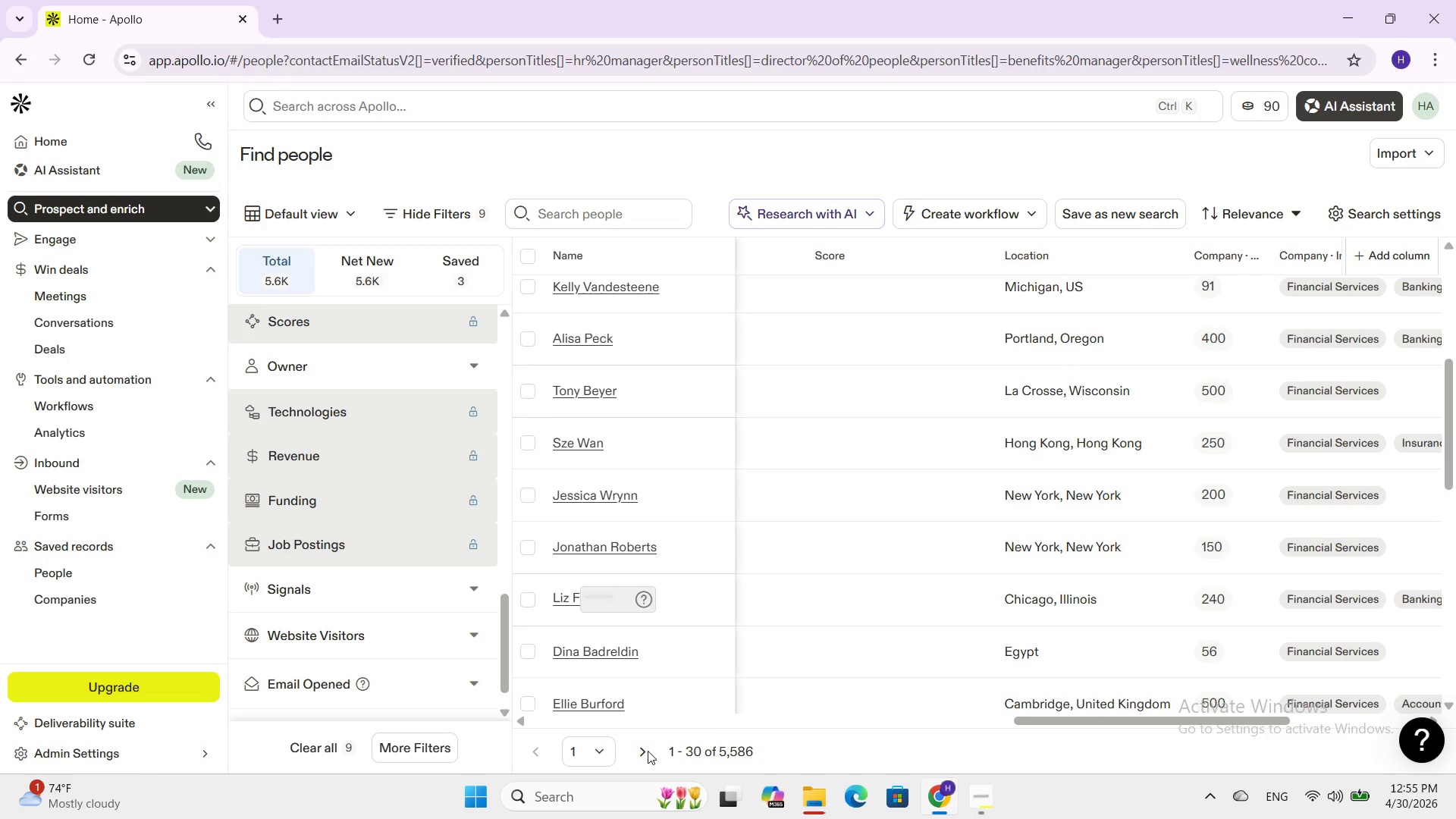 
left_click([645, 752])
 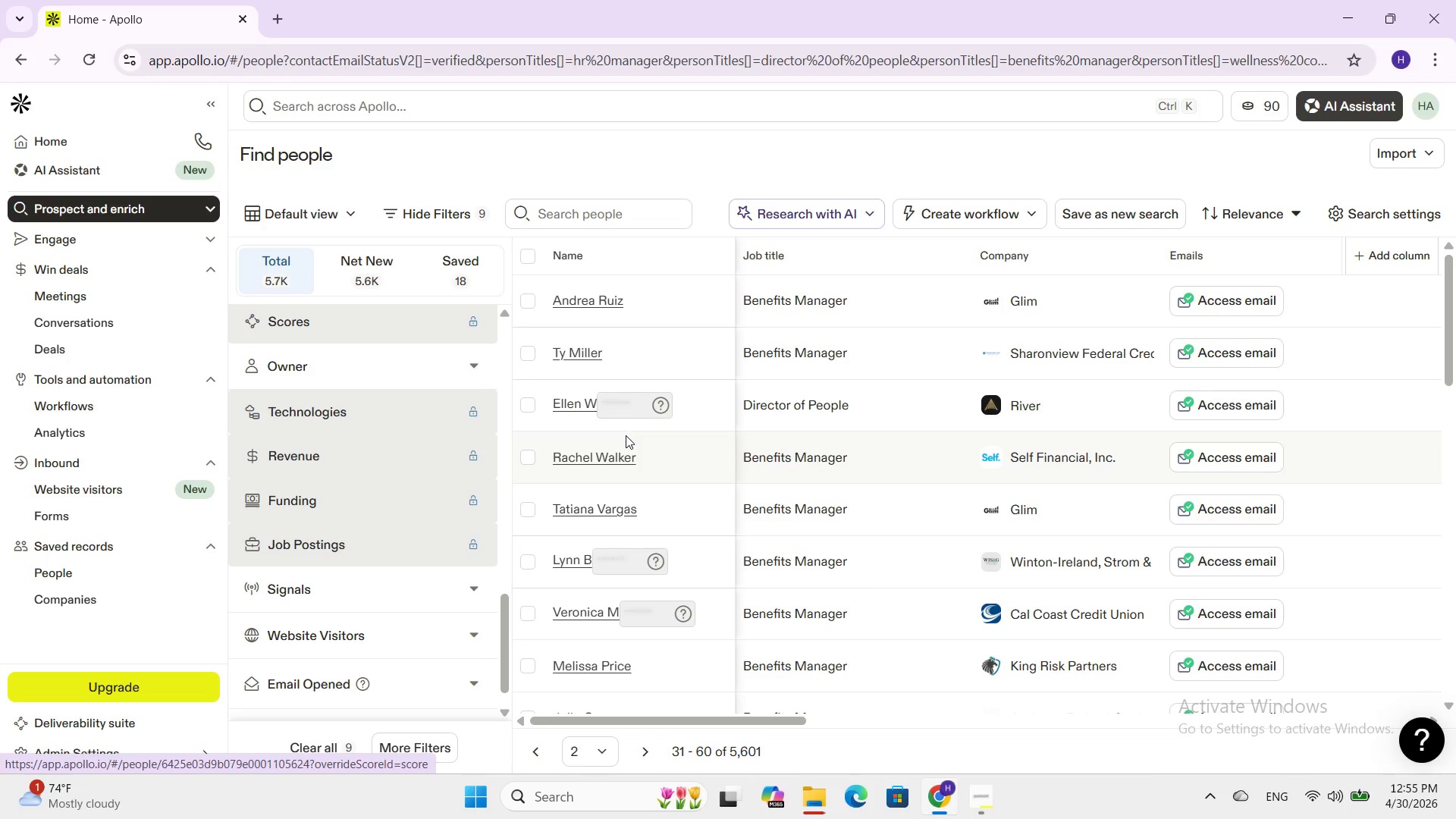 
wait(5.36)
 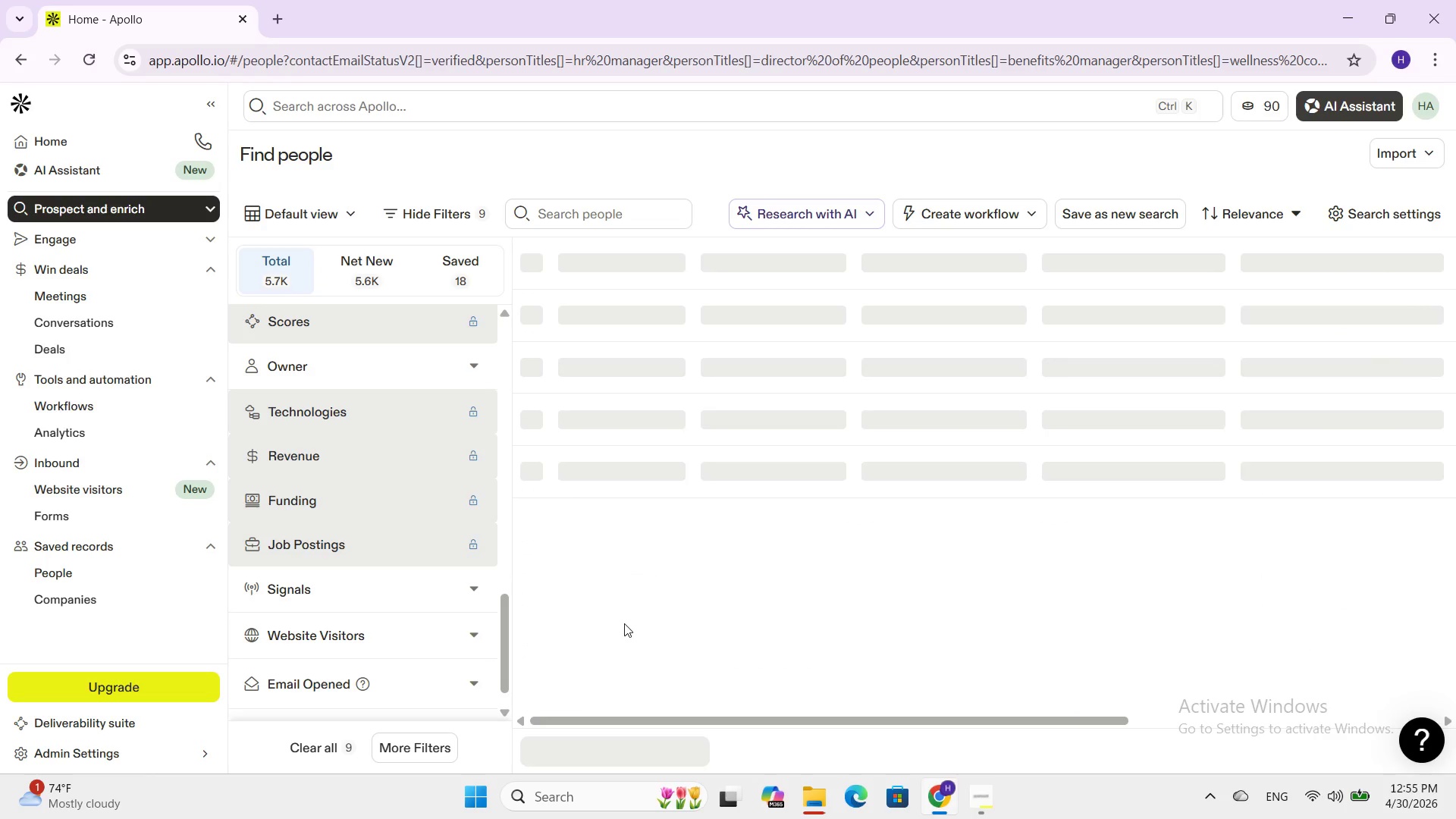 
left_click_drag(start_coordinate=[695, 717], to_coordinate=[1109, 782])
 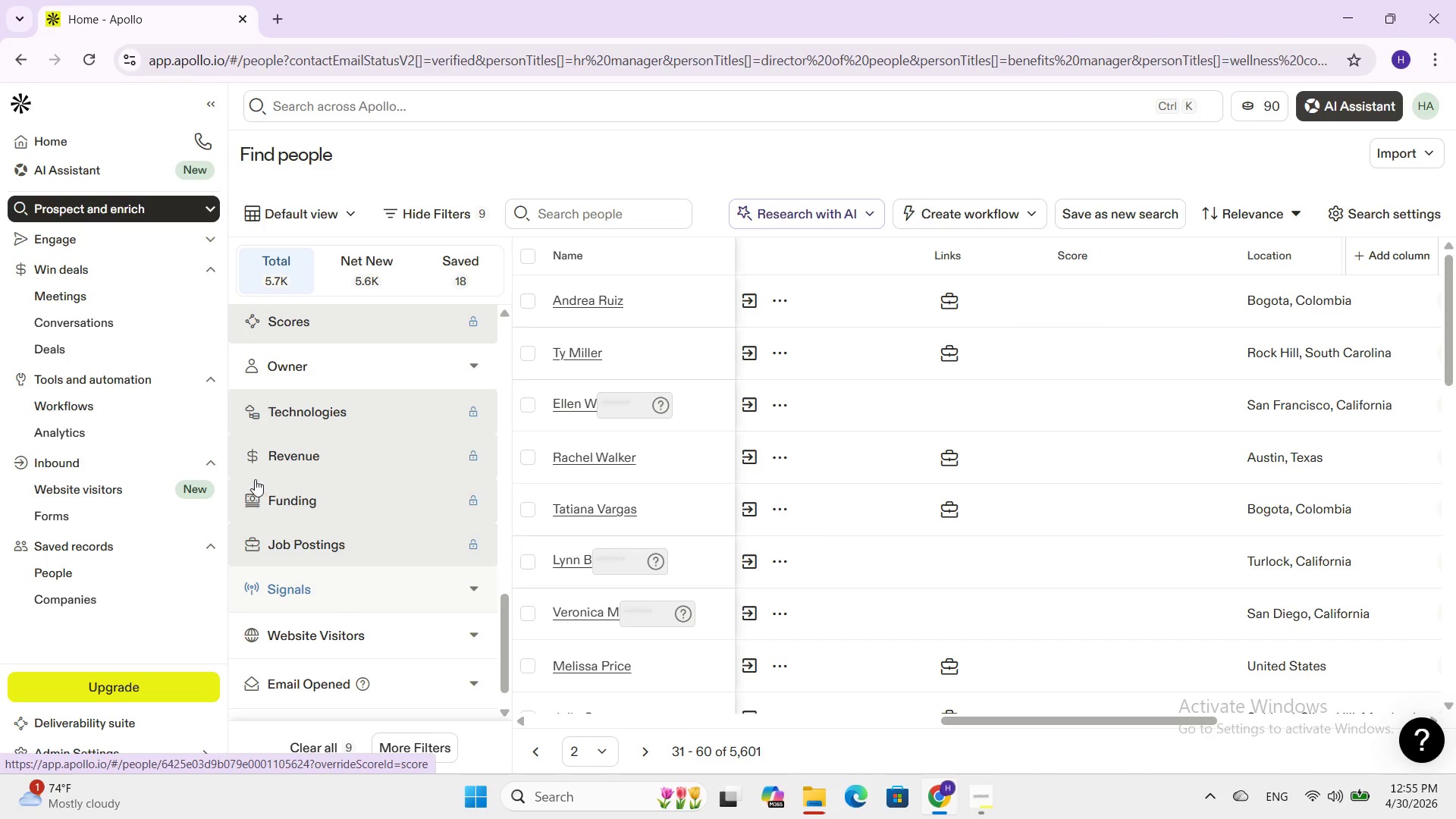 
scroll: coordinate [333, 559], scroll_direction: down, amount: 4.0
 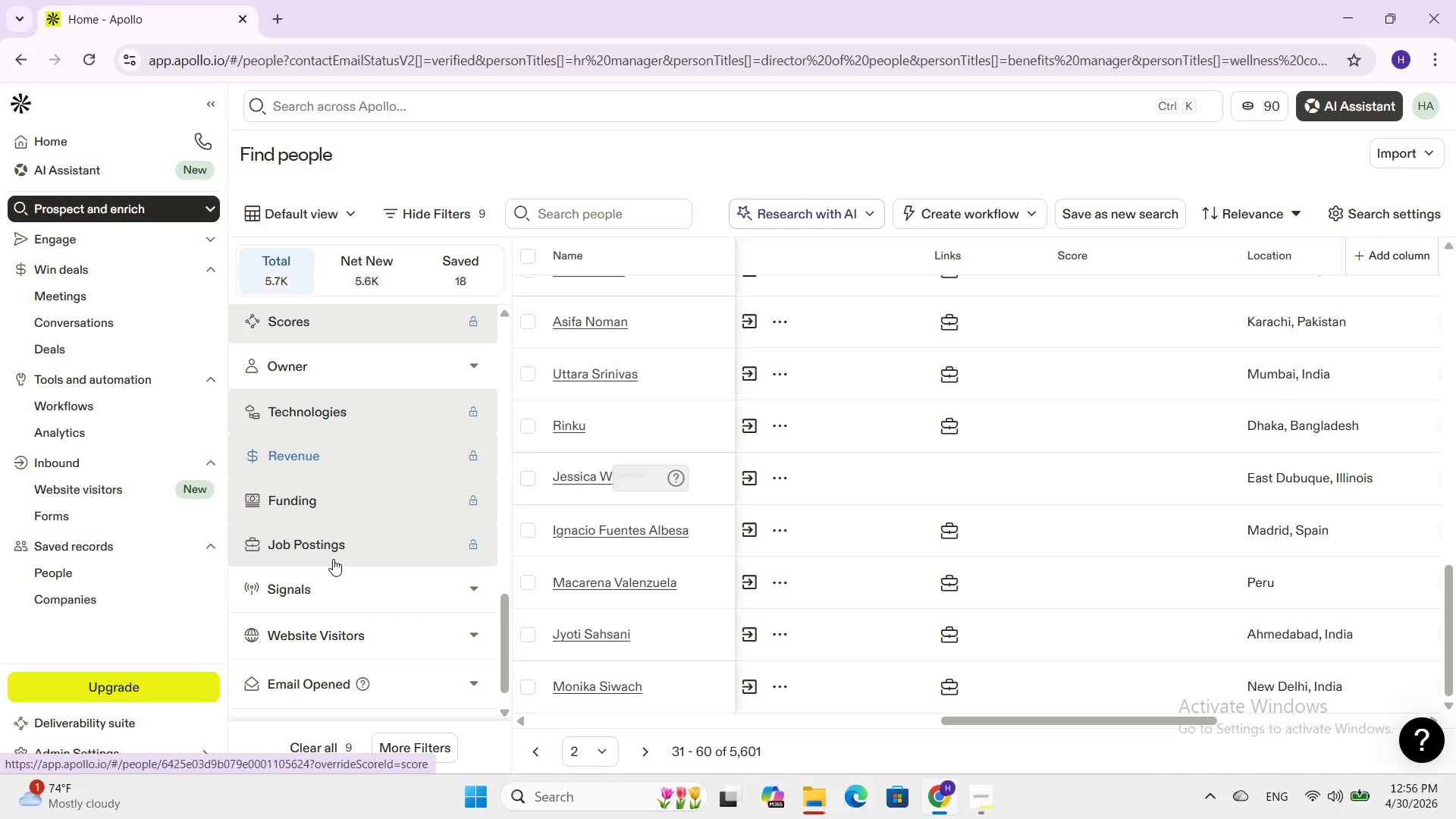 
scroll: coordinate [333, 559], scroll_direction: up, amount: 5.0
 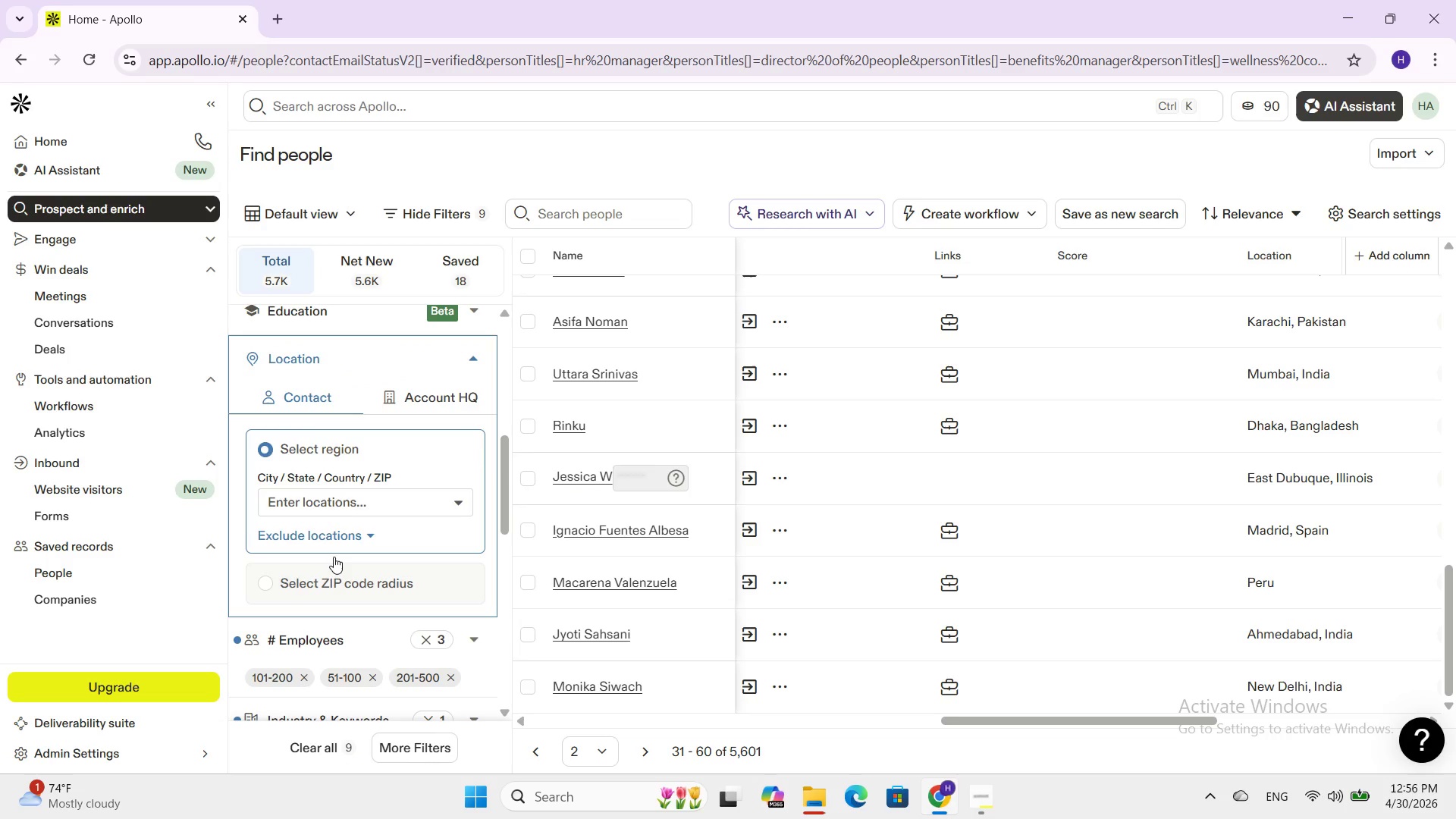 
left_click([350, 495])
 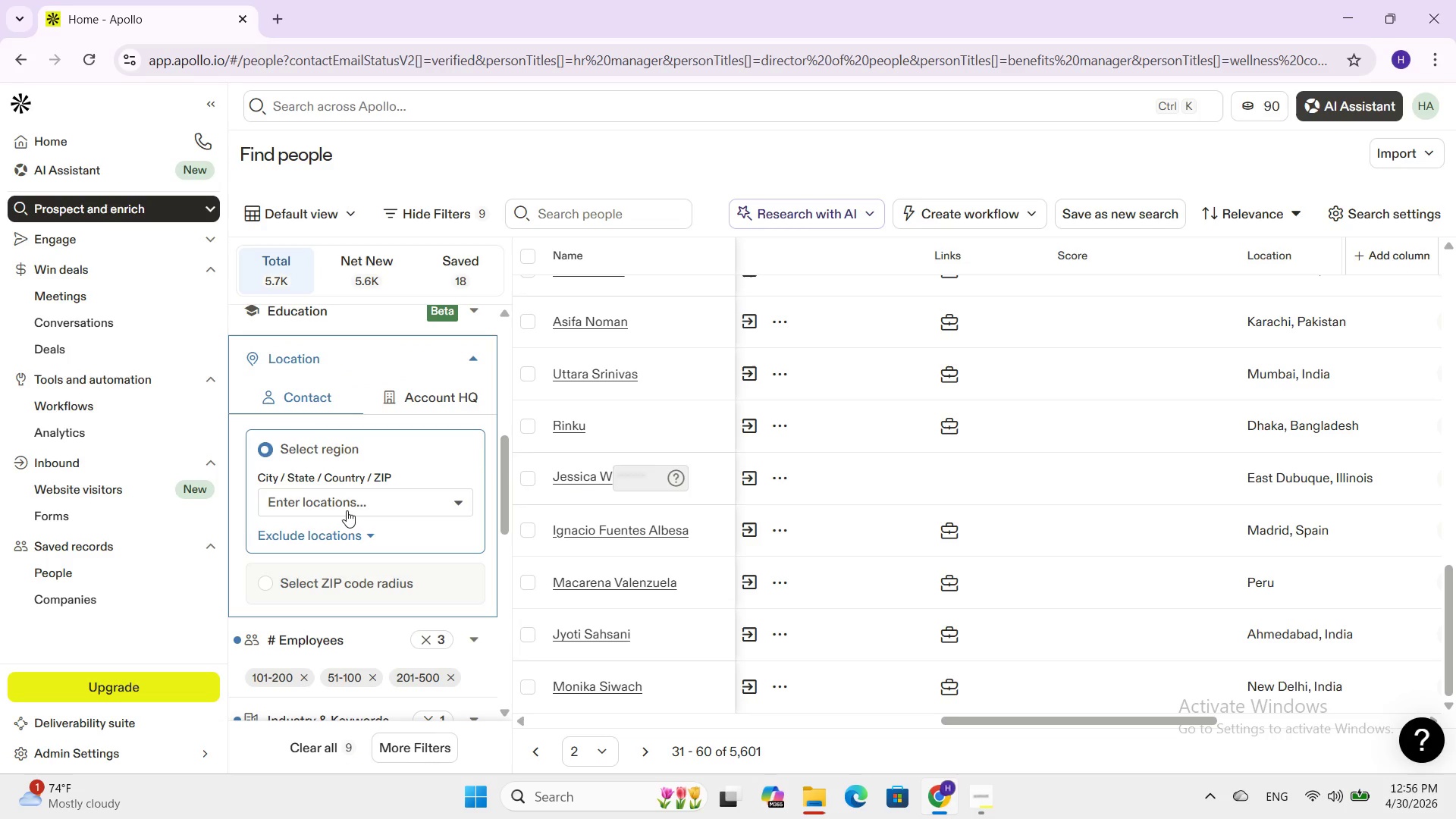 
left_click([347, 510])
 